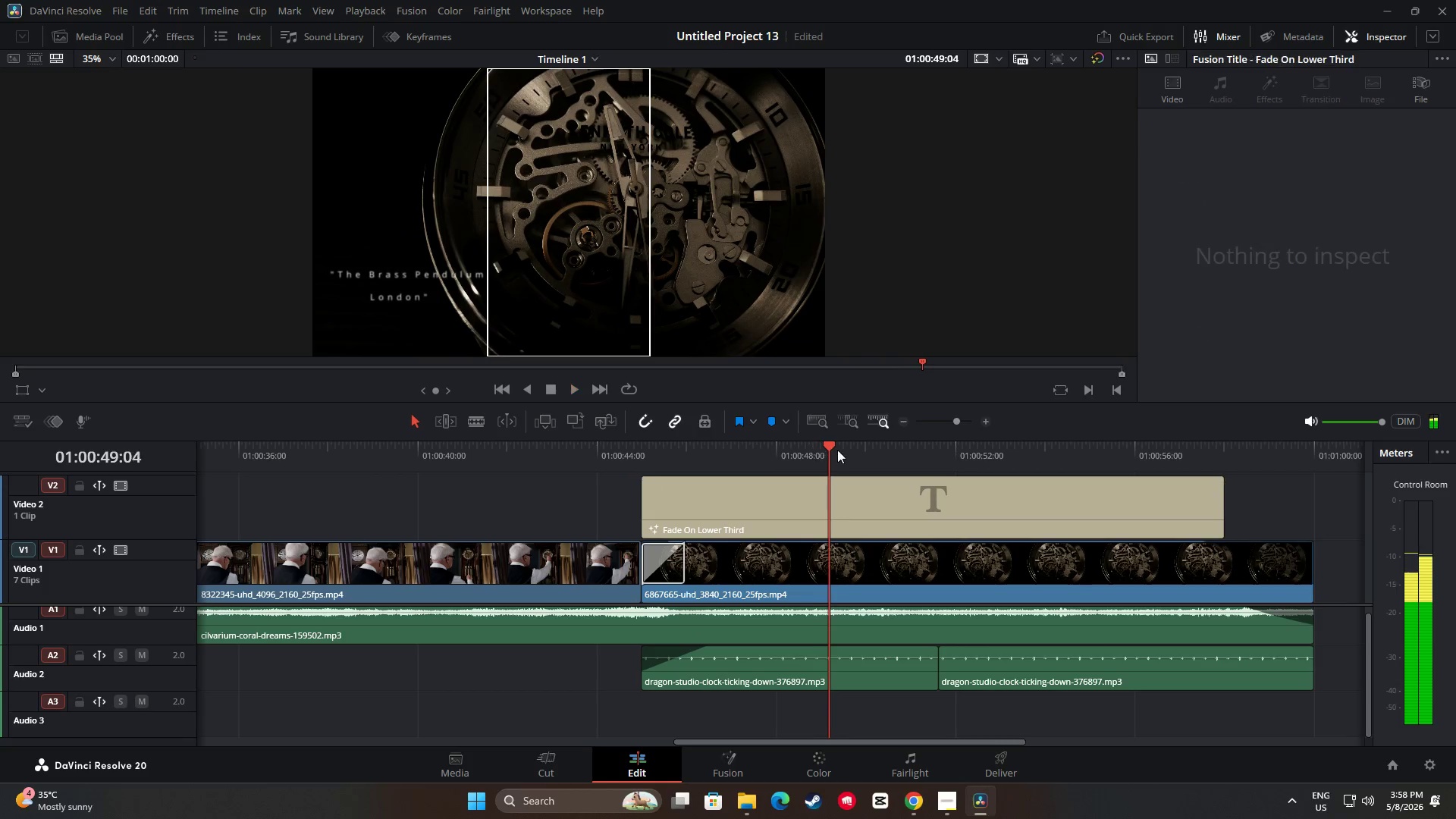 
left_click_drag(start_coordinate=[841, 451], to_coordinate=[751, 459])
 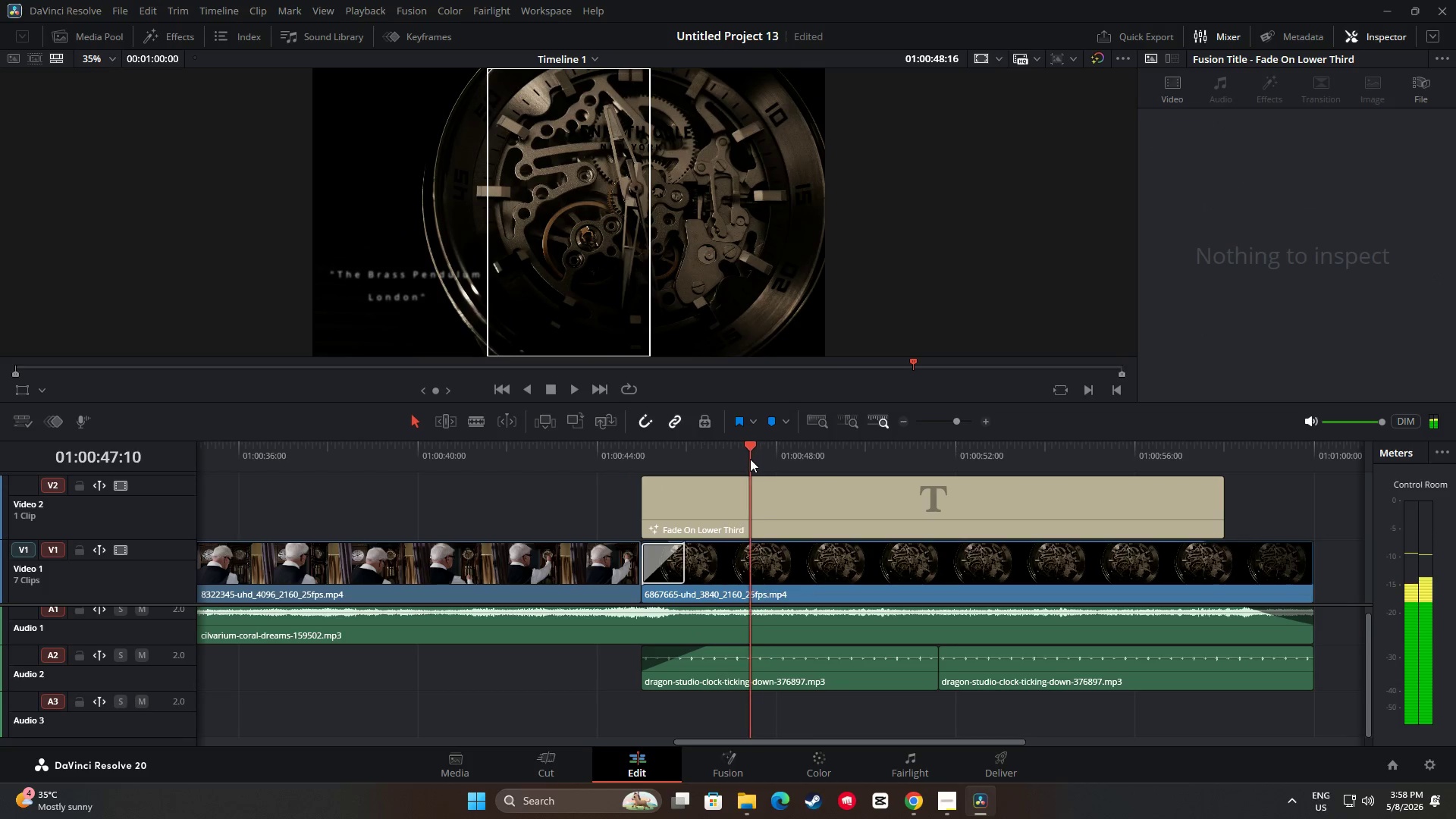 
key(Space)
 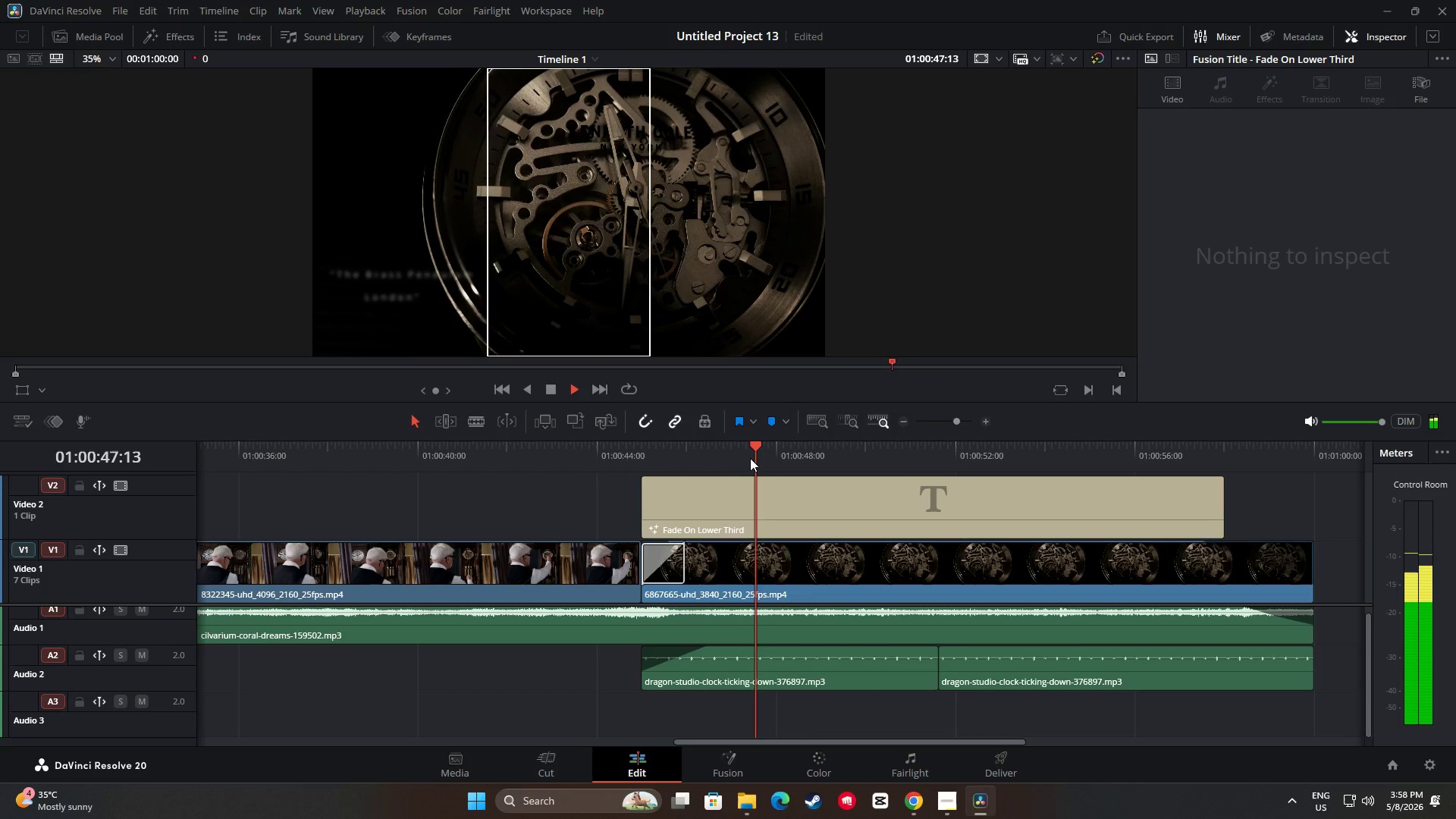 
key(Space)
 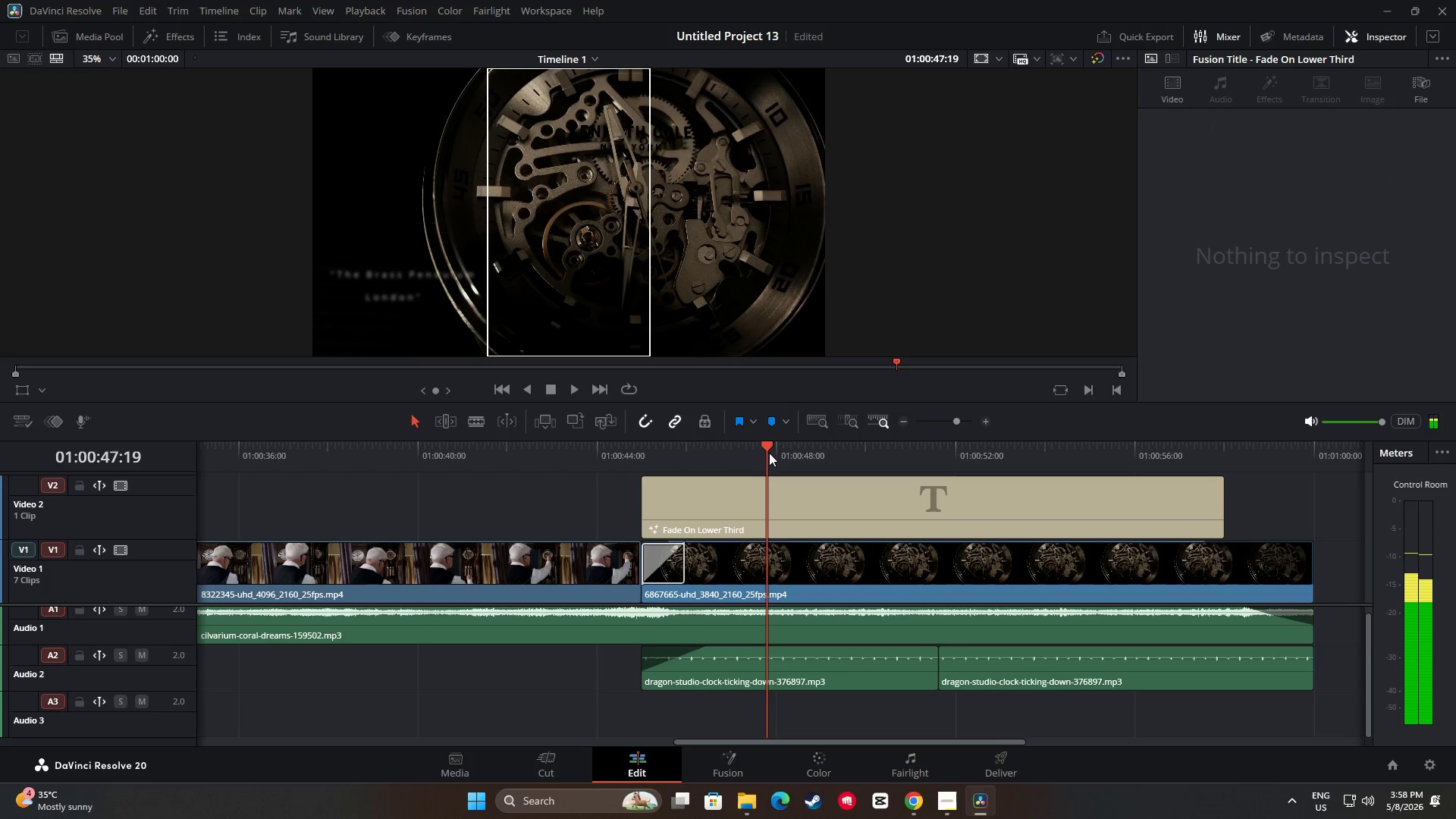 
left_click_drag(start_coordinate=[770, 448], to_coordinate=[735, 449])
 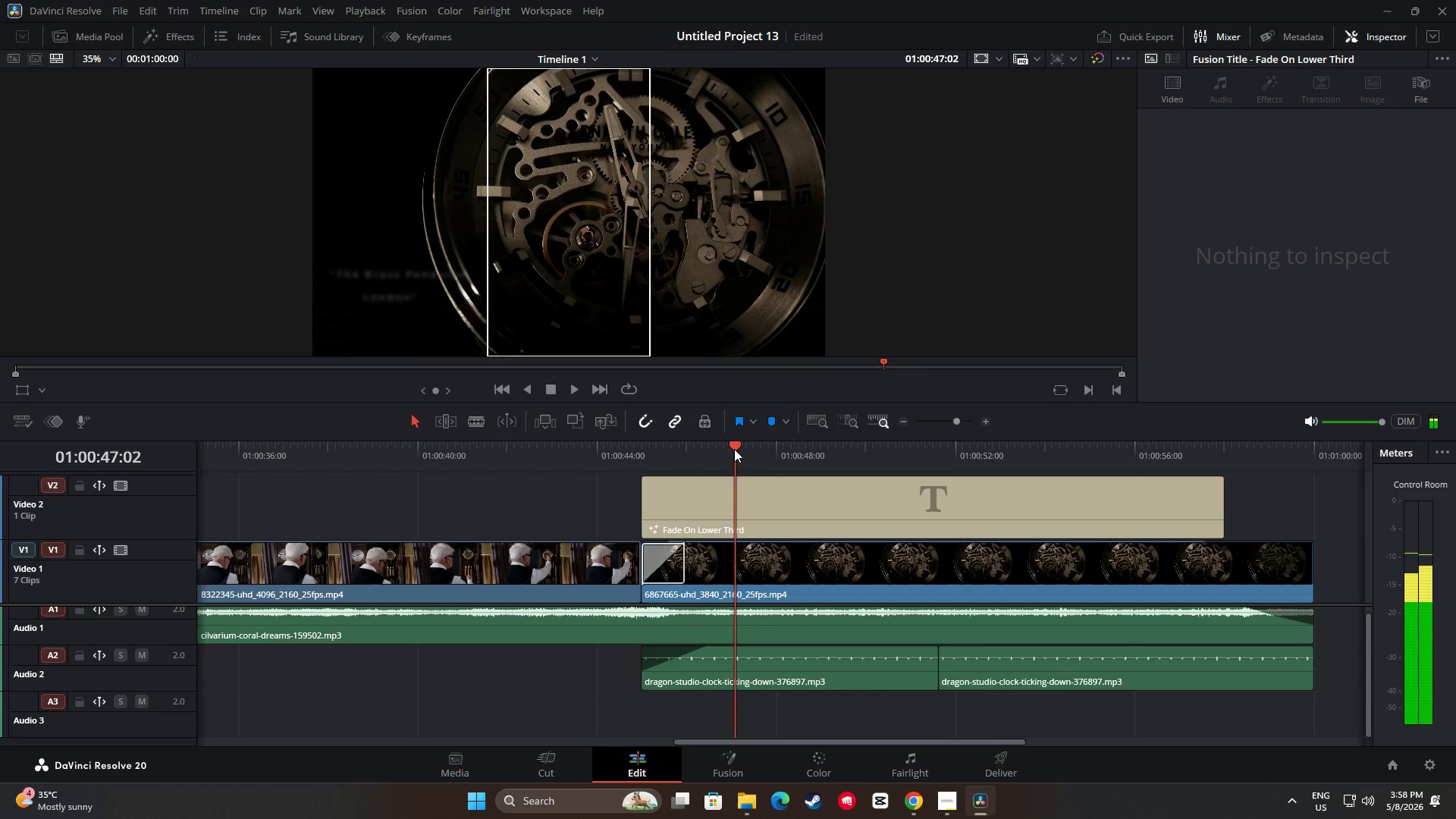 
key(Space)
 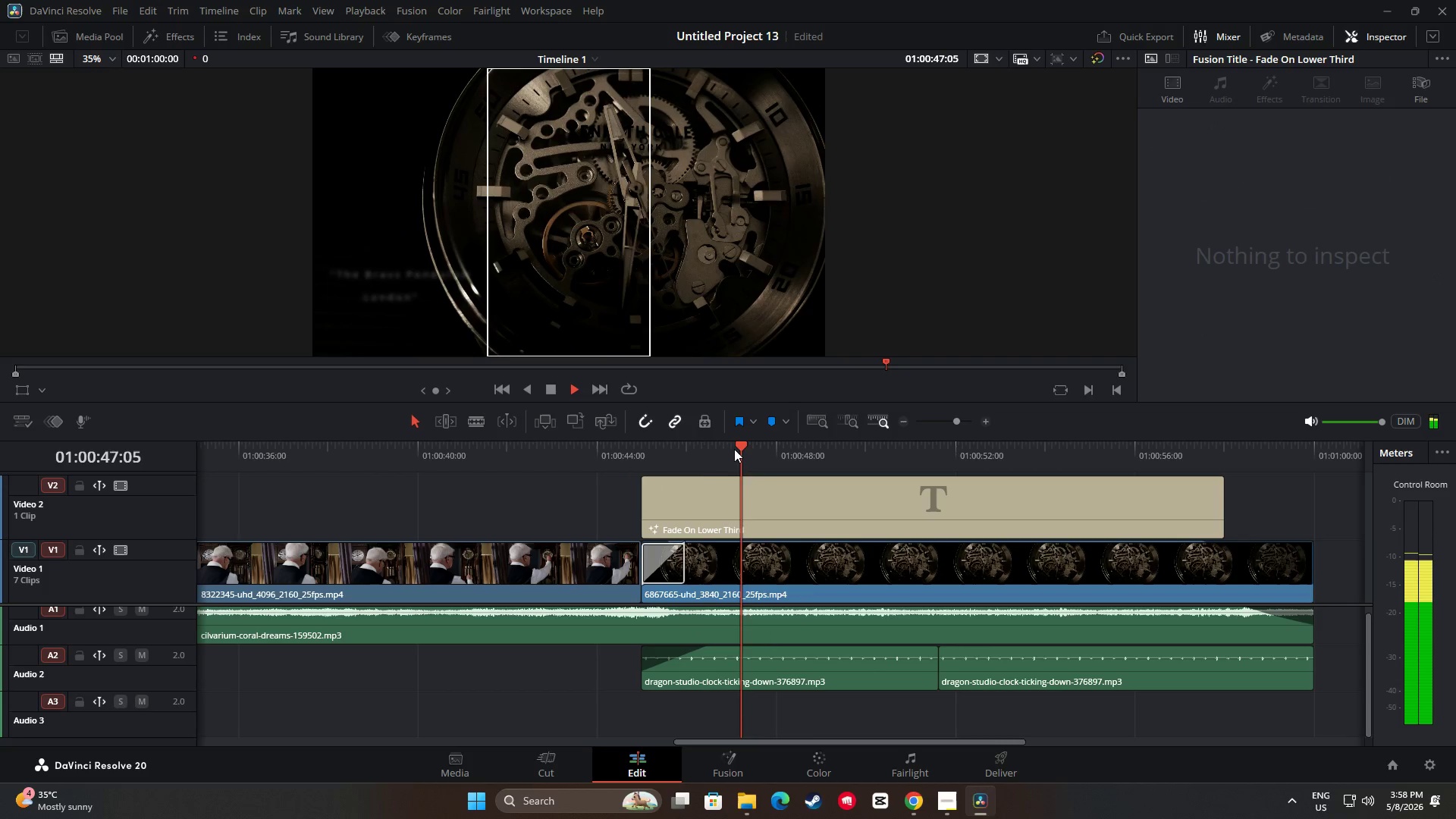 
left_click_drag(start_coordinate=[734, 449], to_coordinate=[696, 452])
 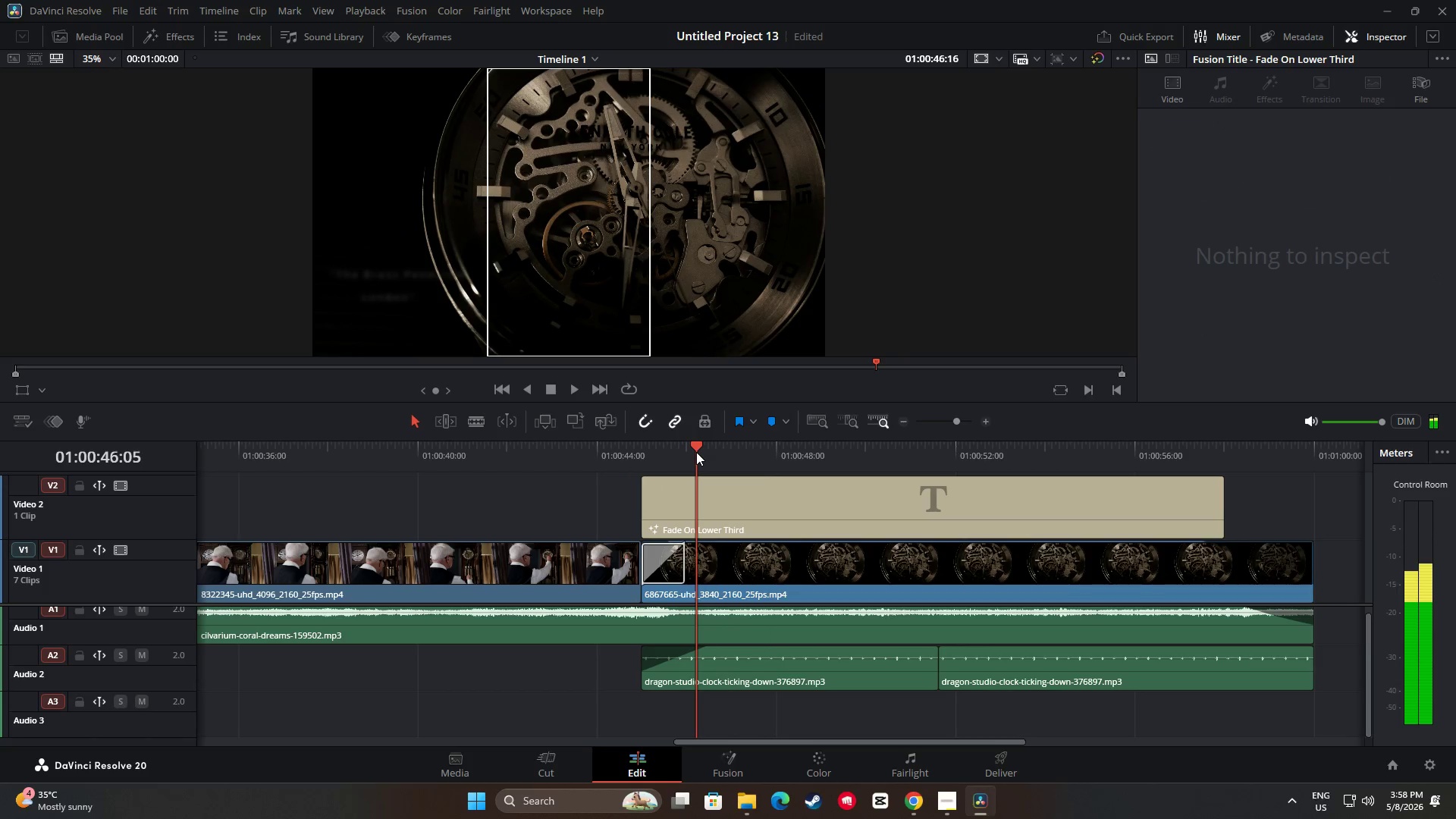 
key(Space)
 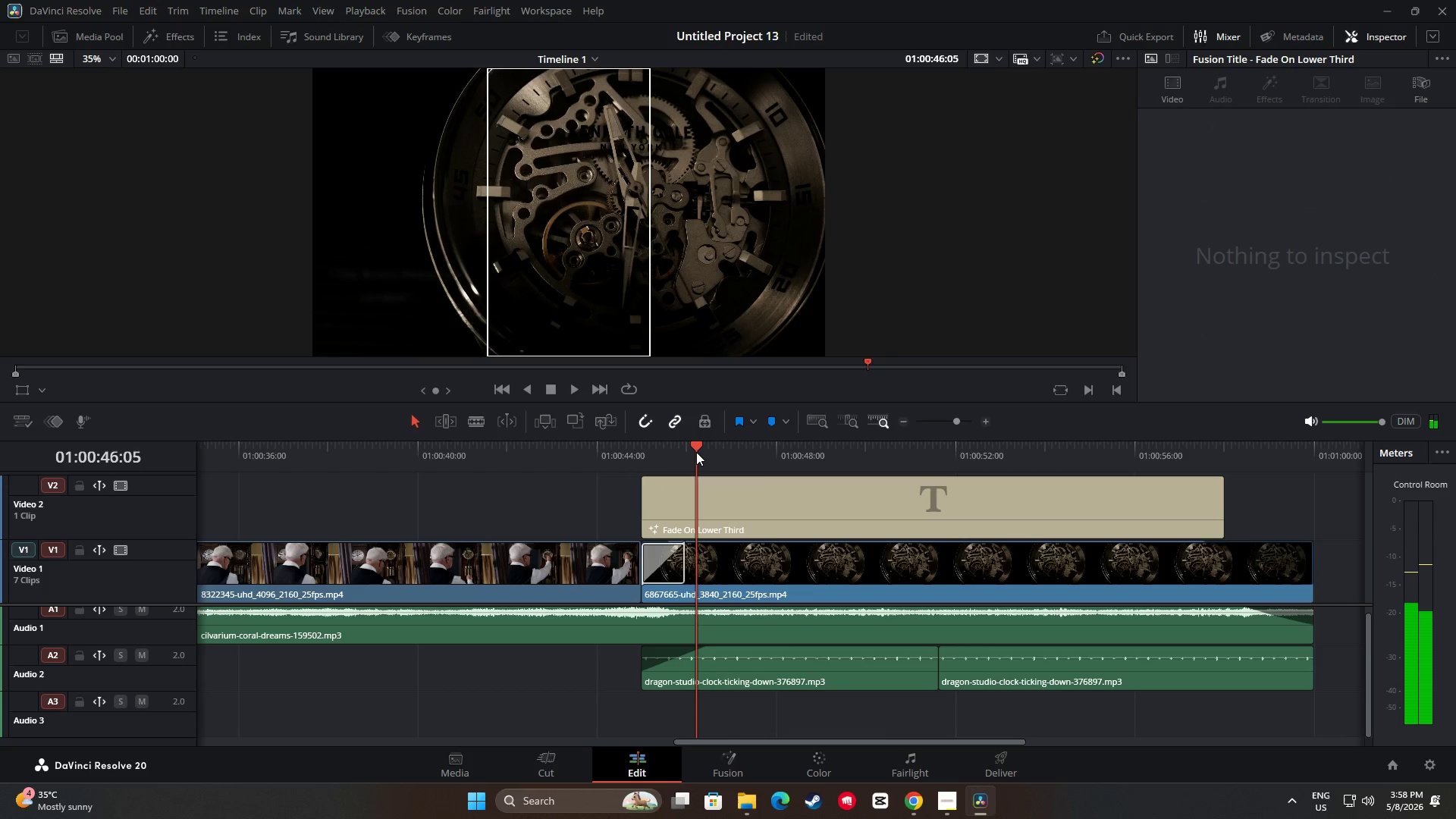 
key(Space)
 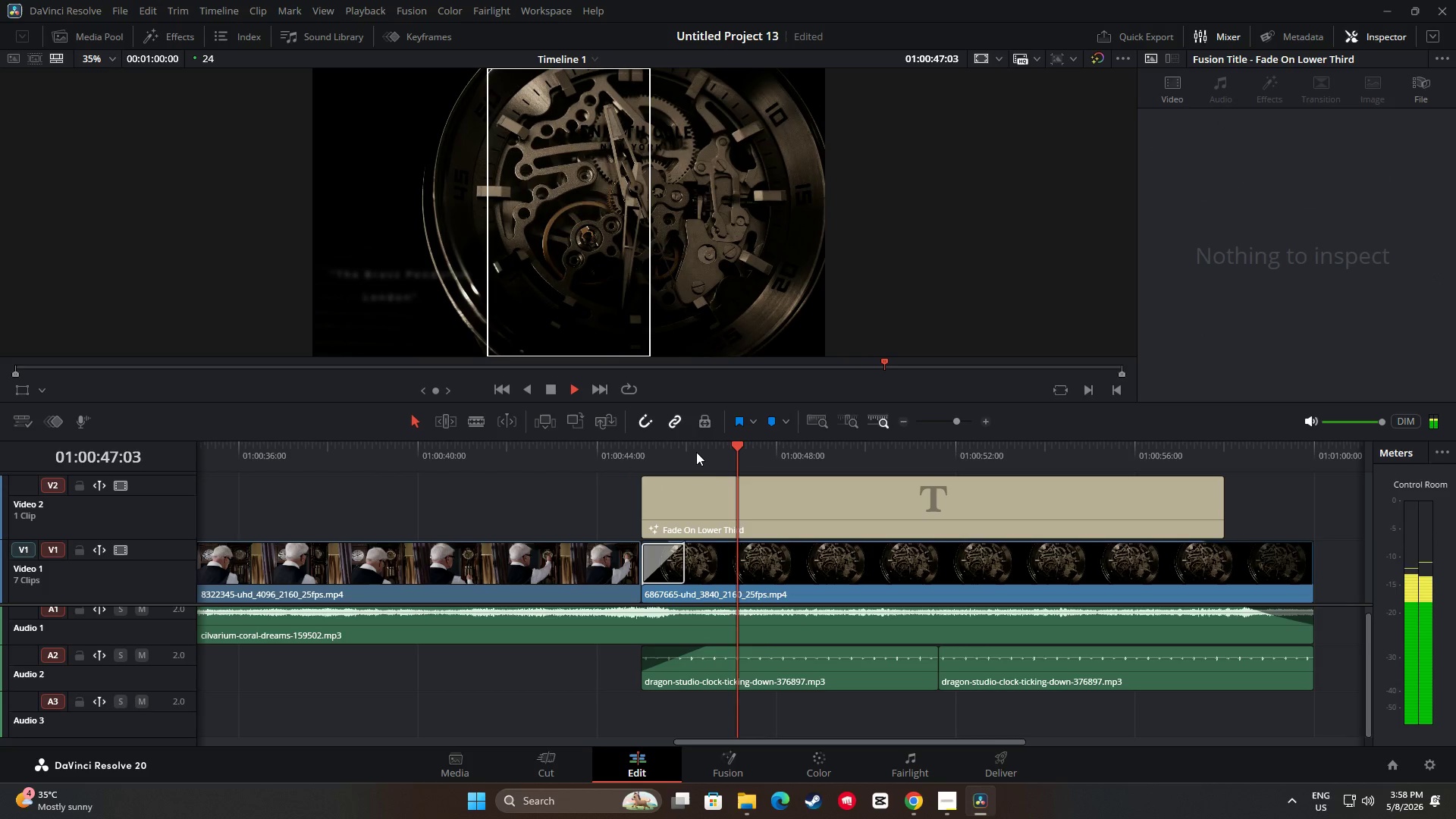 
key(Space)
 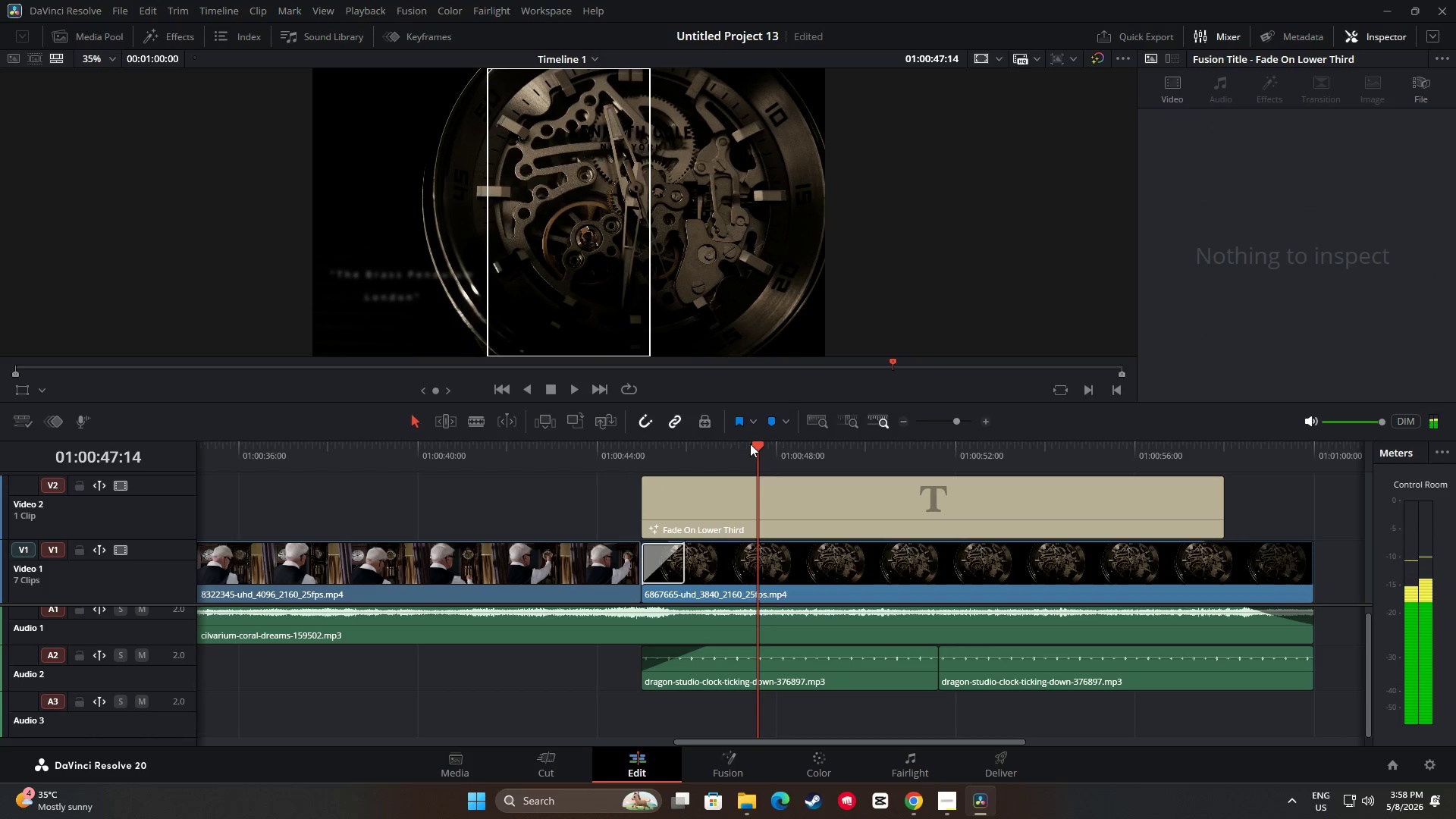 
left_click_drag(start_coordinate=[755, 444], to_coordinate=[723, 447])
 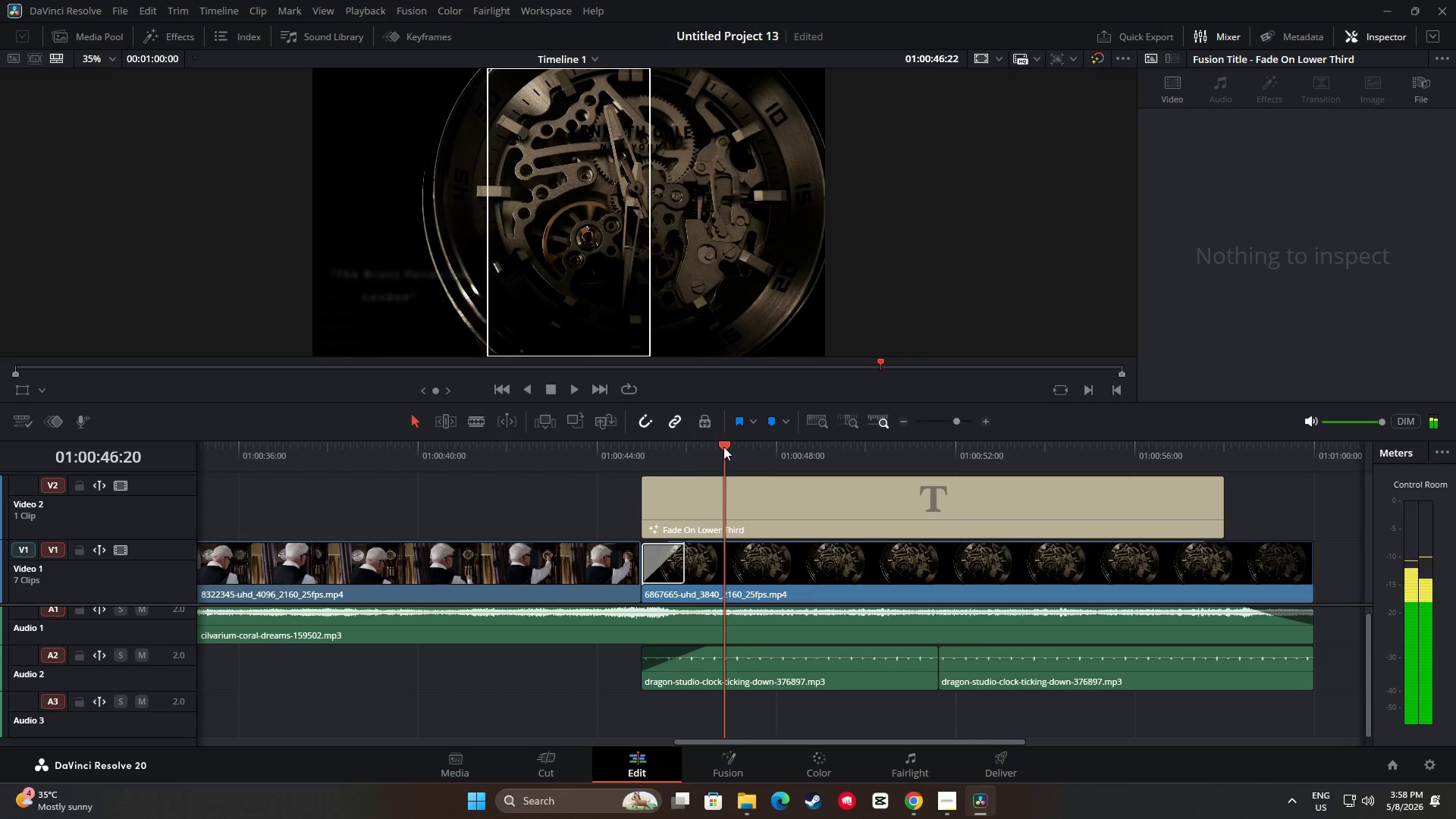 
key(Space)
 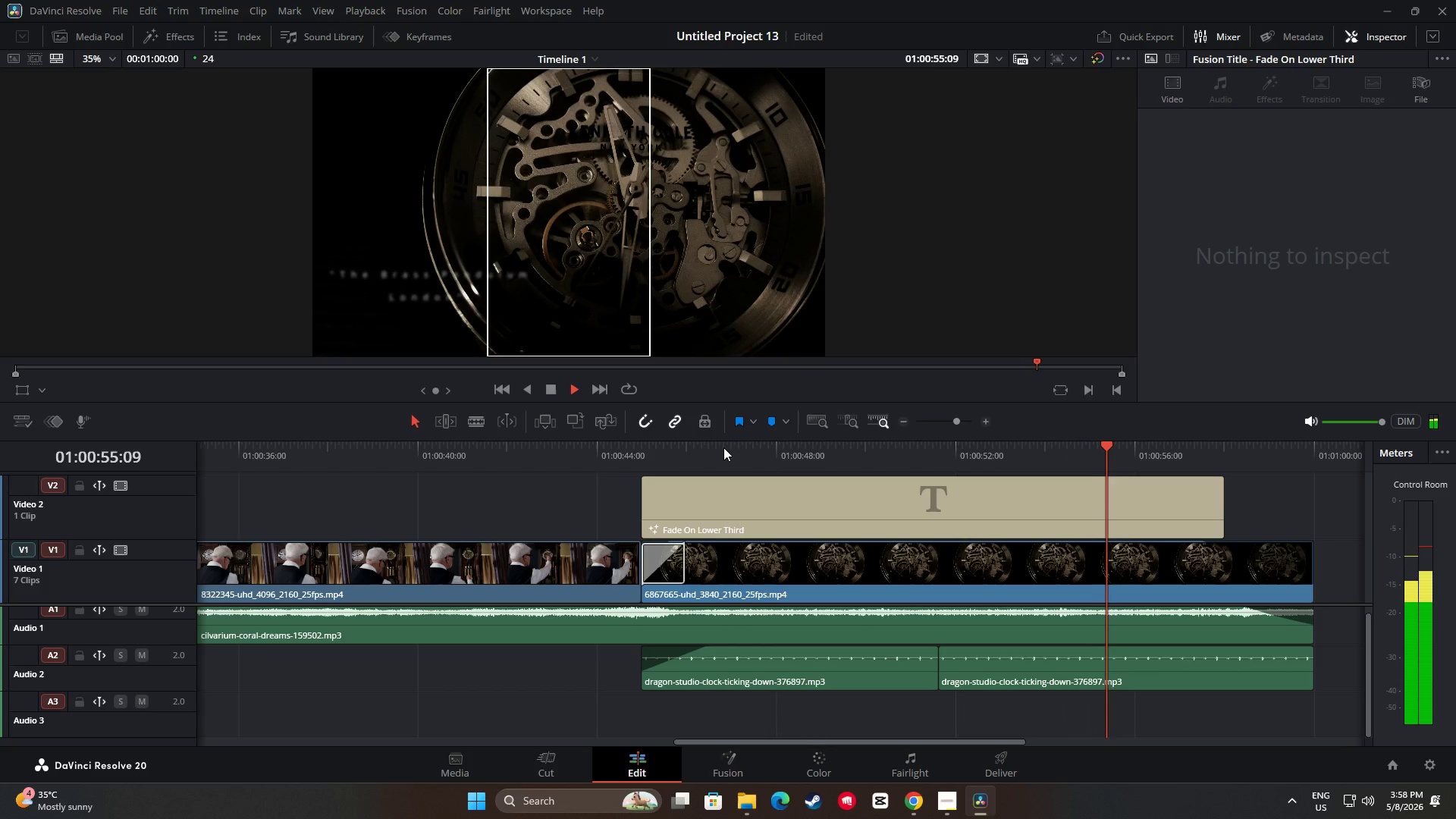 
wait(13.83)
 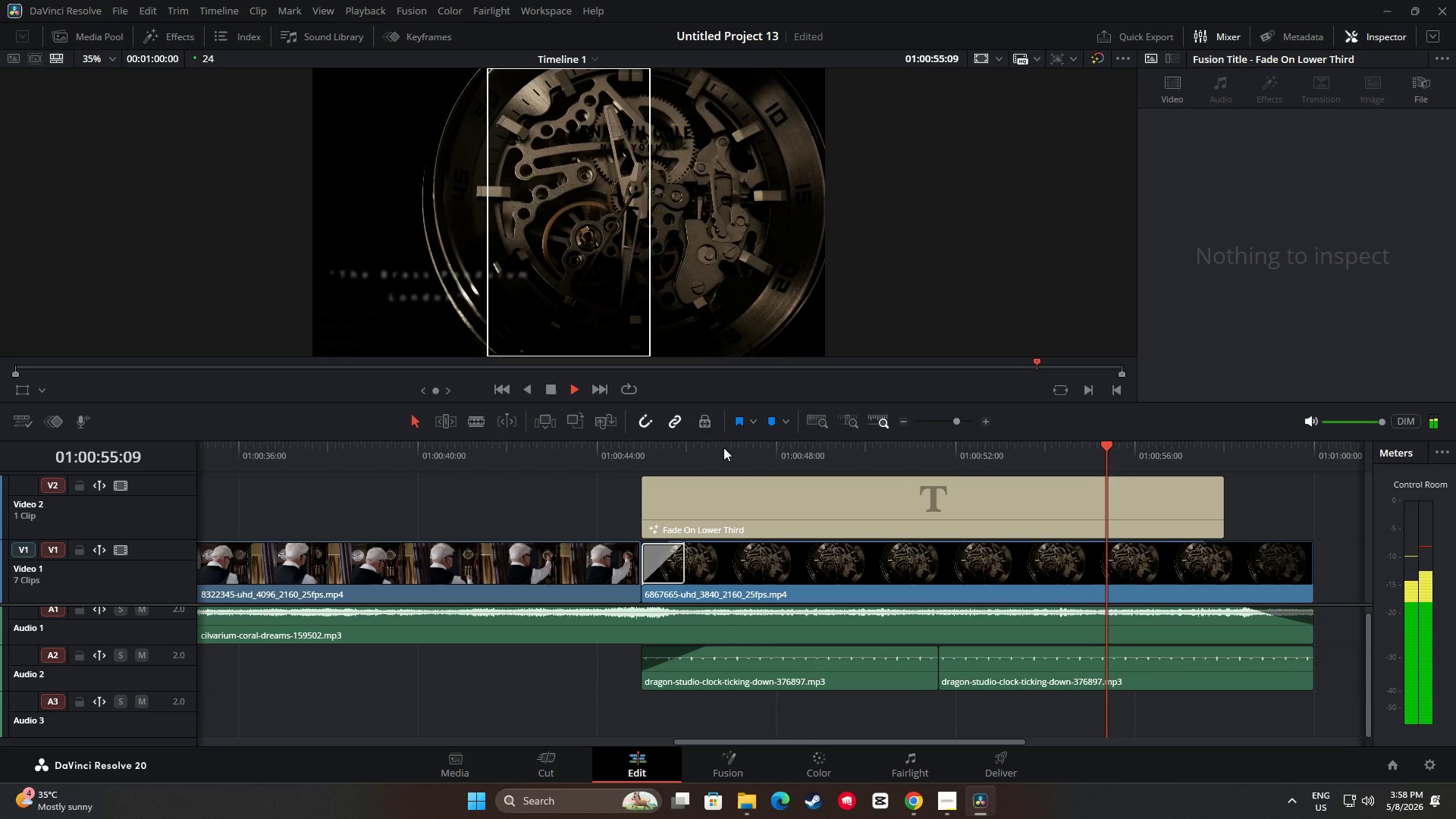 
left_click_drag(start_coordinate=[1310, 445], to_coordinate=[158, 496])
 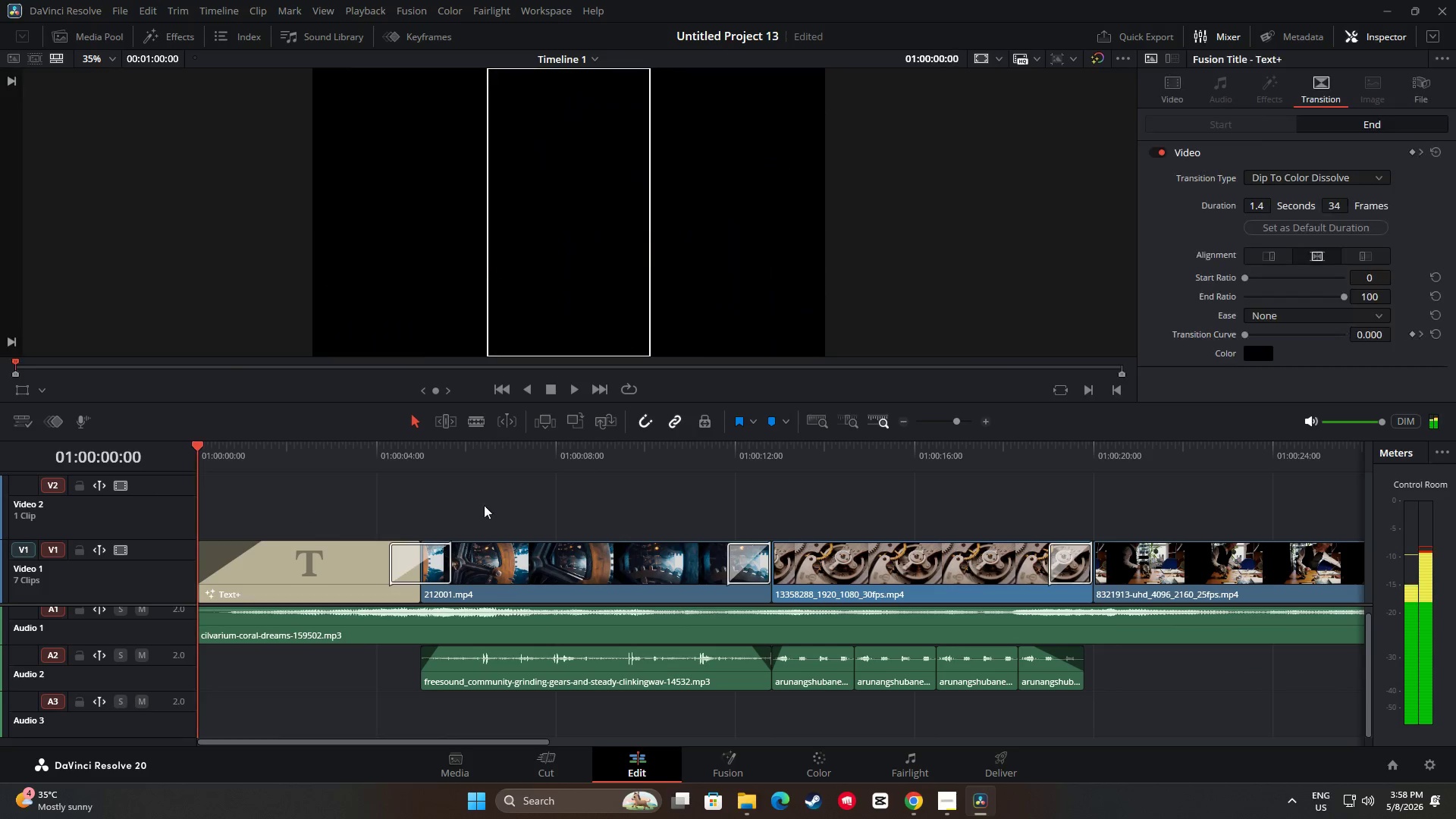 
key(Space)
 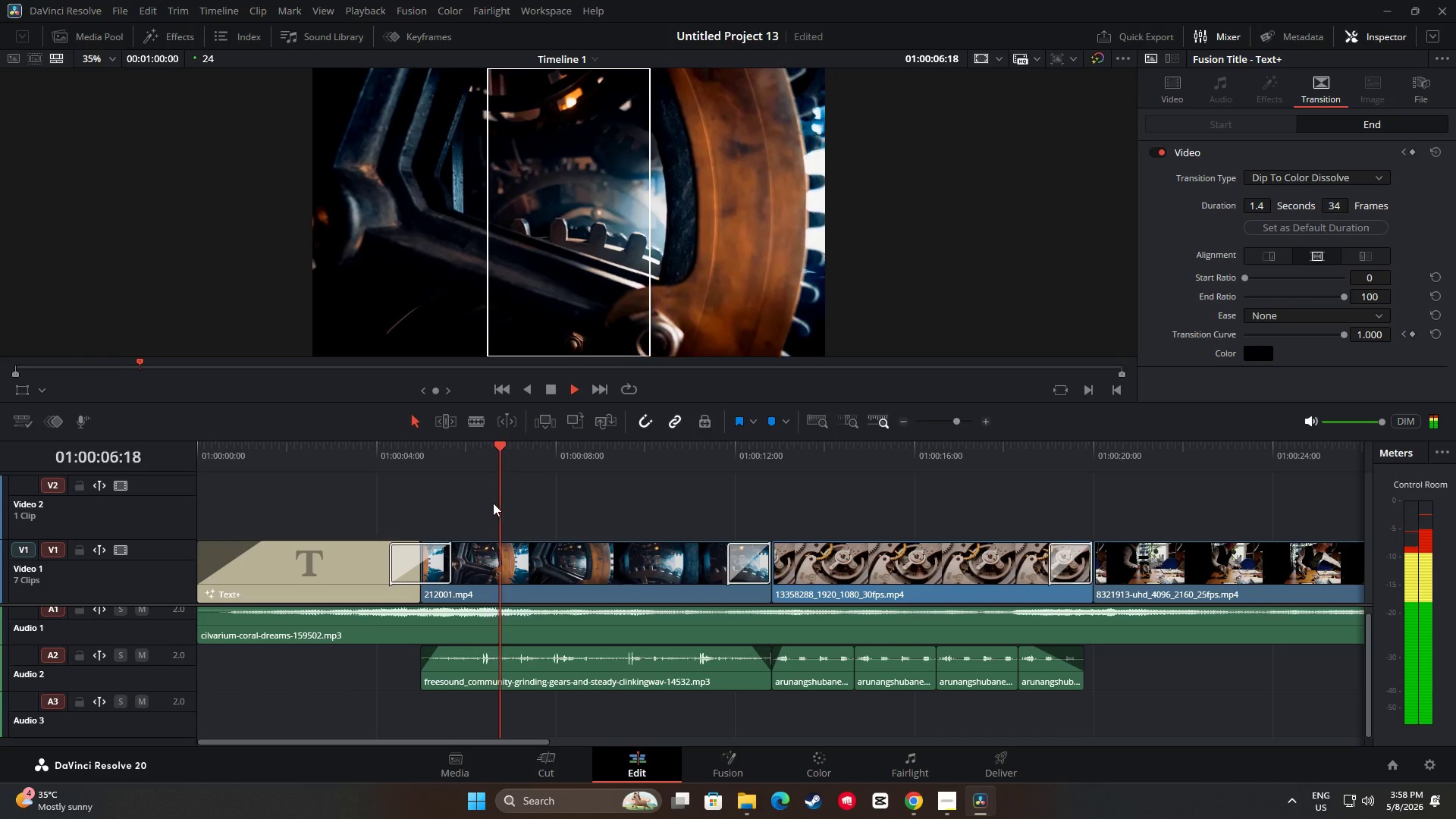 
wait(11.81)
 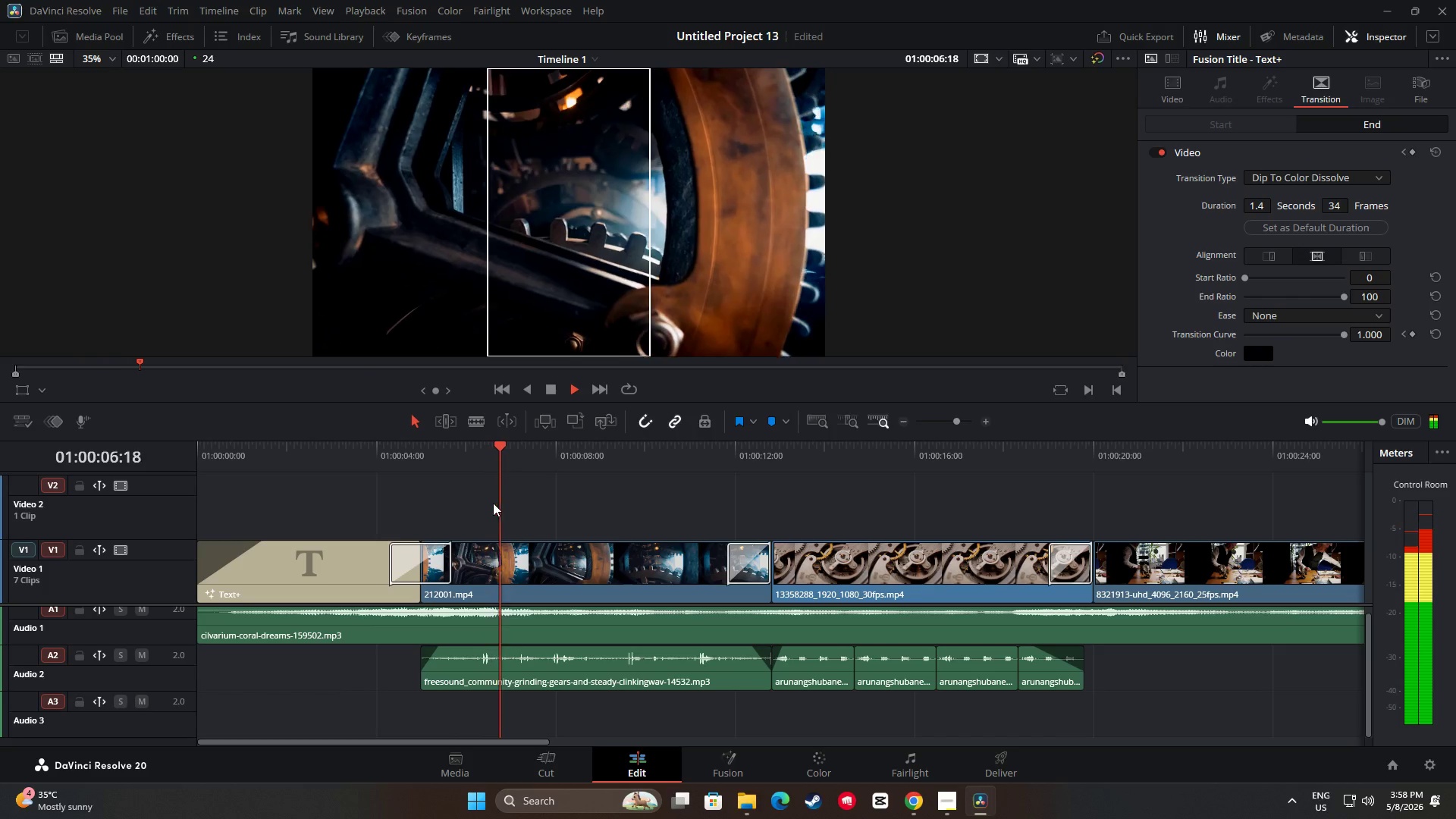 
key(Space)
 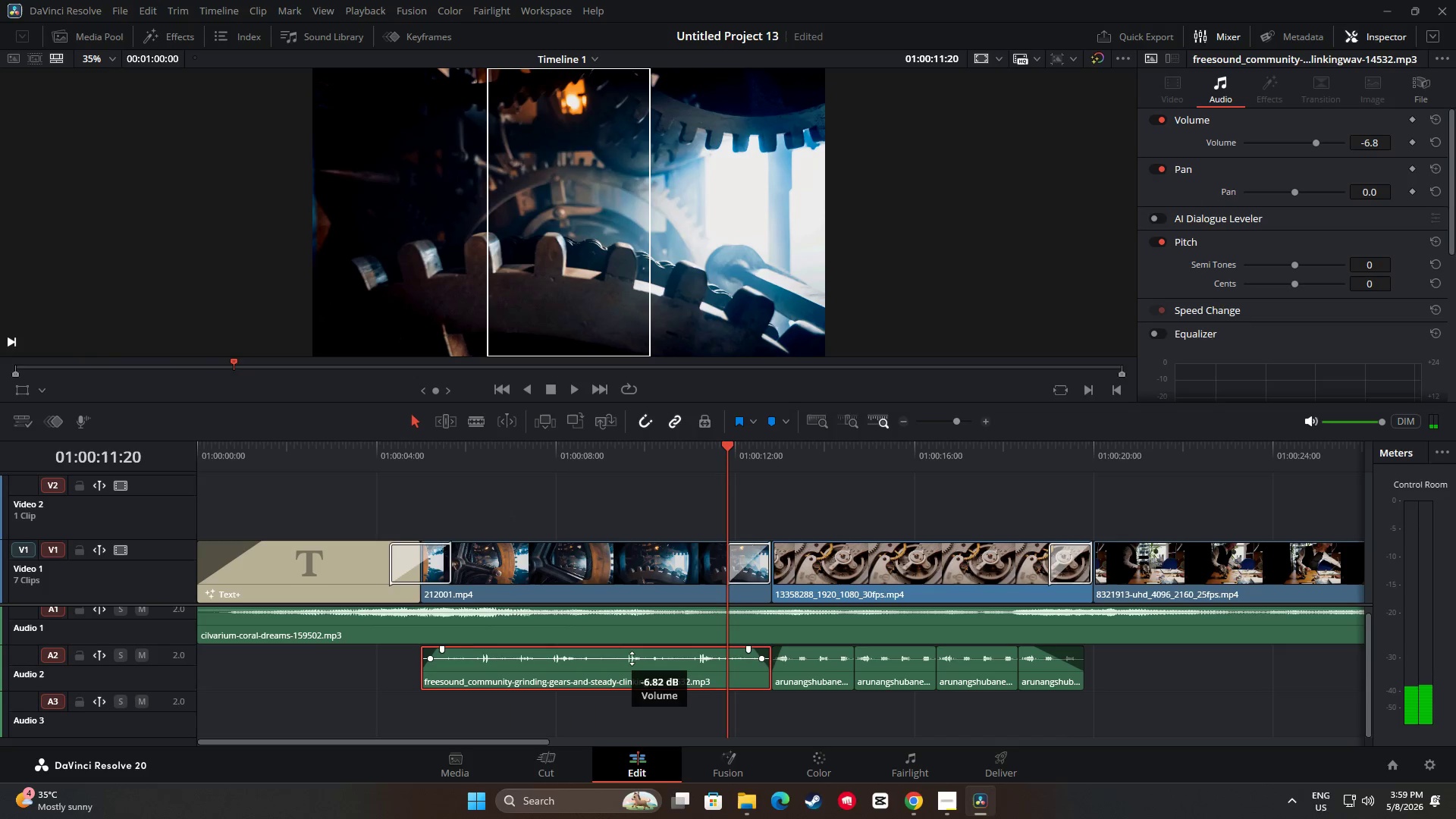 
left_click_drag(start_coordinate=[734, 445], to_coordinate=[357, 456])
 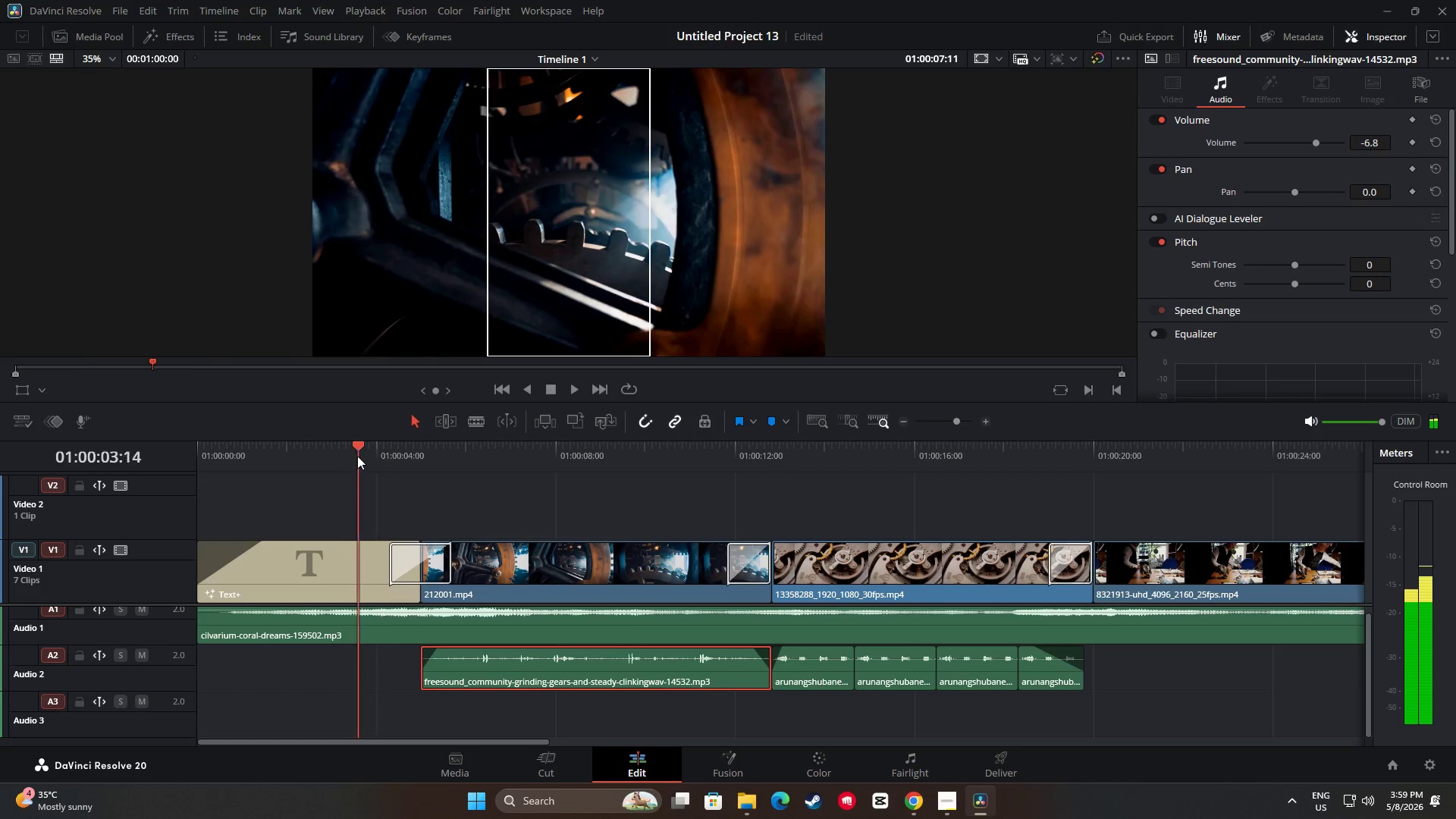 
key(Space)
 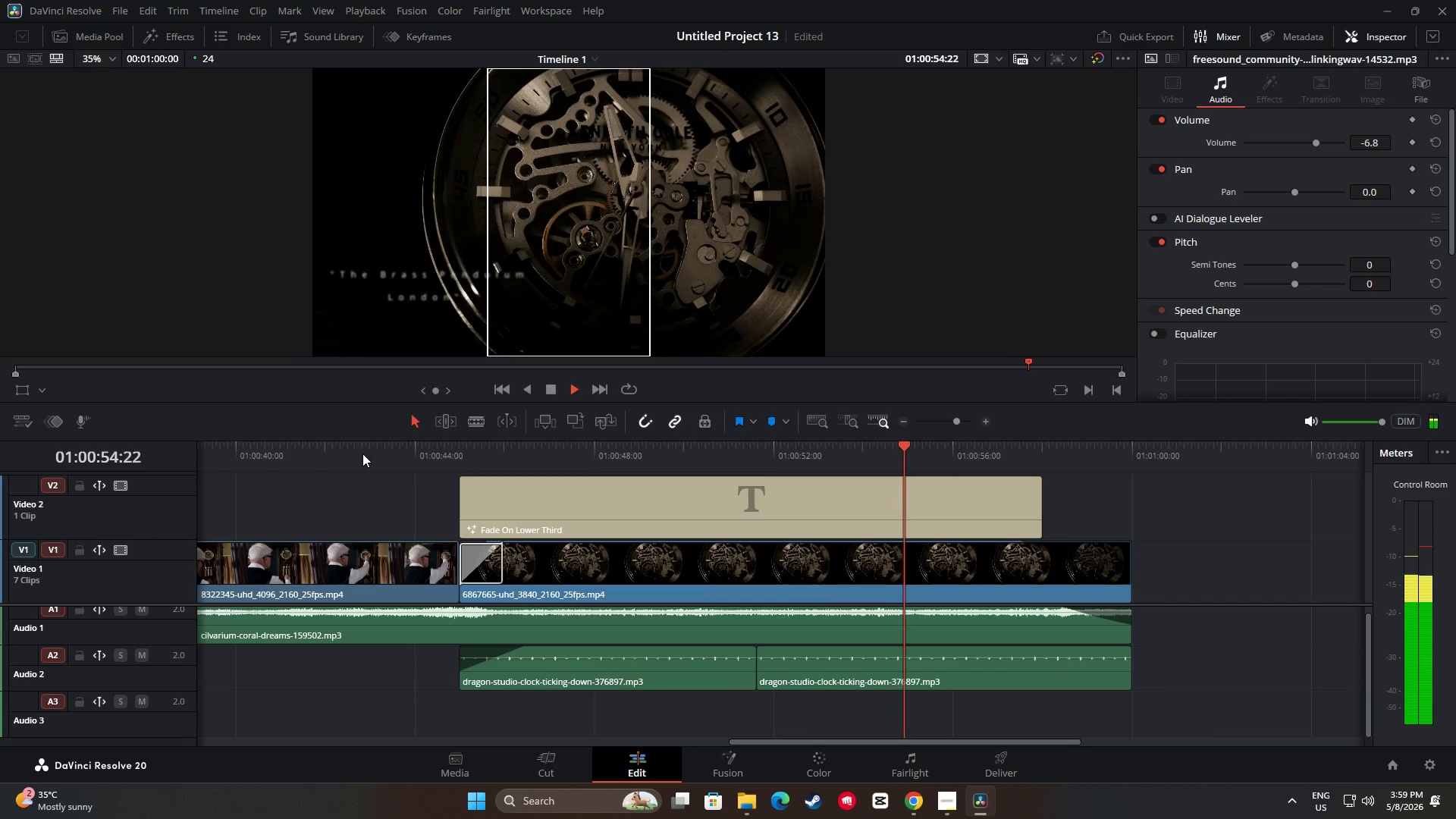 
wait(56.44)
 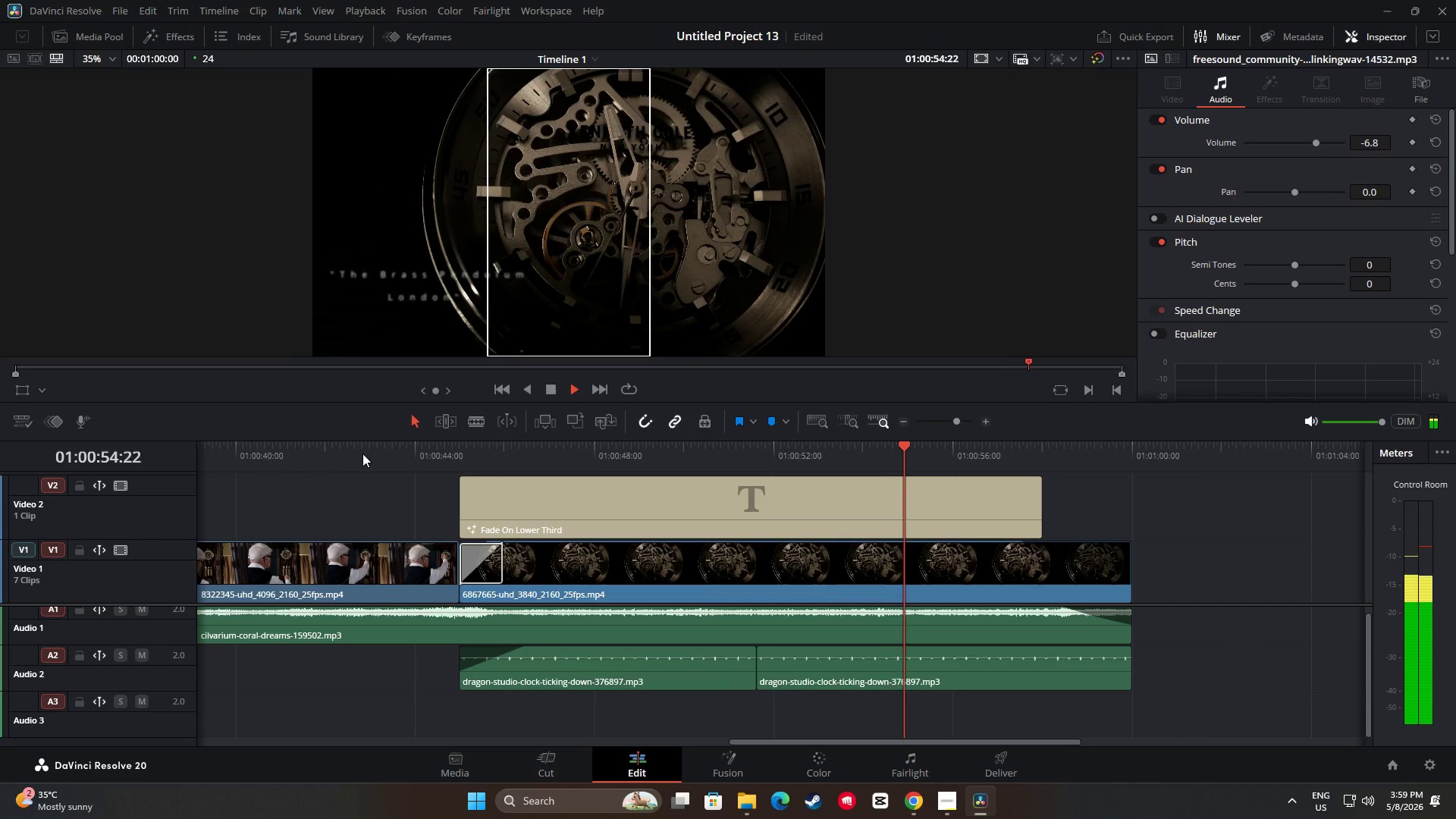 
key(Space)
 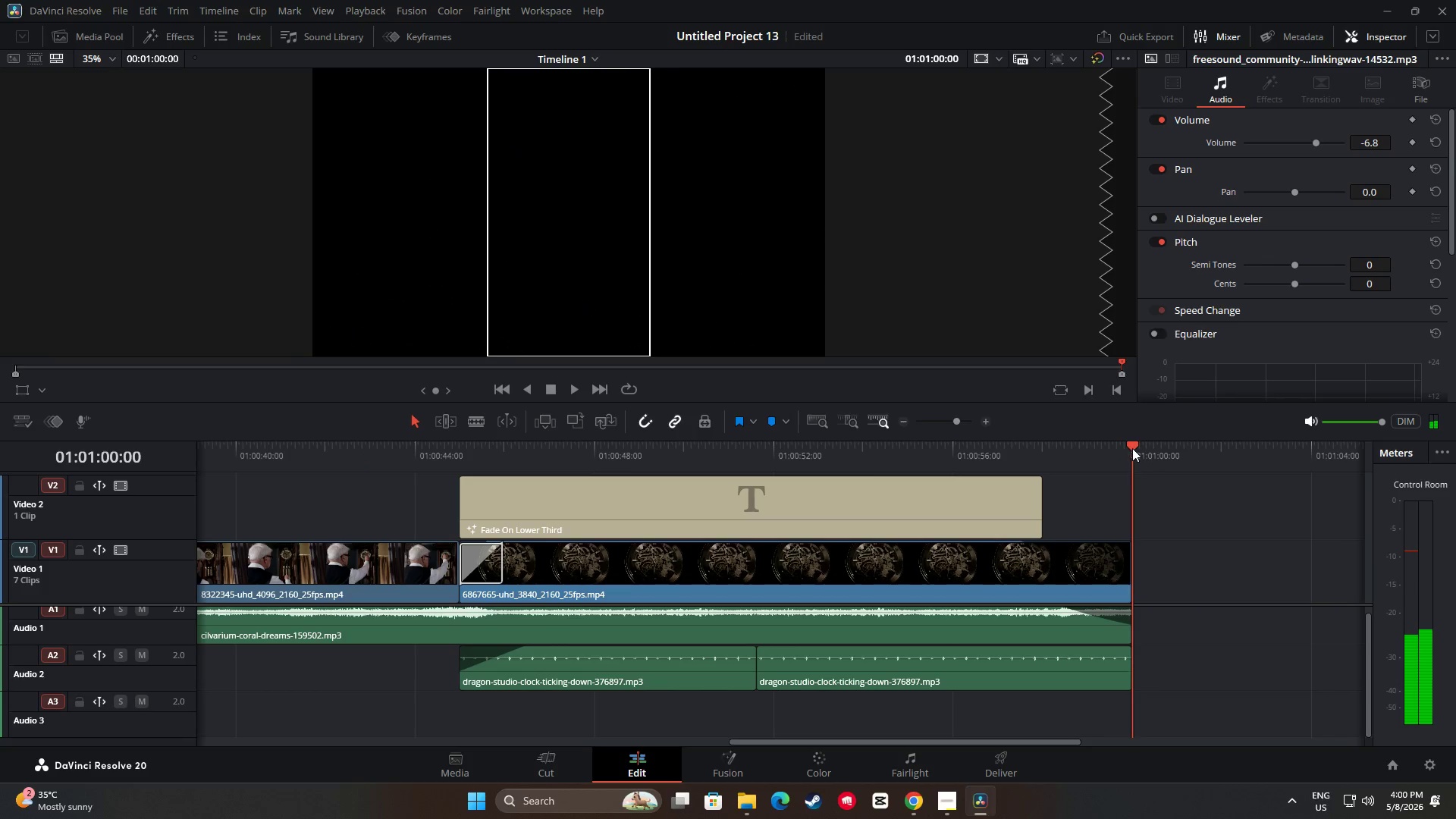 
left_click_drag(start_coordinate=[1129, 447], to_coordinate=[444, 485])
 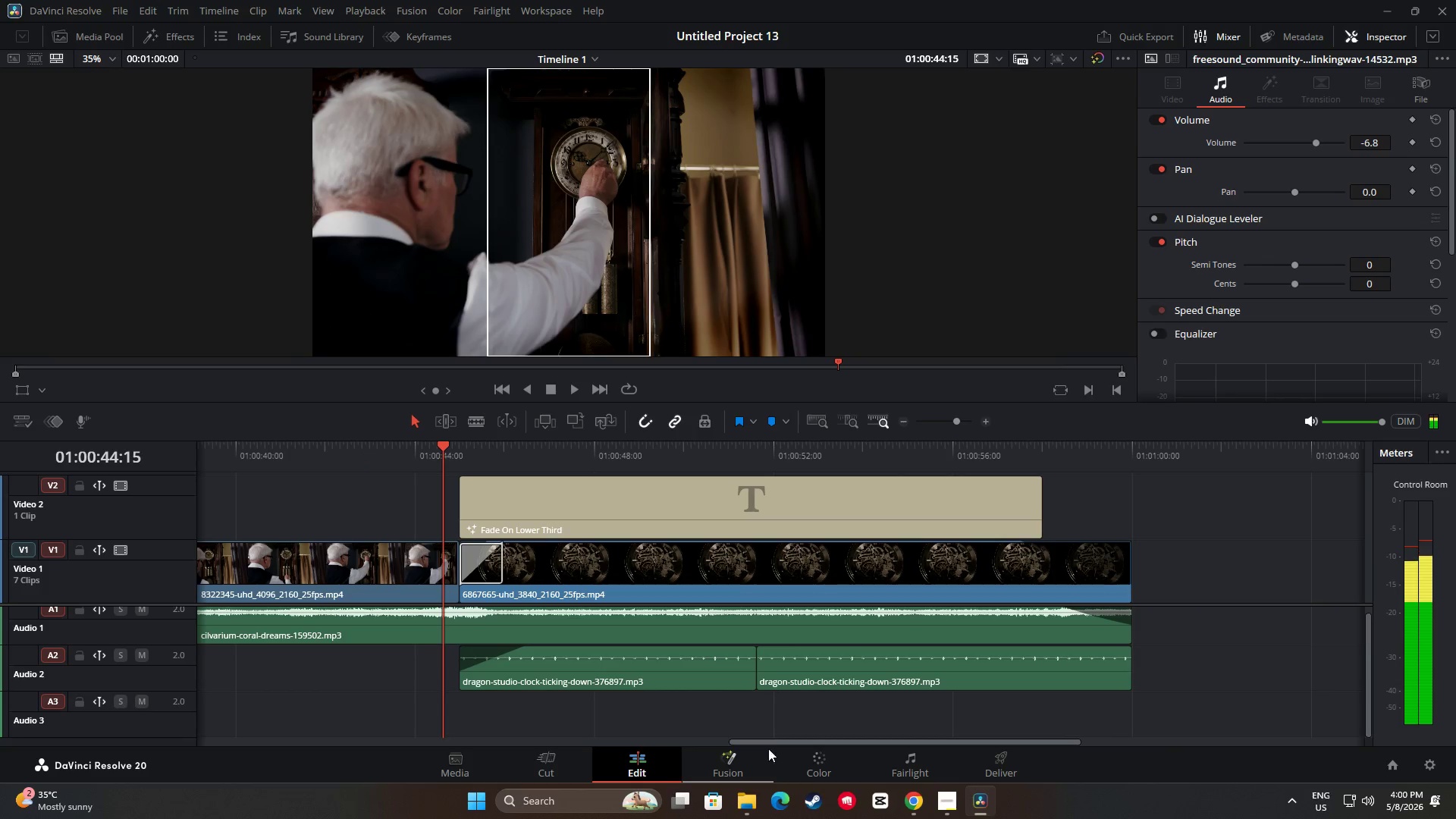 
left_click_drag(start_coordinate=[767, 742], to_coordinate=[660, 731])
 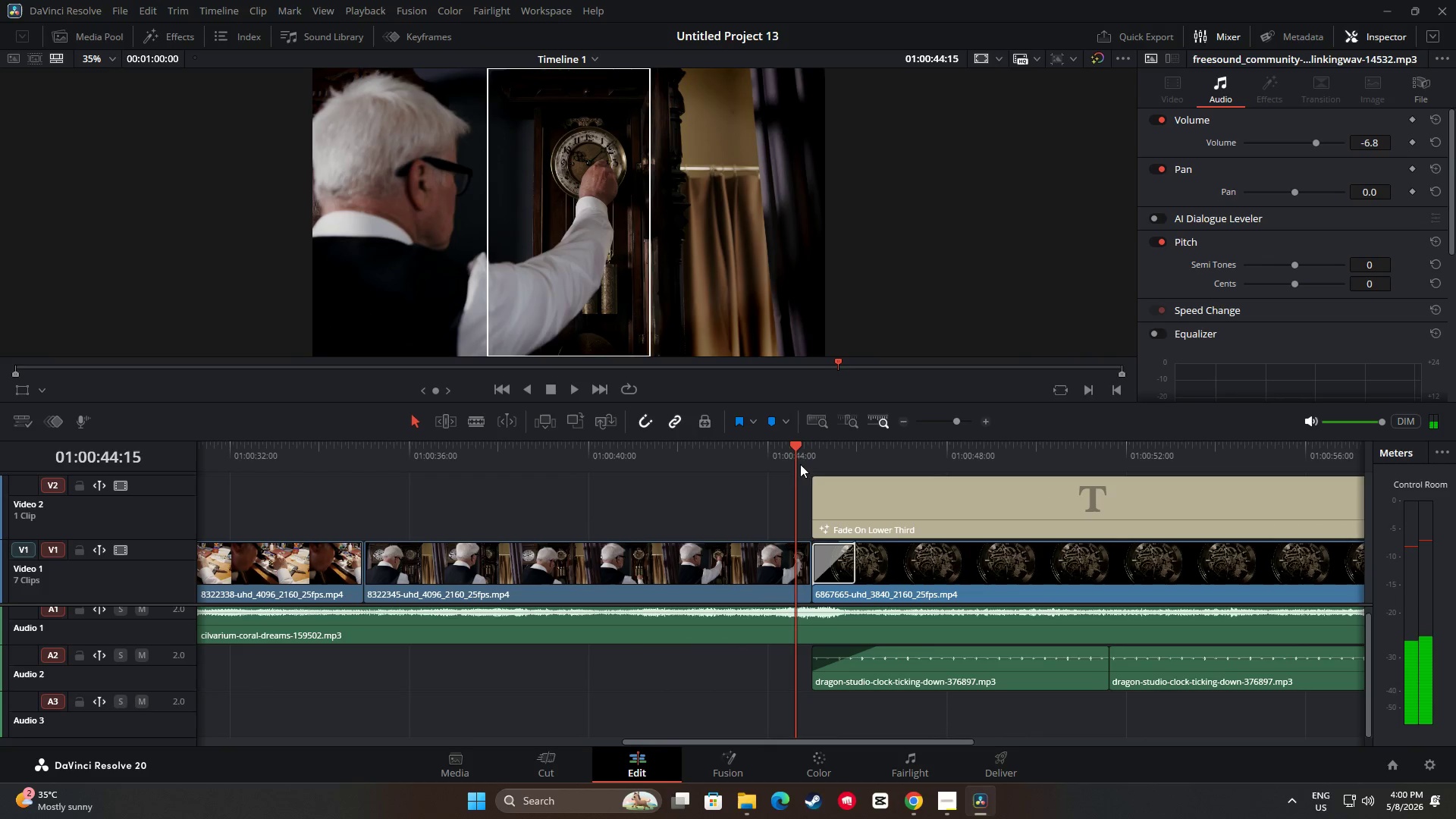 
left_click_drag(start_coordinate=[794, 448], to_coordinate=[394, 490])
 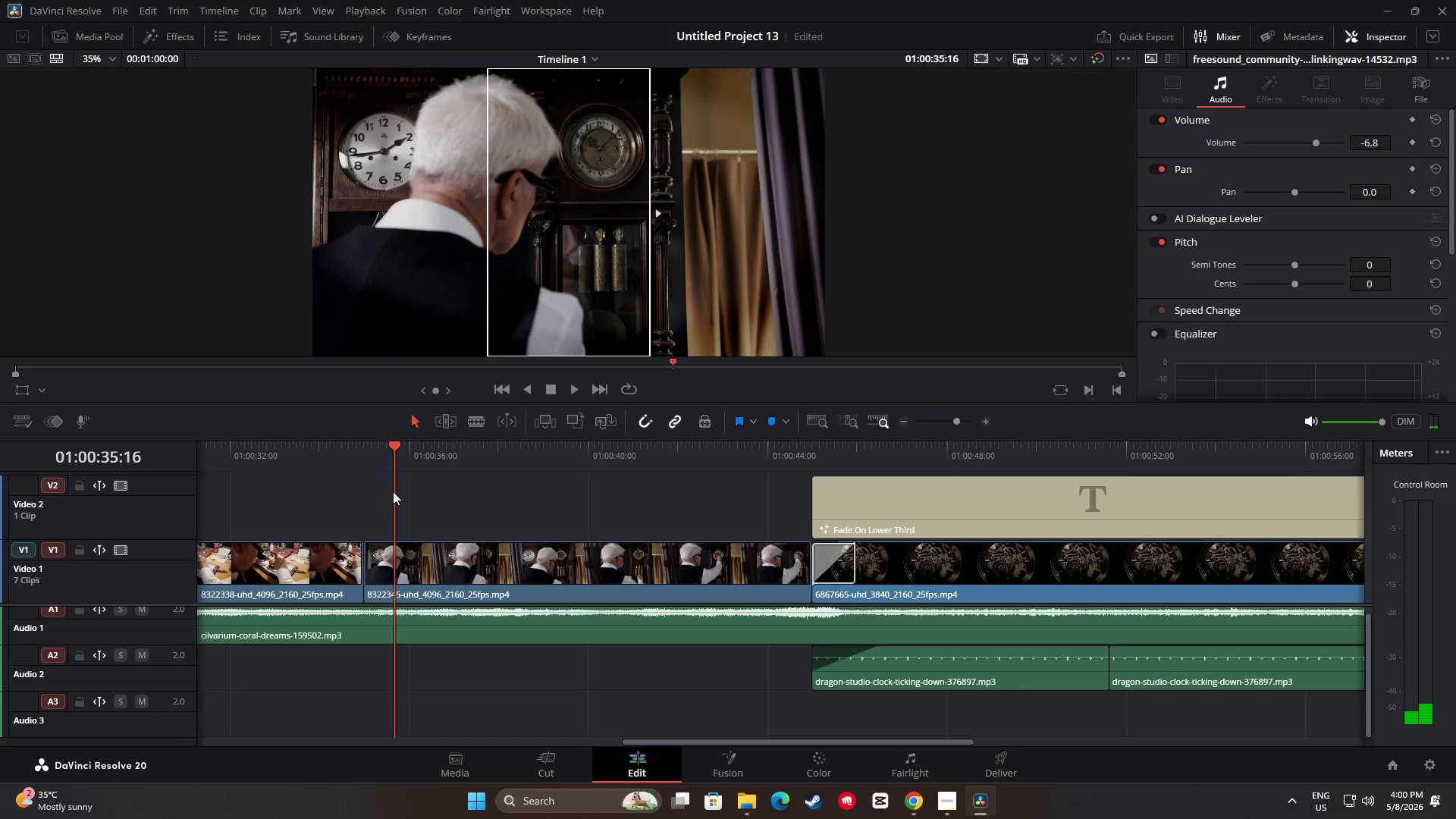 
wait(8.31)
 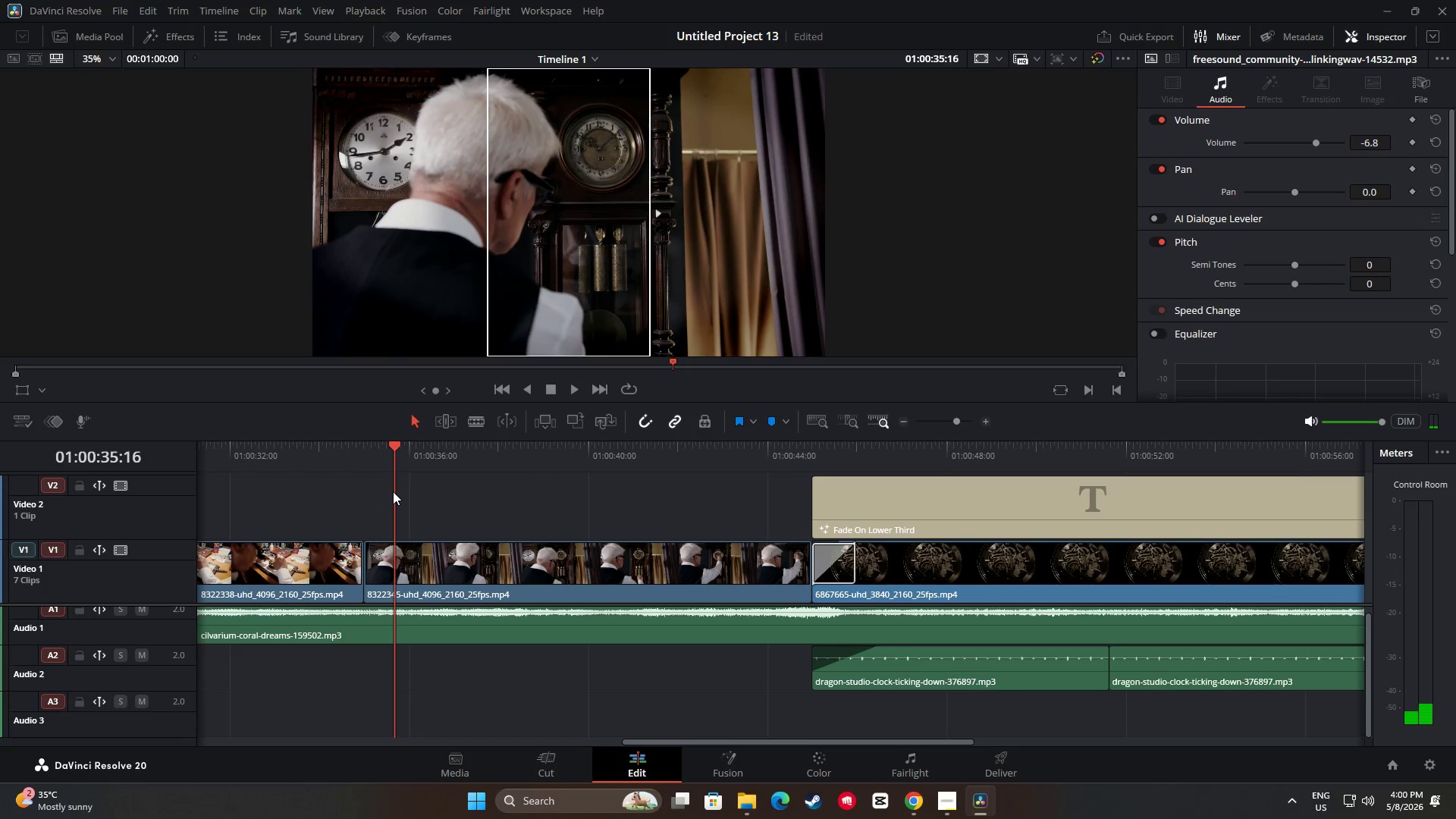 
key(Space)
 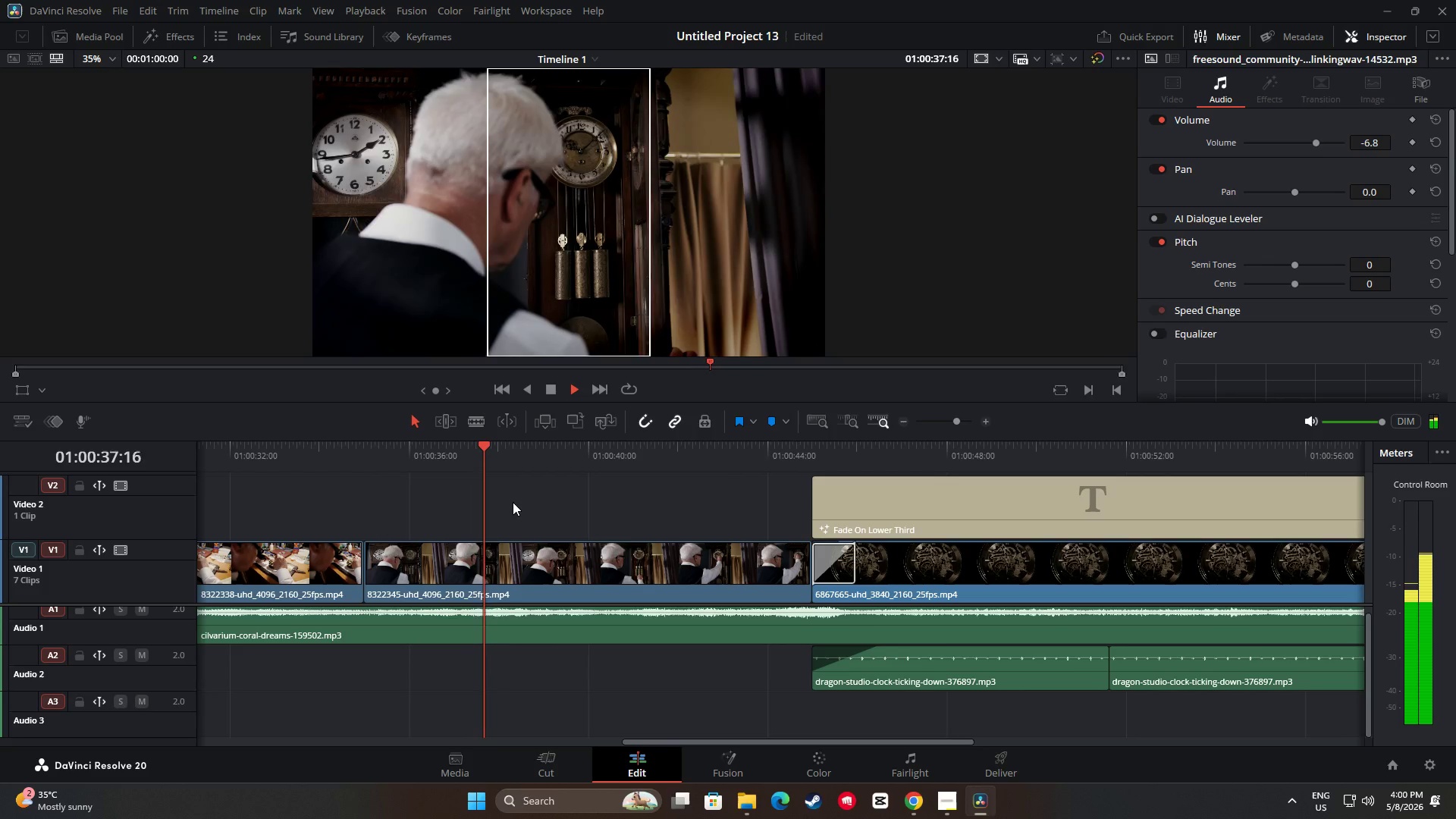 
key(Space)
 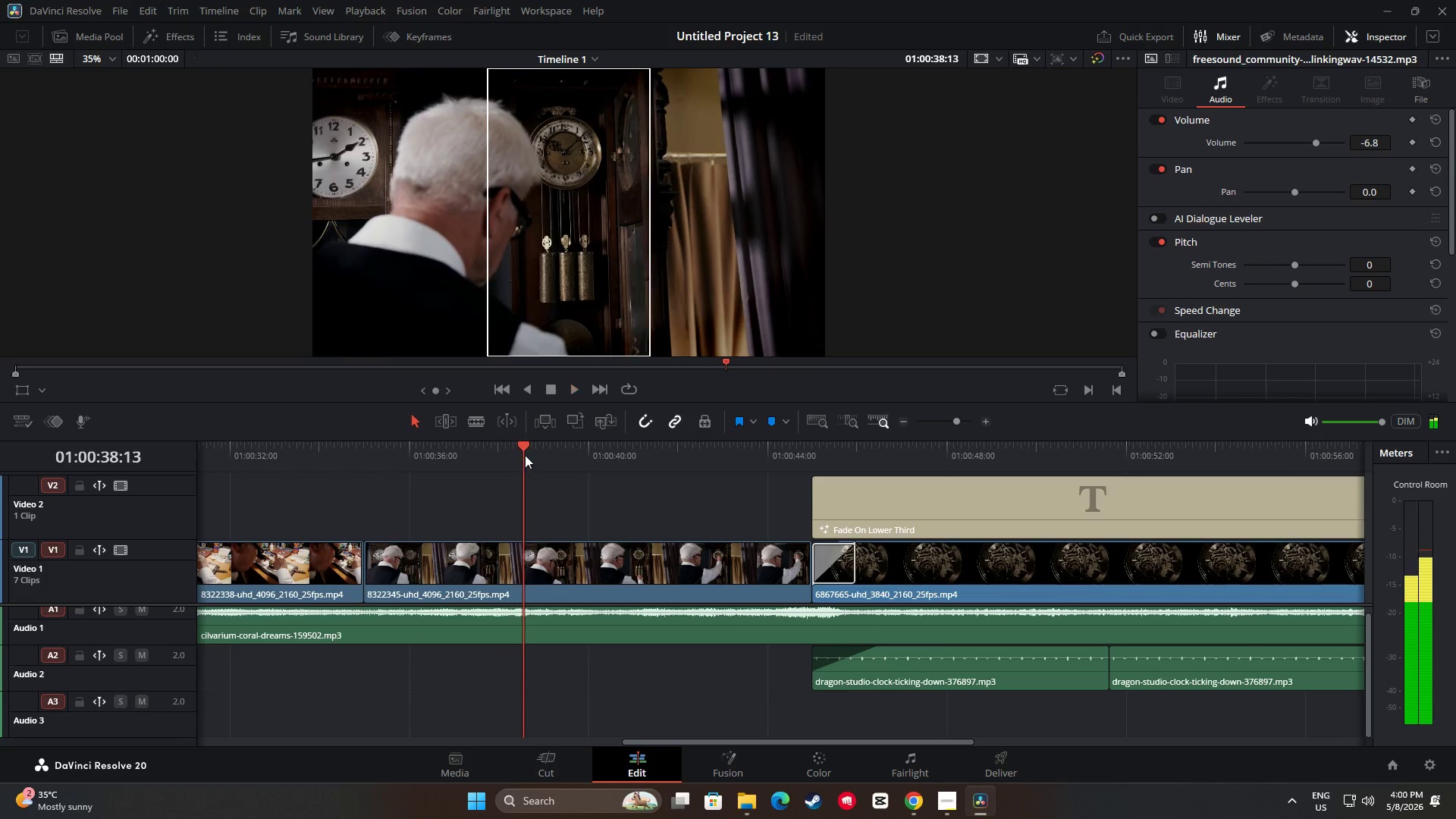 
left_click_drag(start_coordinate=[526, 452], to_coordinate=[382, 478])
 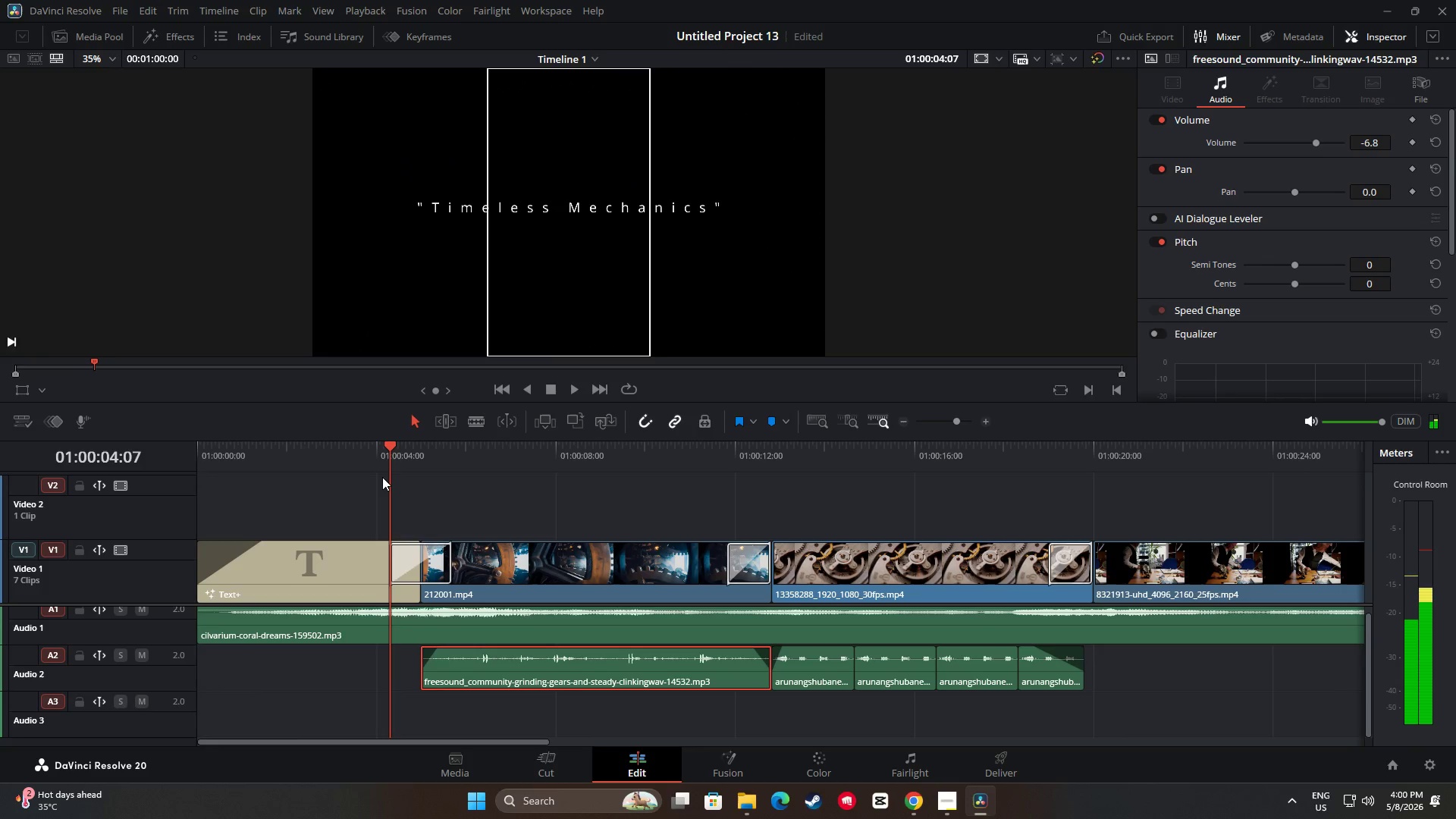 
key(Space)
 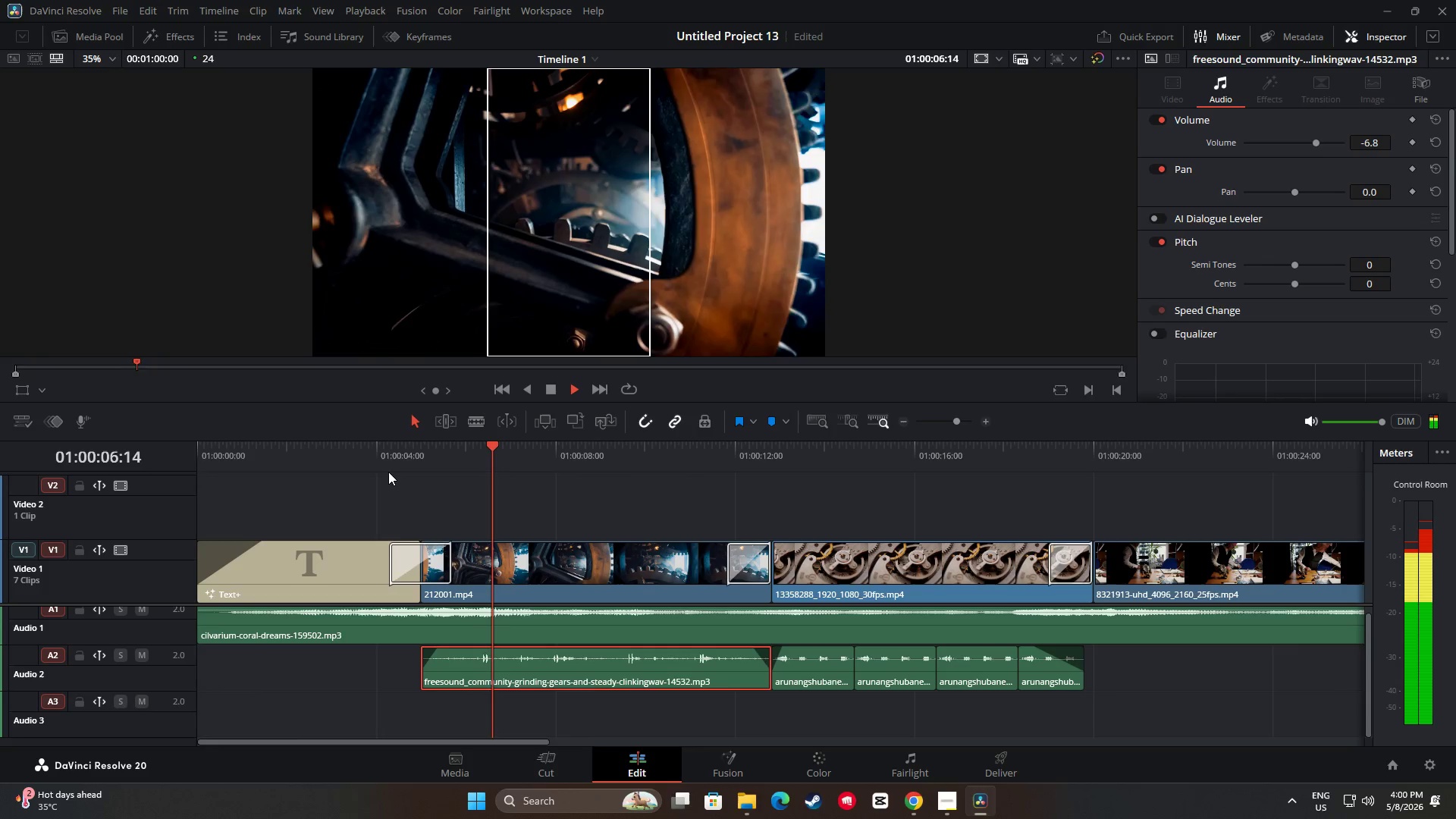 
key(Space)
 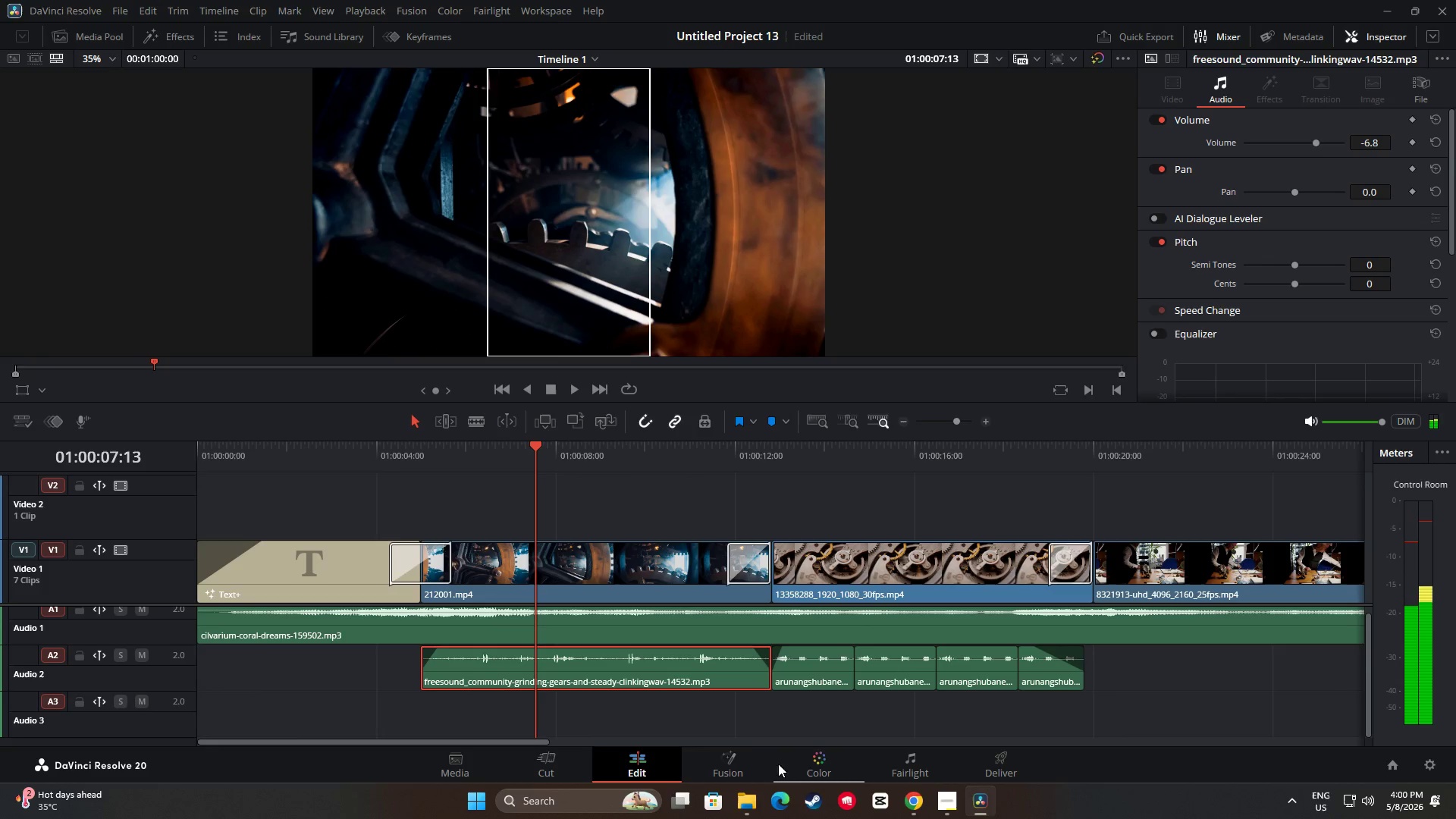 
left_click([814, 762])
 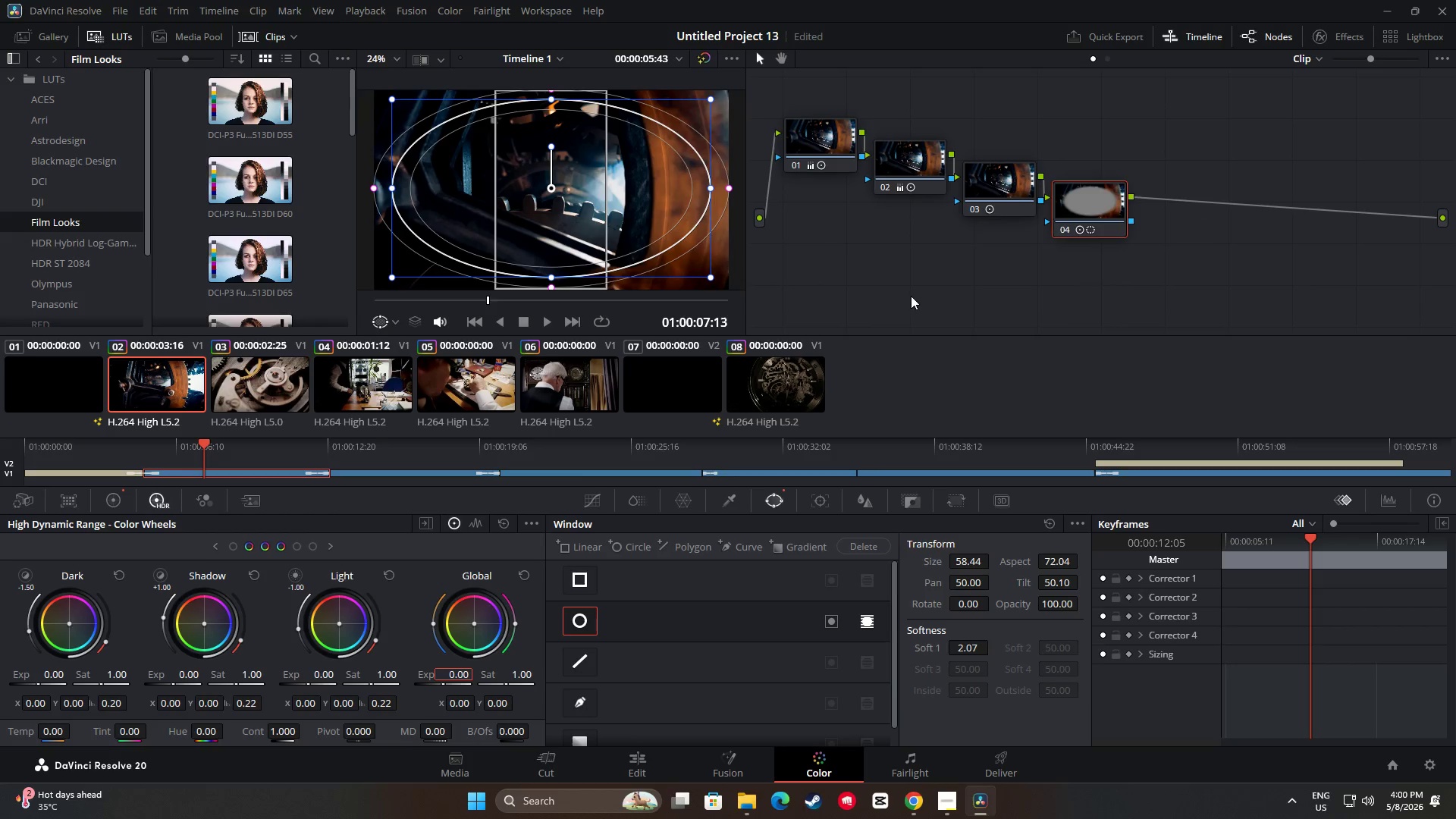 
left_click([997, 180])
 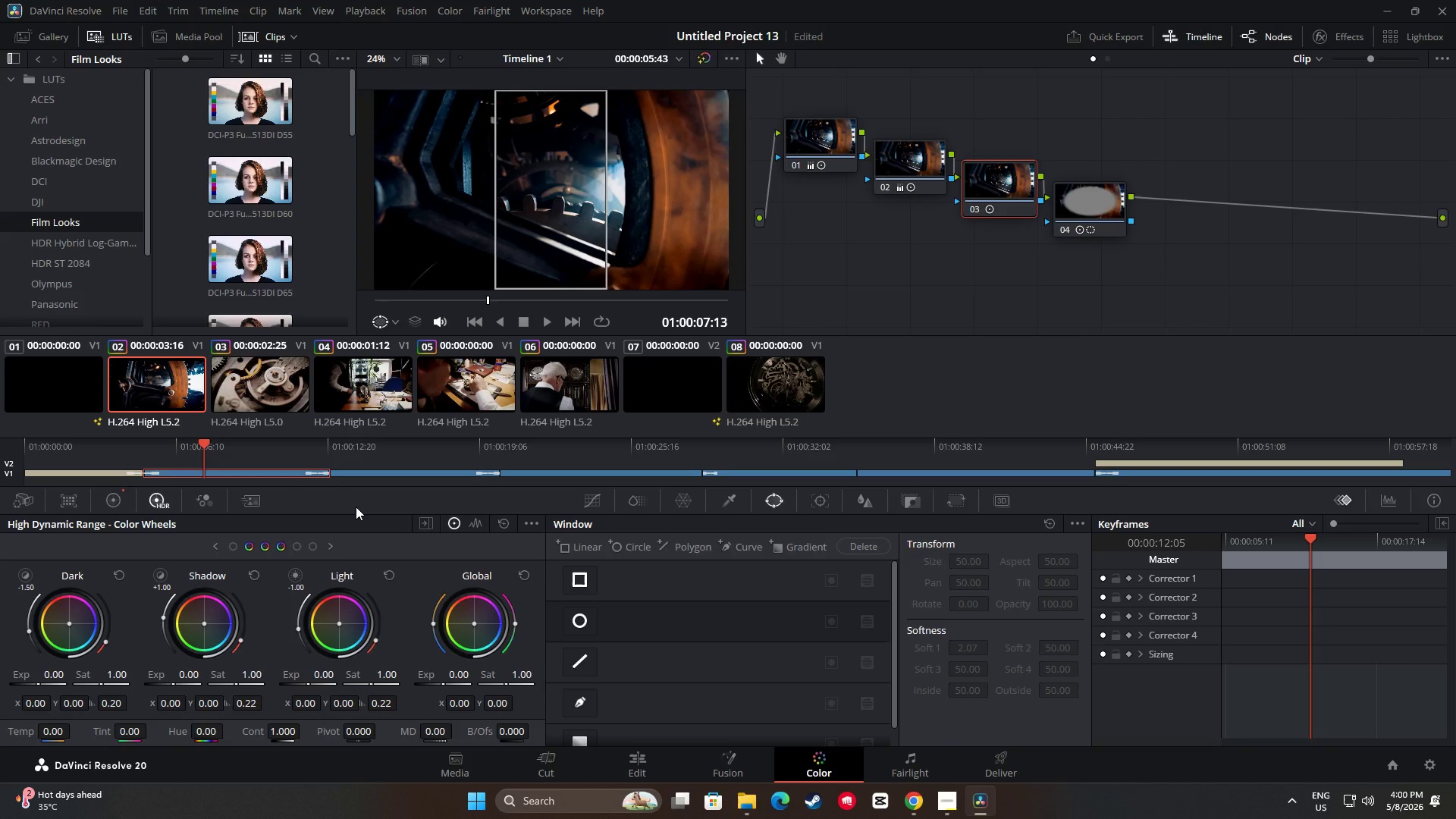 
wait(14.58)
 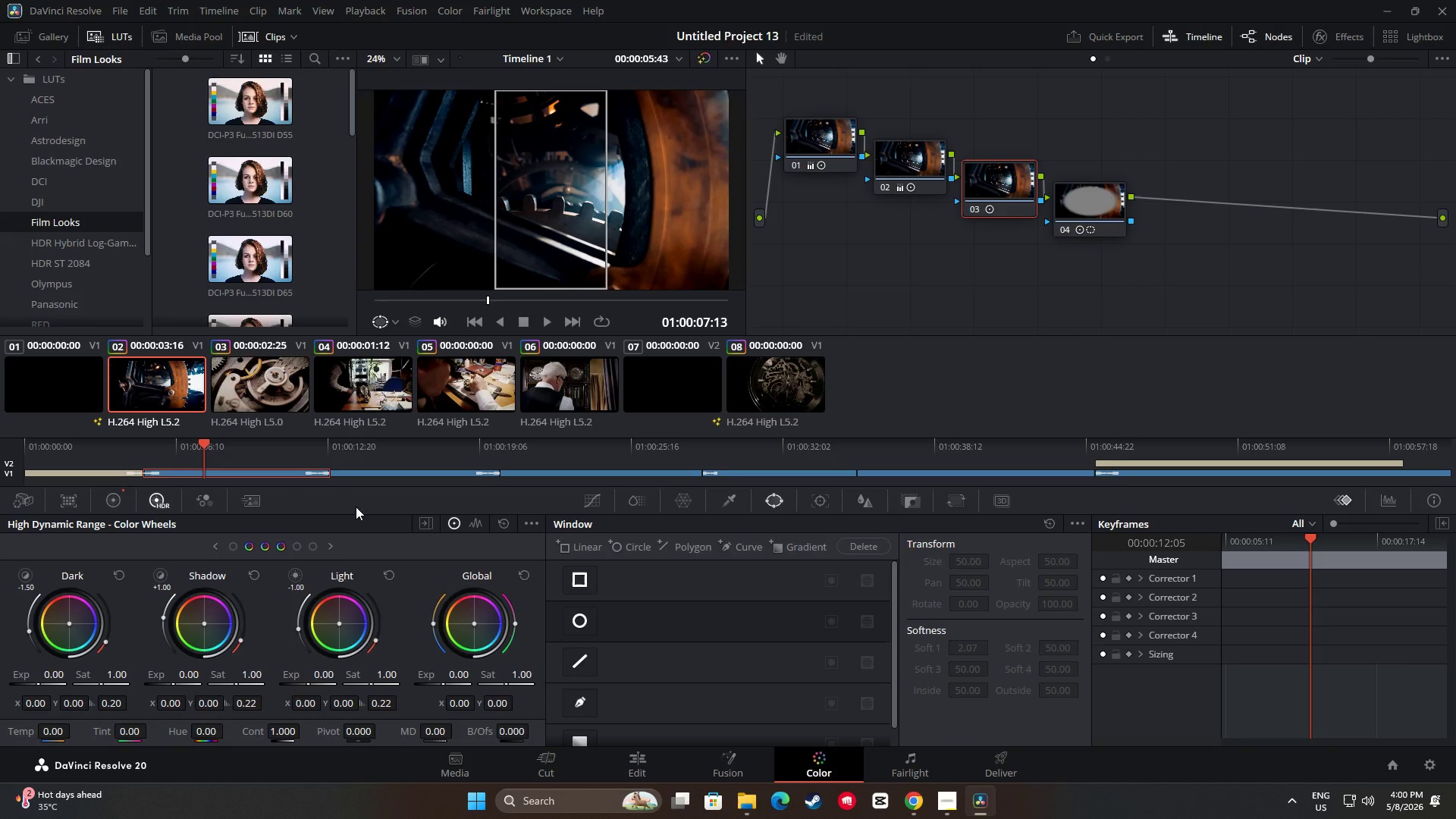 
left_click([919, 158])
 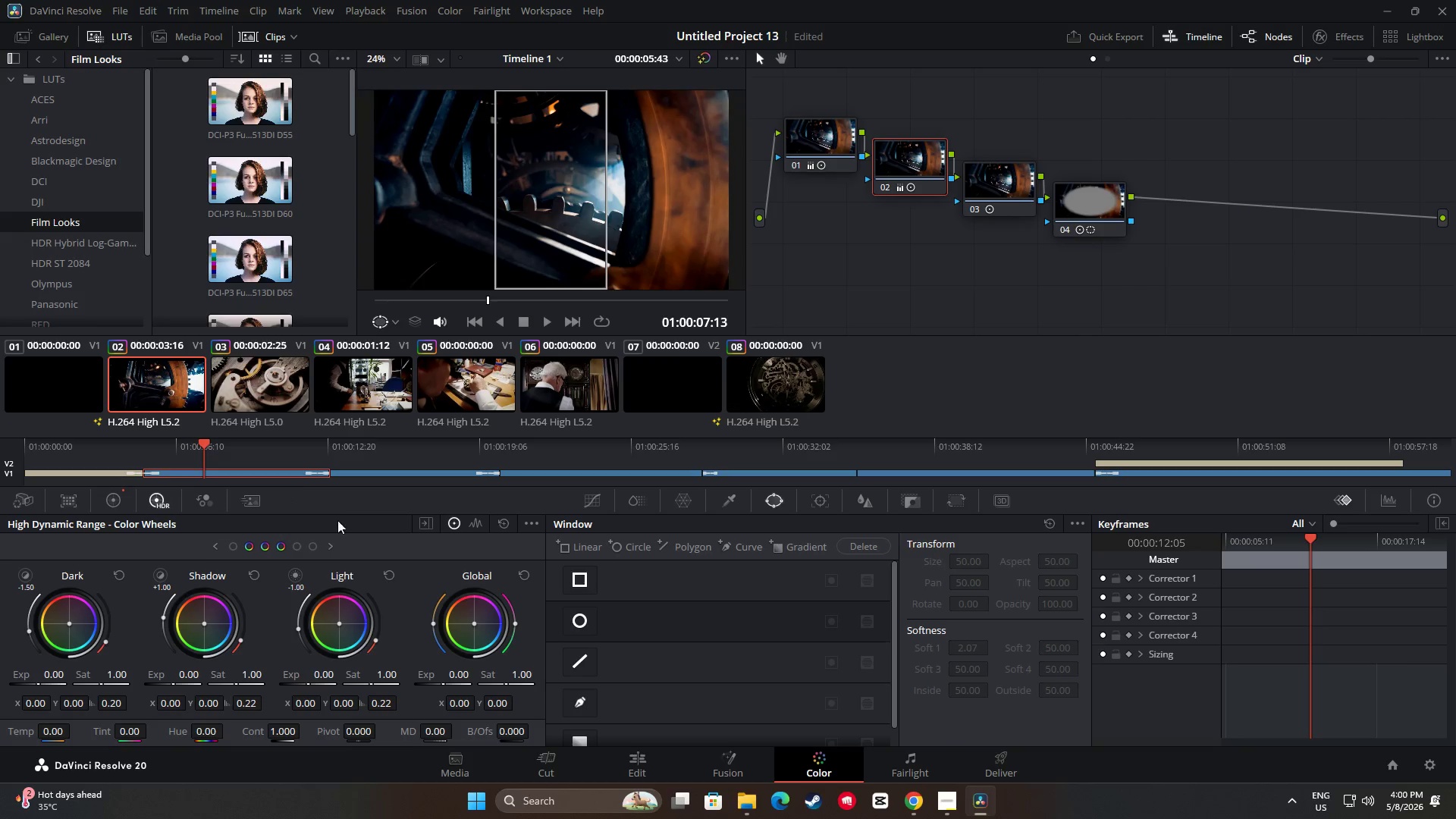 
mouse_move([136, 525])
 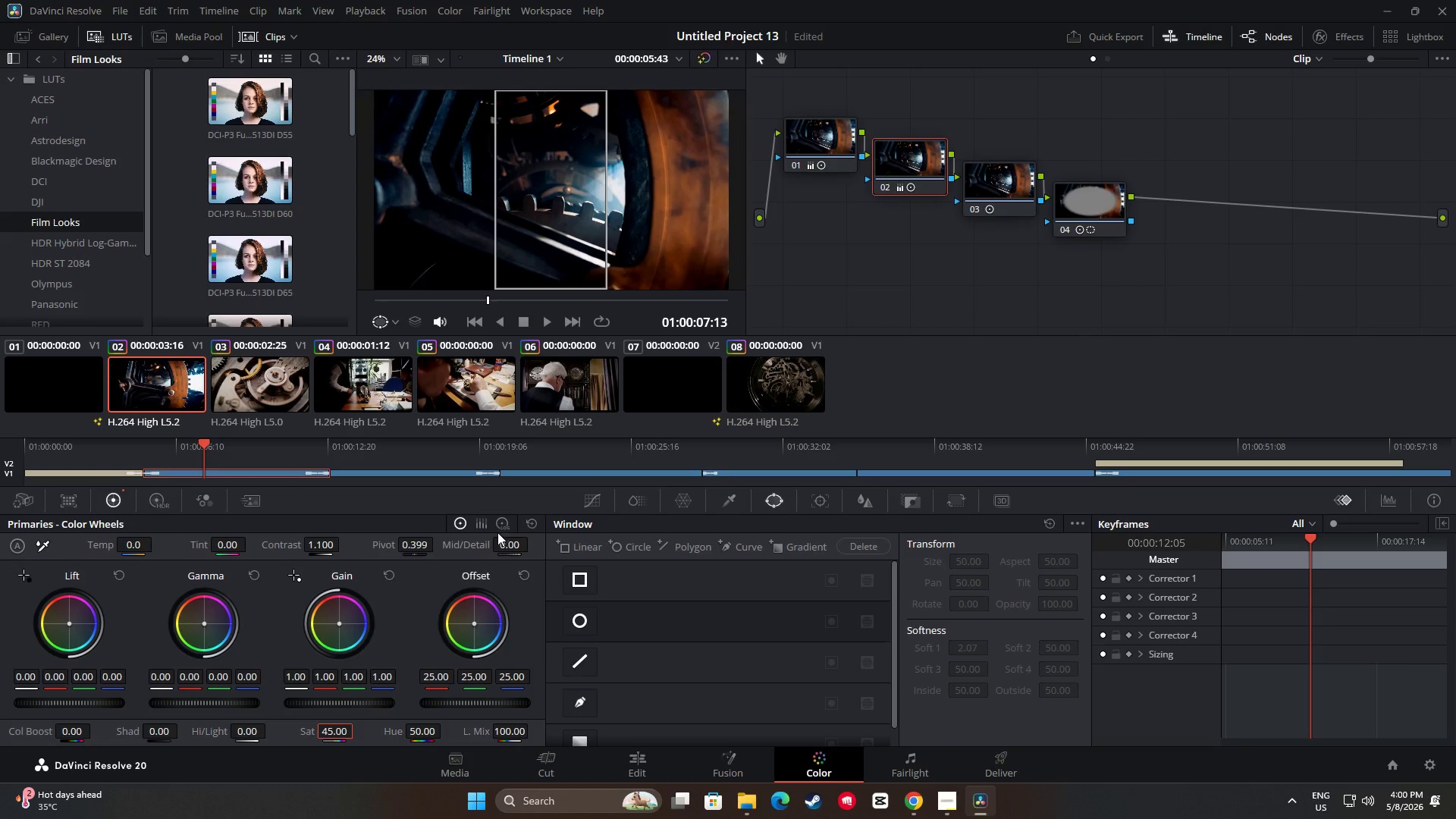 
double_click([505, 526])
 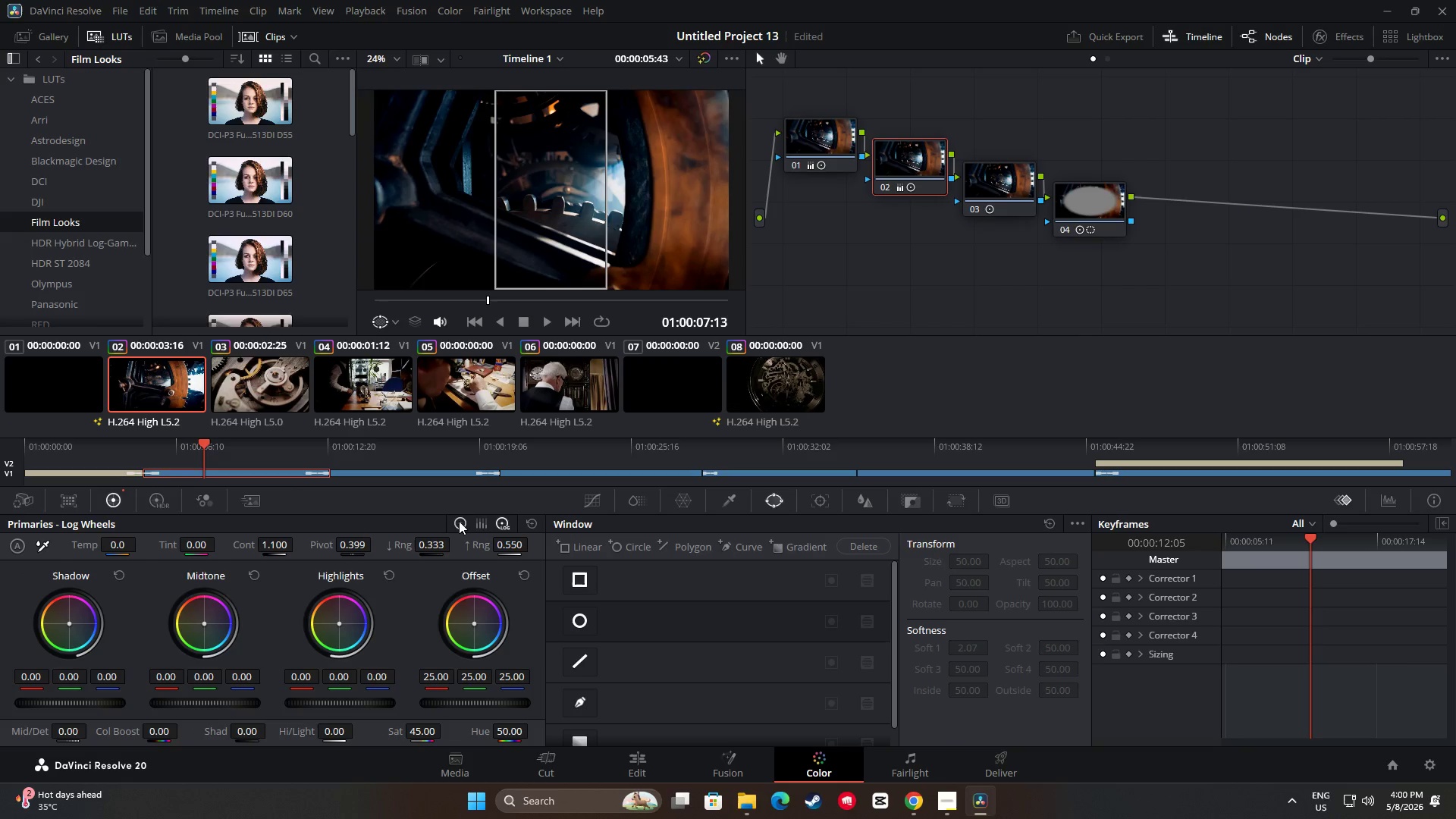 
left_click([460, 521])
 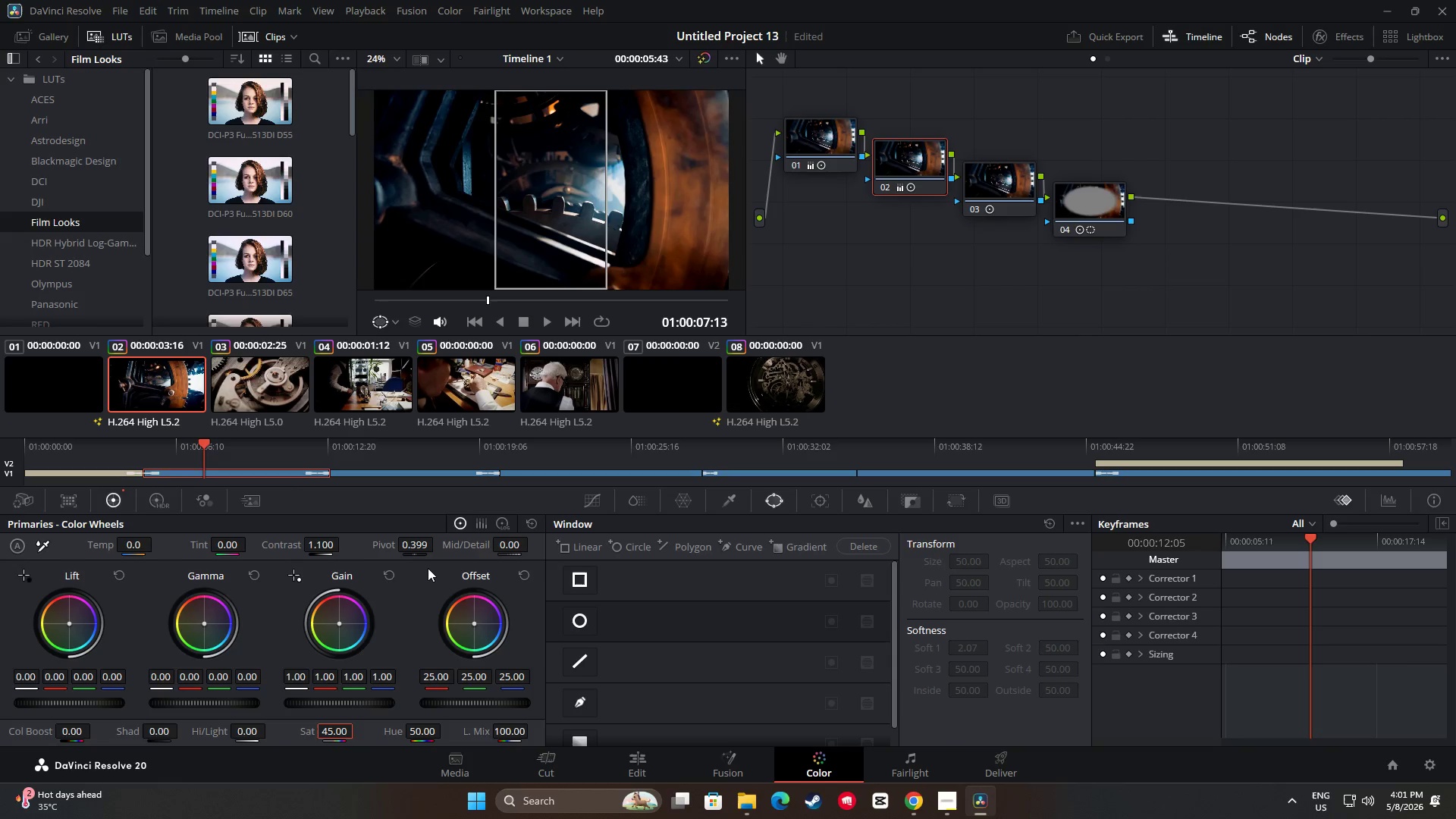 
wait(13.89)
 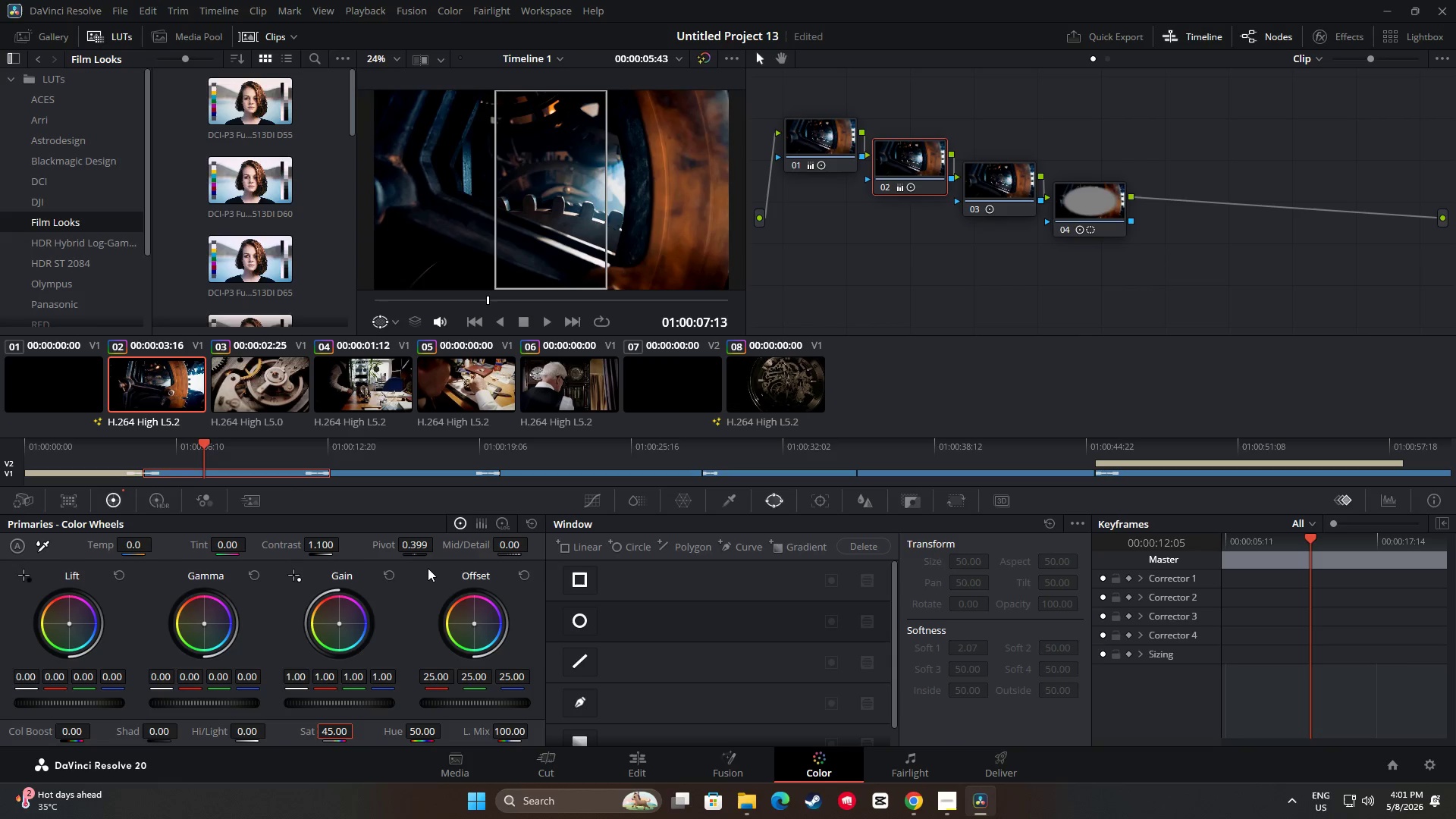 
left_click([840, 143])
 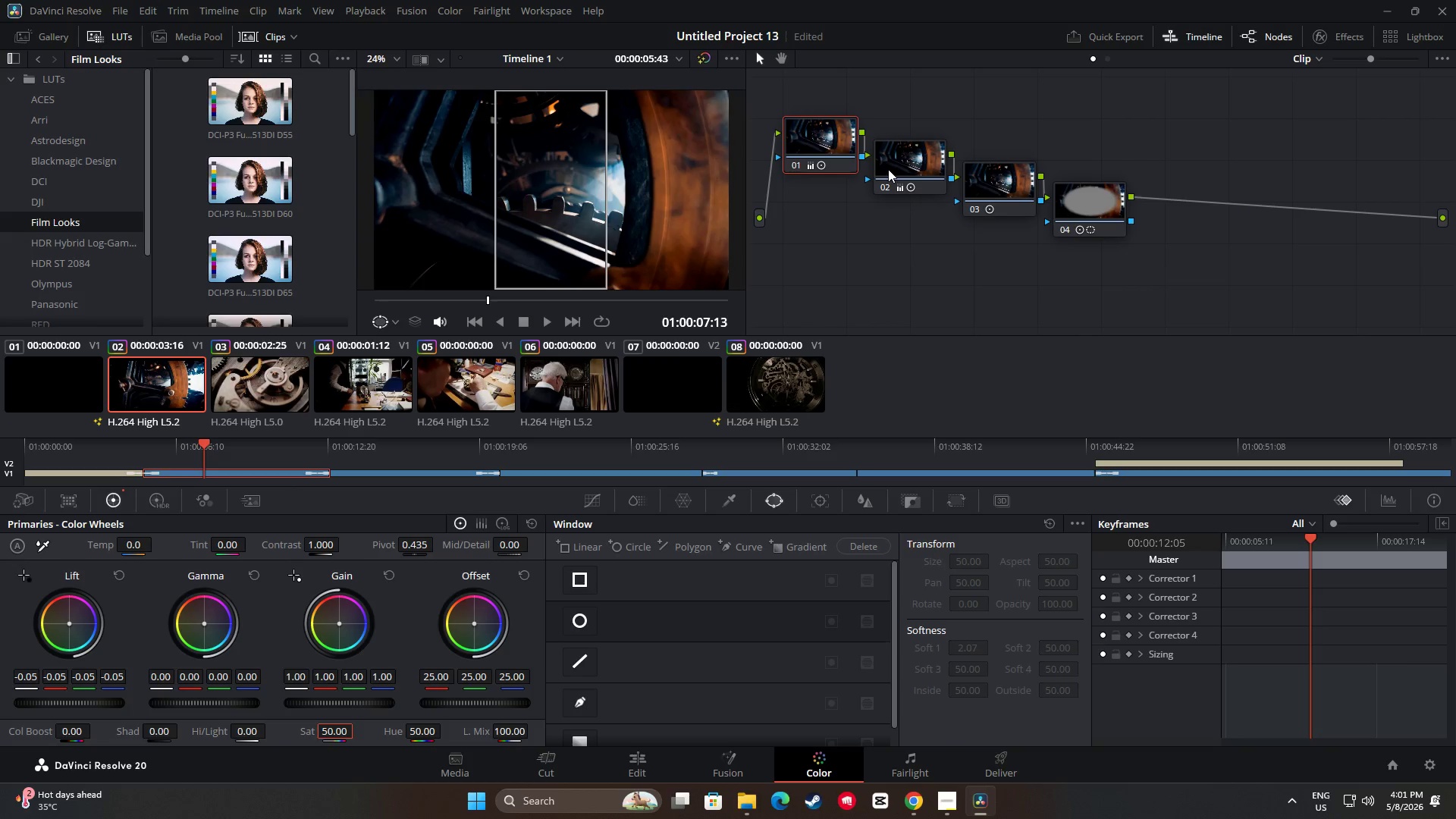 
left_click([888, 169])
 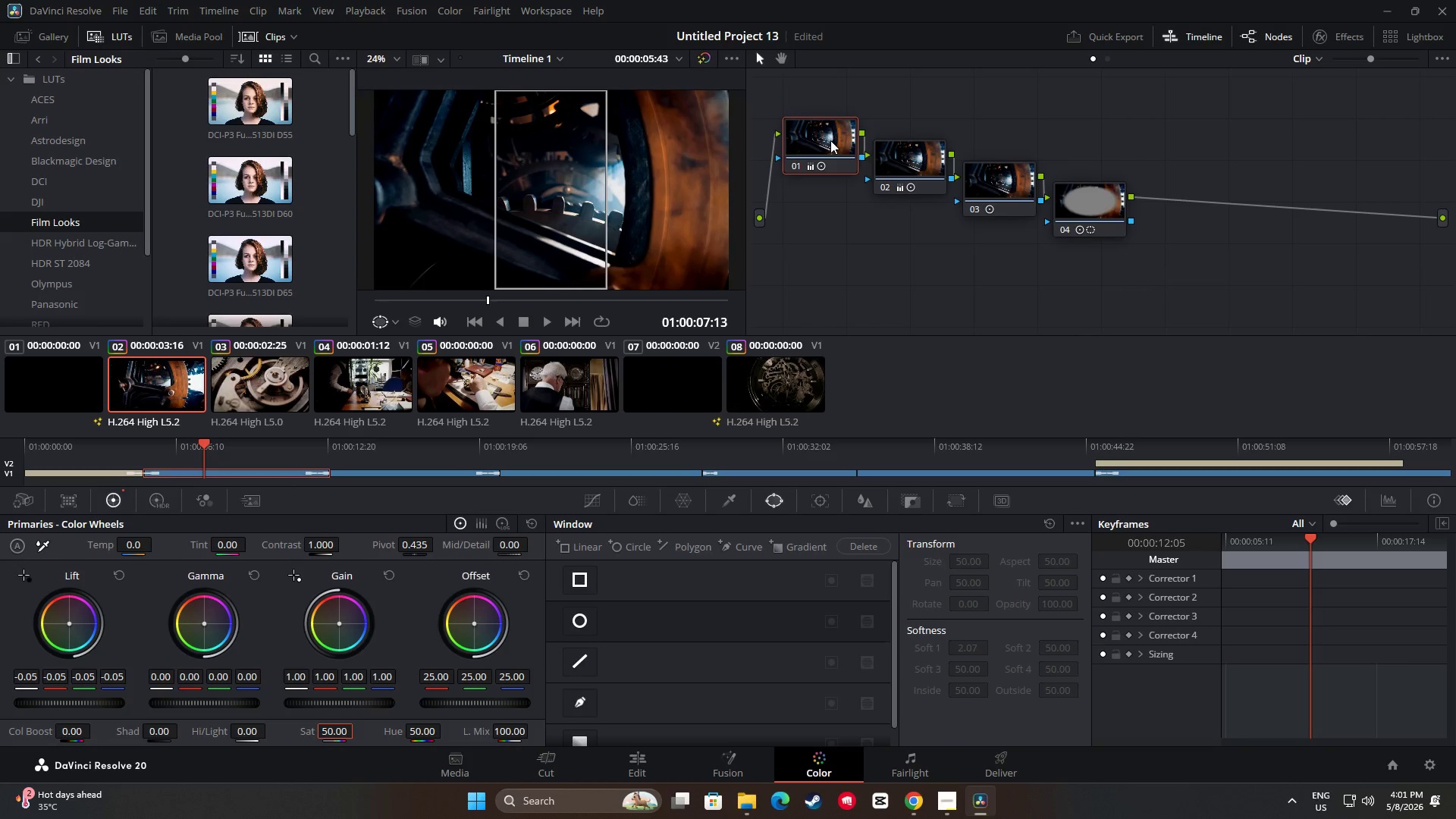 
left_click([896, 162])
 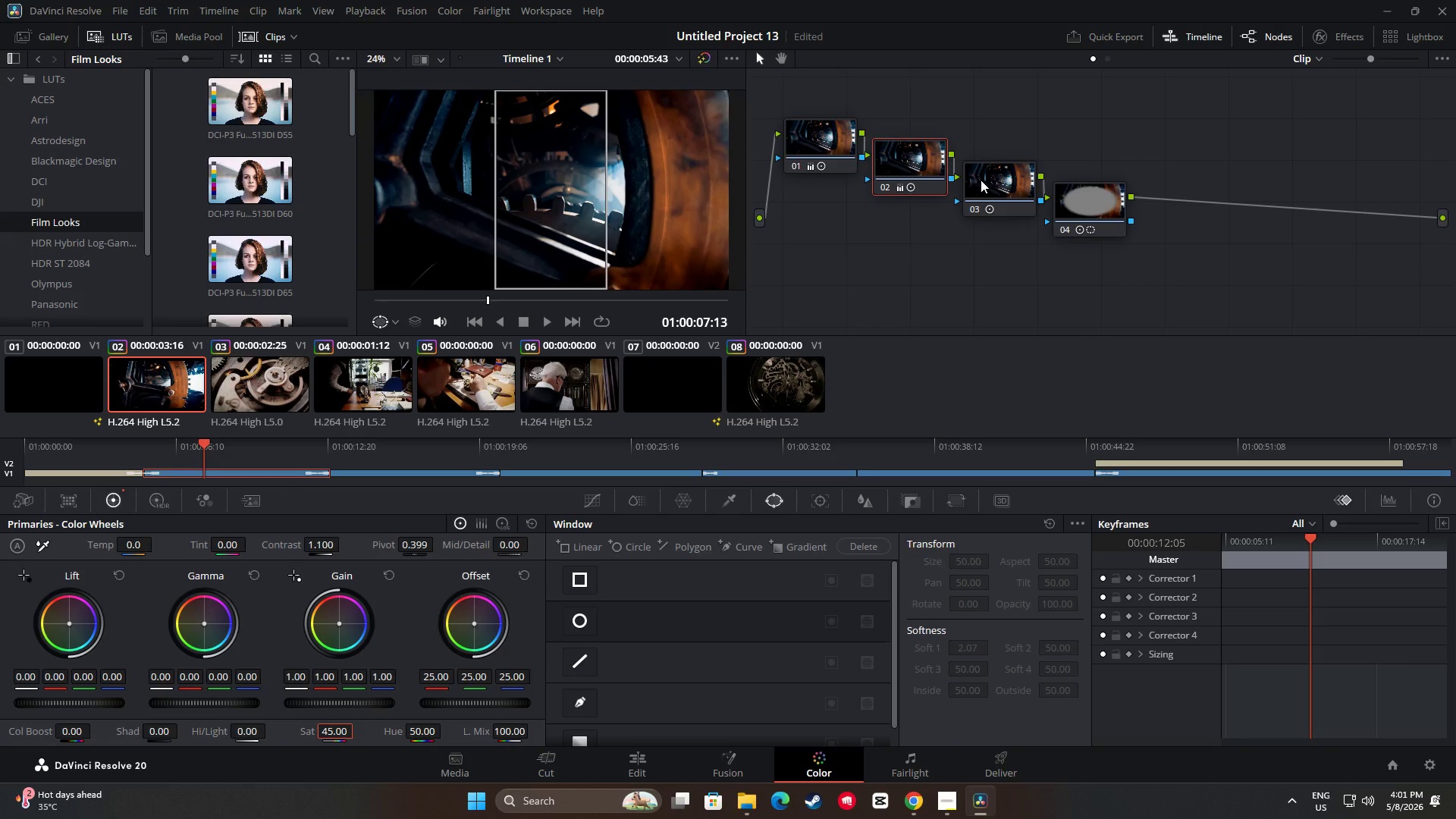 
left_click([981, 180])
 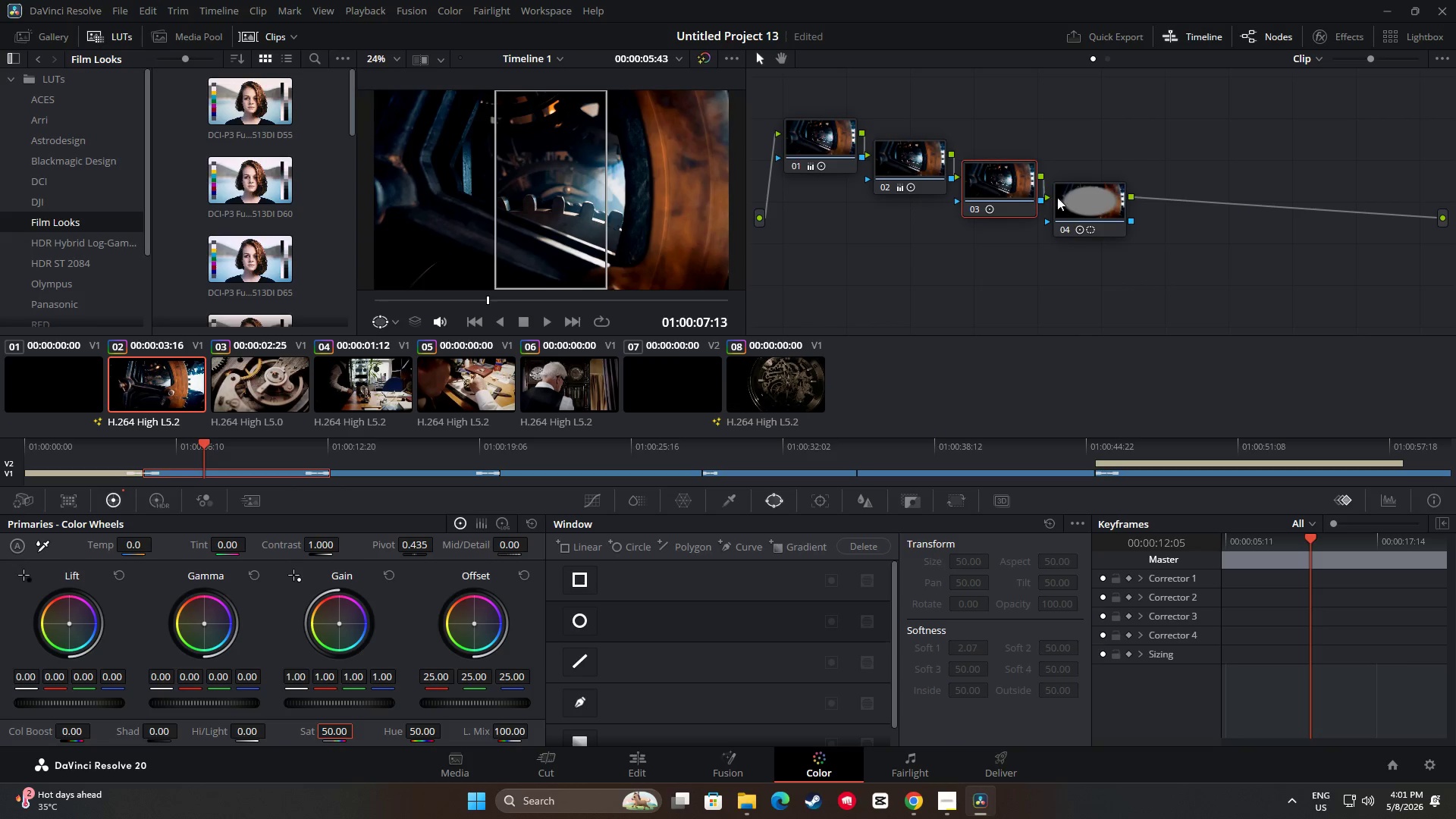 
left_click([1084, 202])
 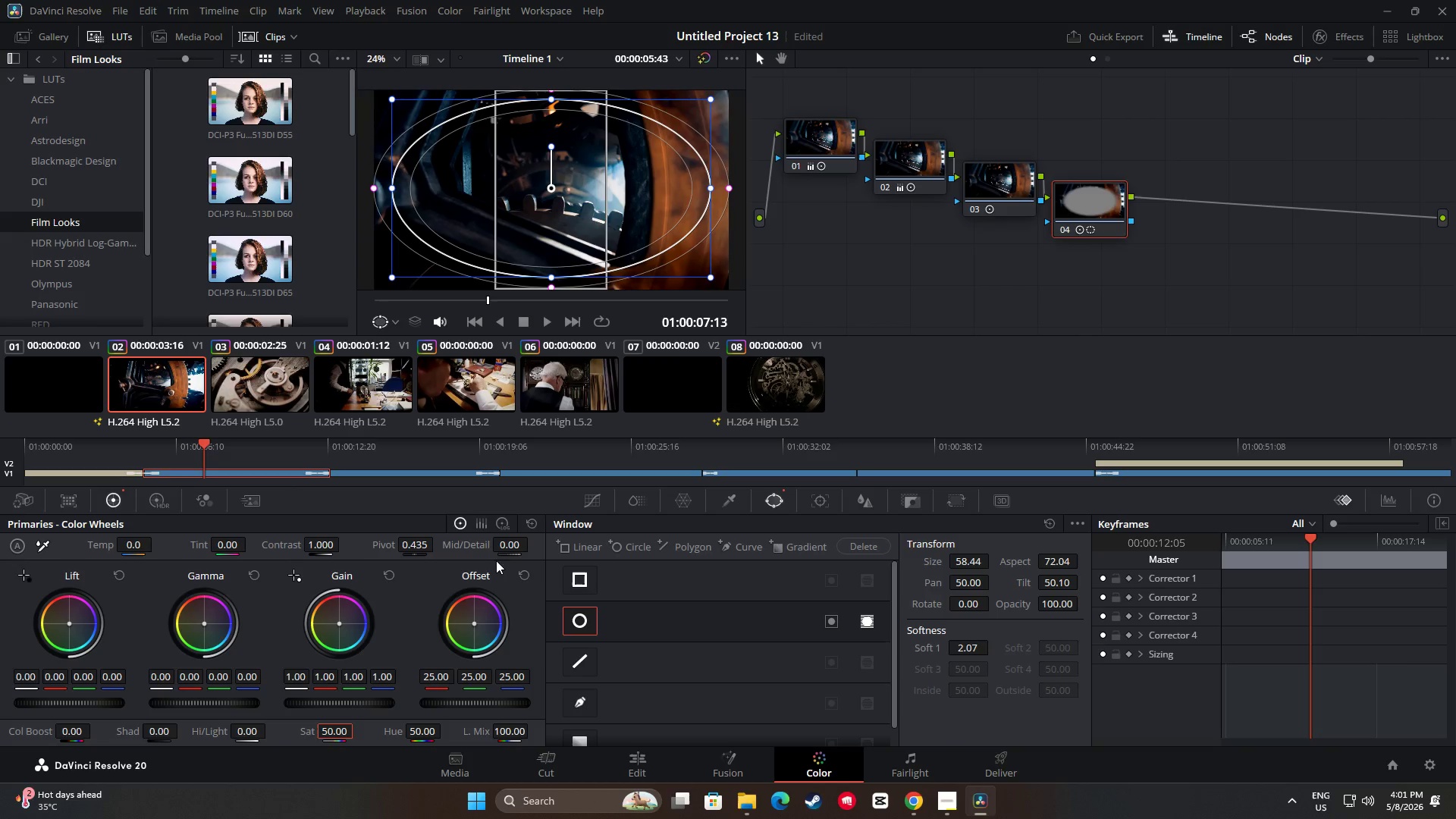 
left_click([506, 528])
 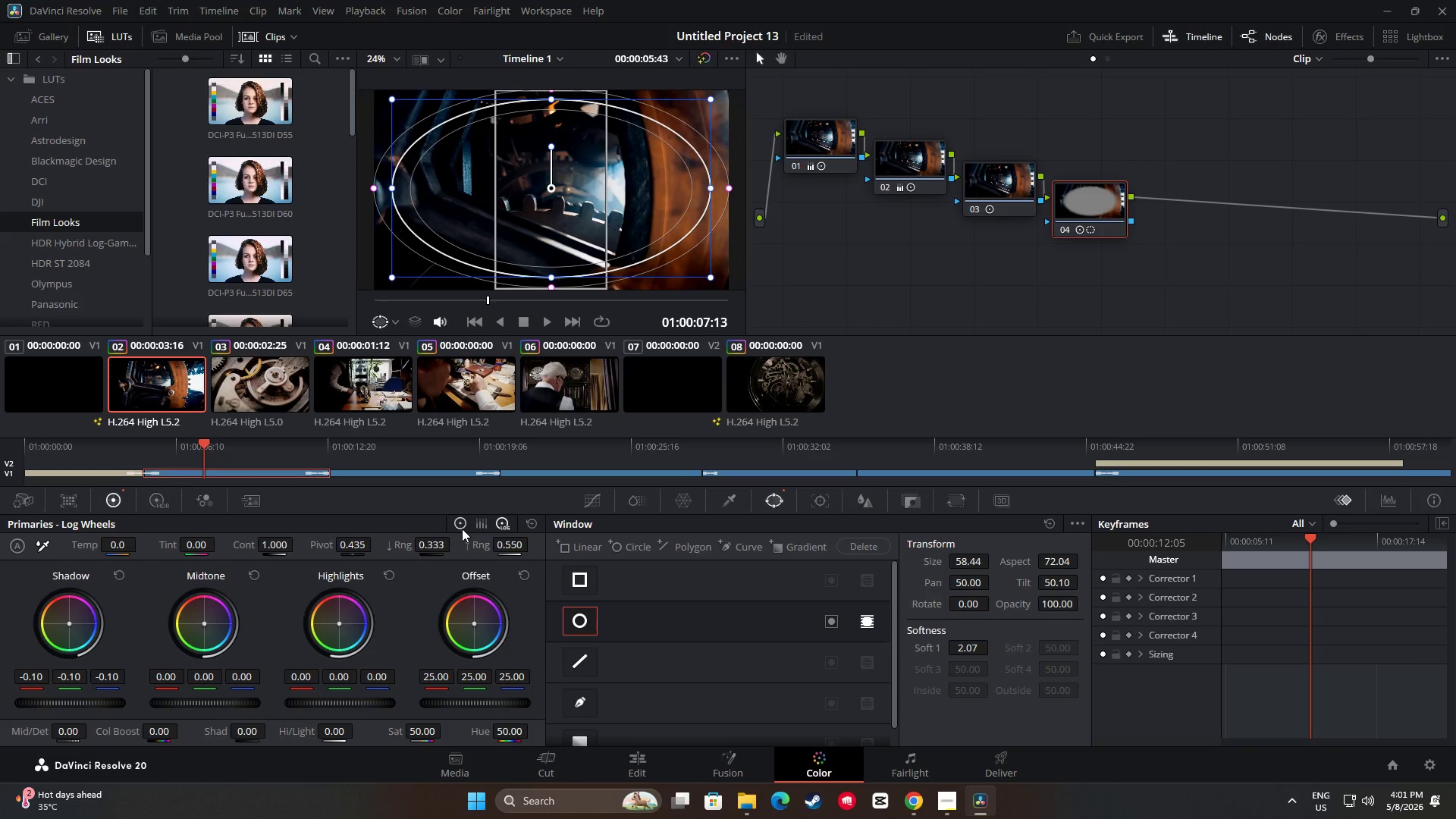 
left_click([462, 529])
 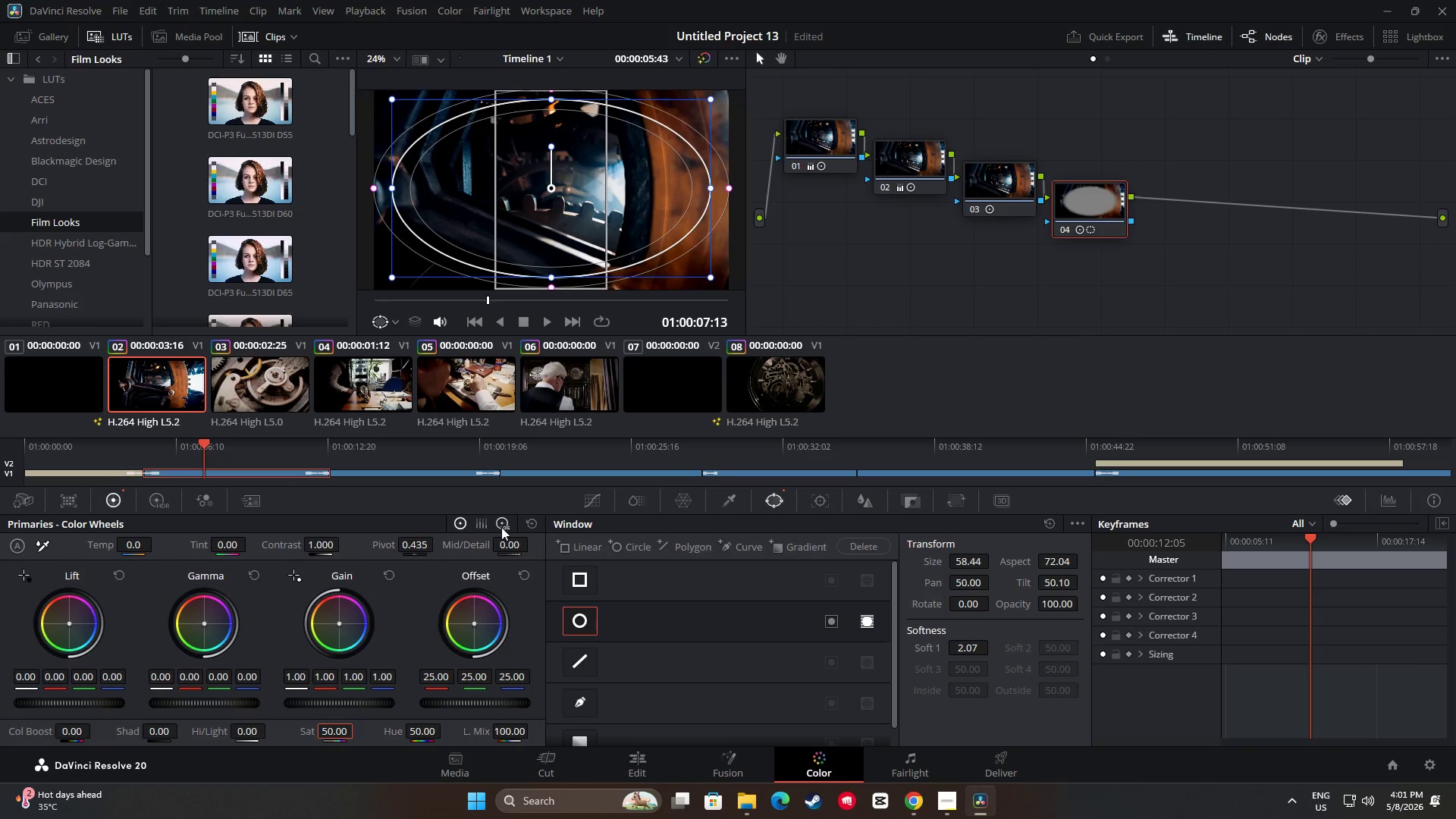 
left_click_drag(start_coordinate=[516, 524], to_coordinate=[502, 525])
 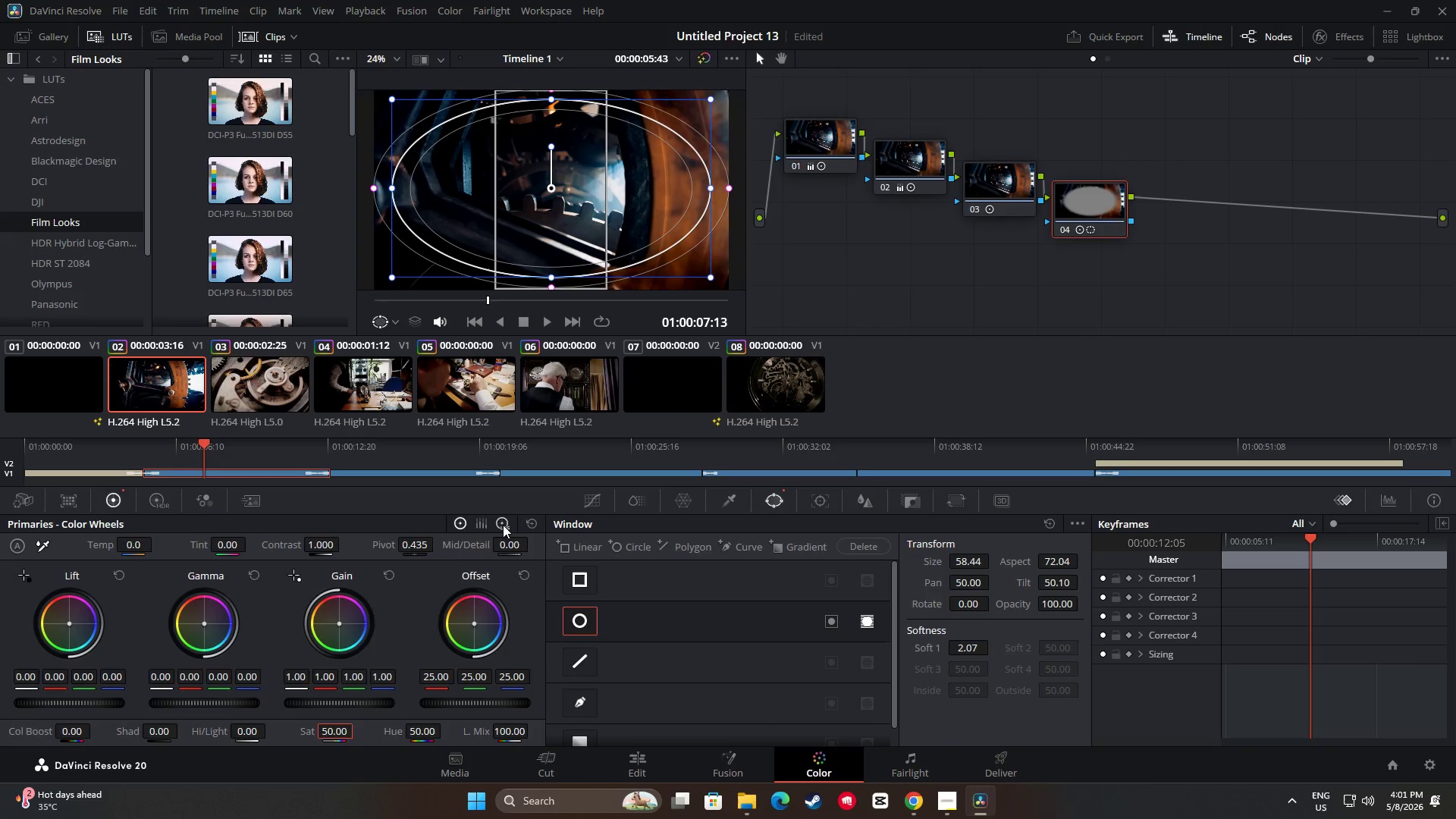 
left_click([503, 525])
 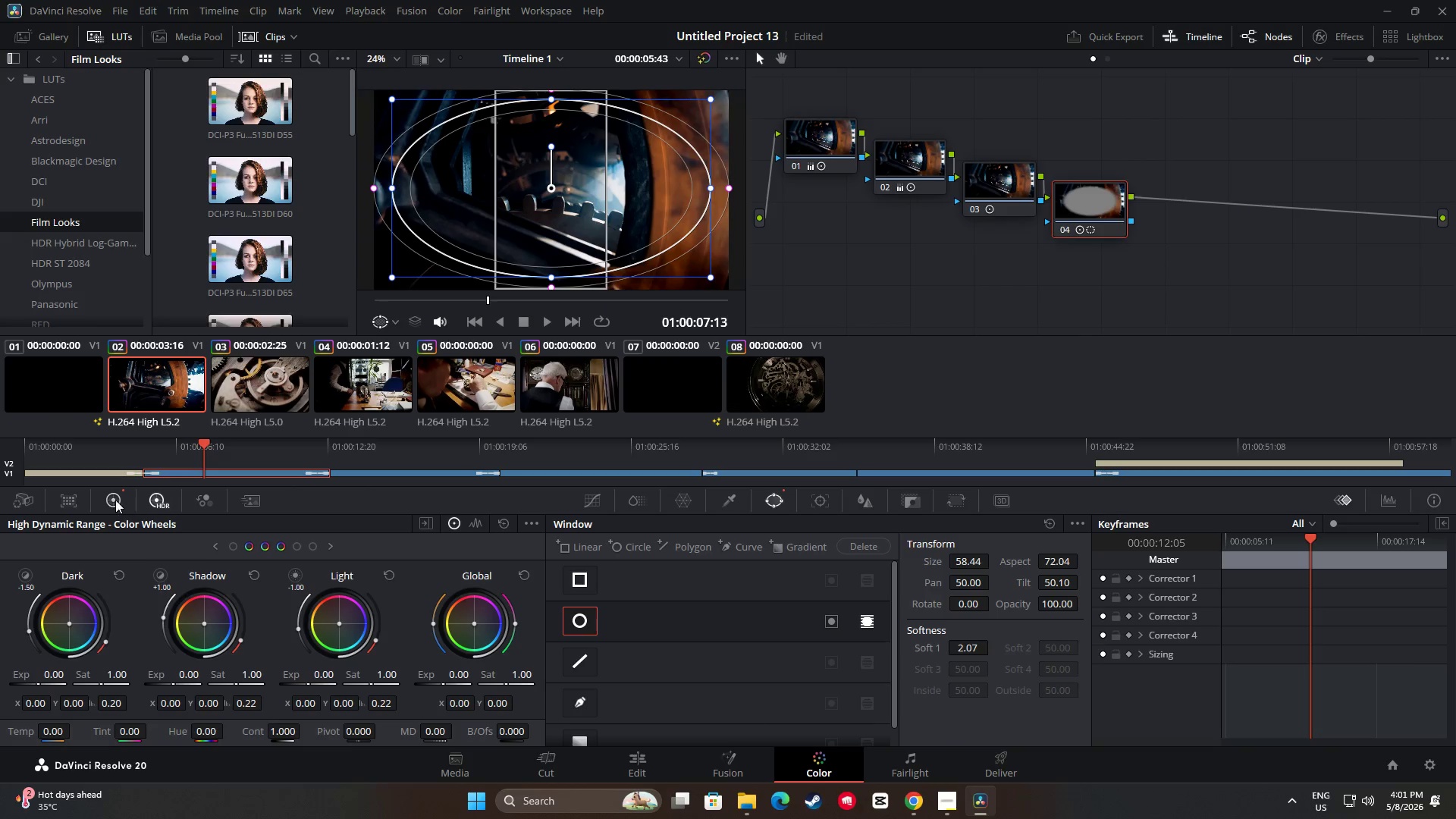 
left_click([114, 499])
 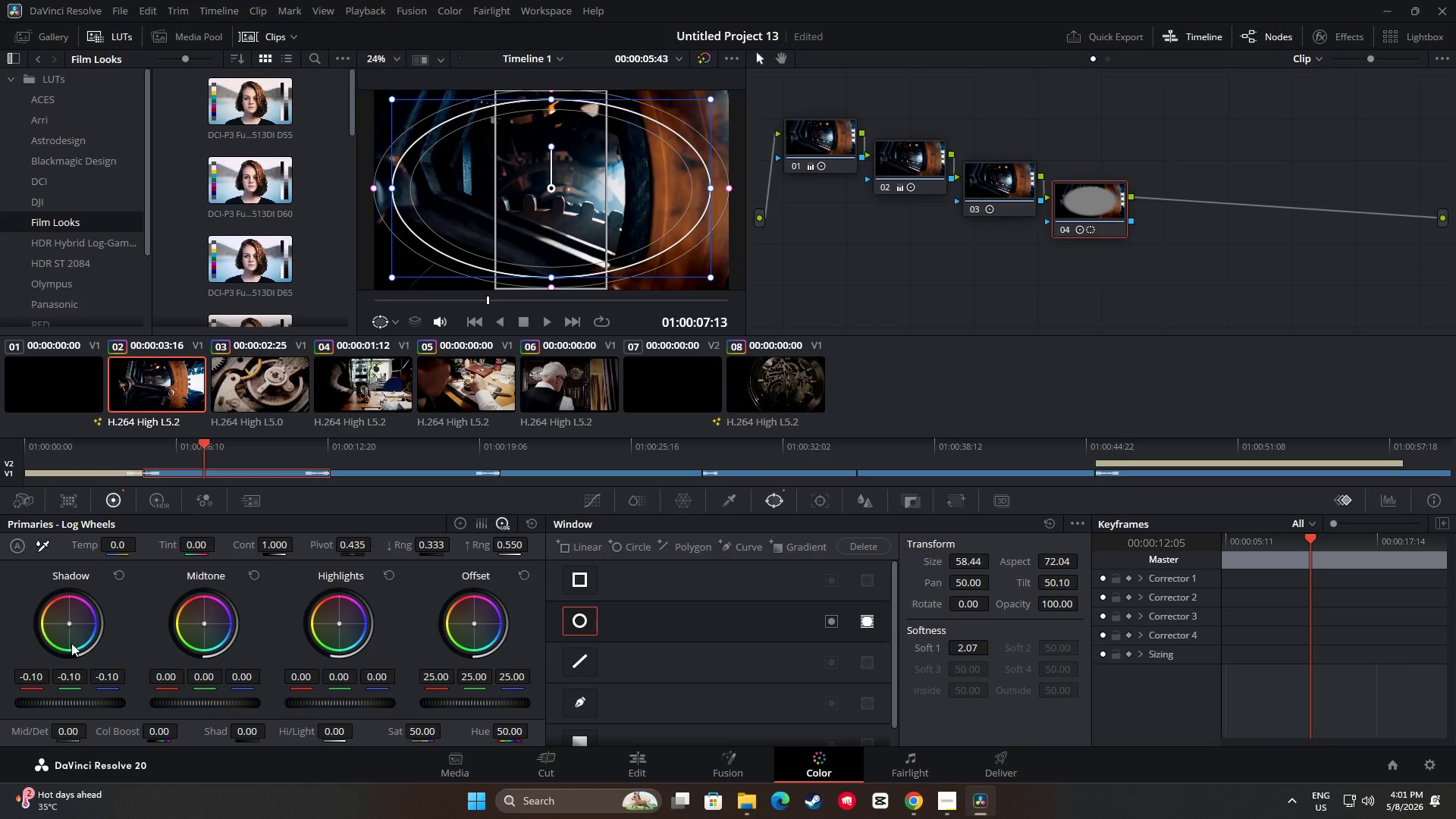 
left_click([71, 701])
 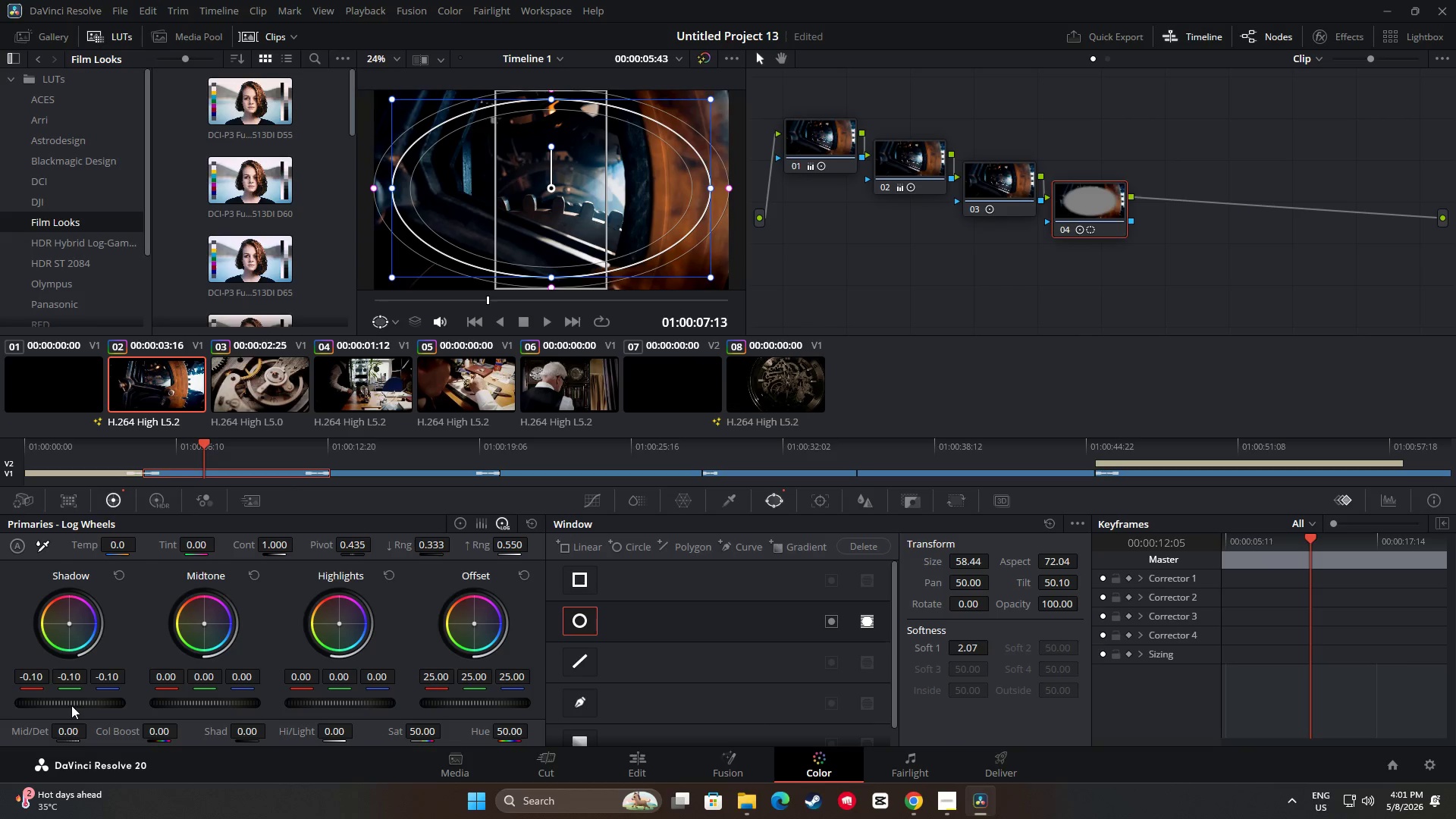 
left_click_drag(start_coordinate=[69, 704], to_coordinate=[716, 411])
 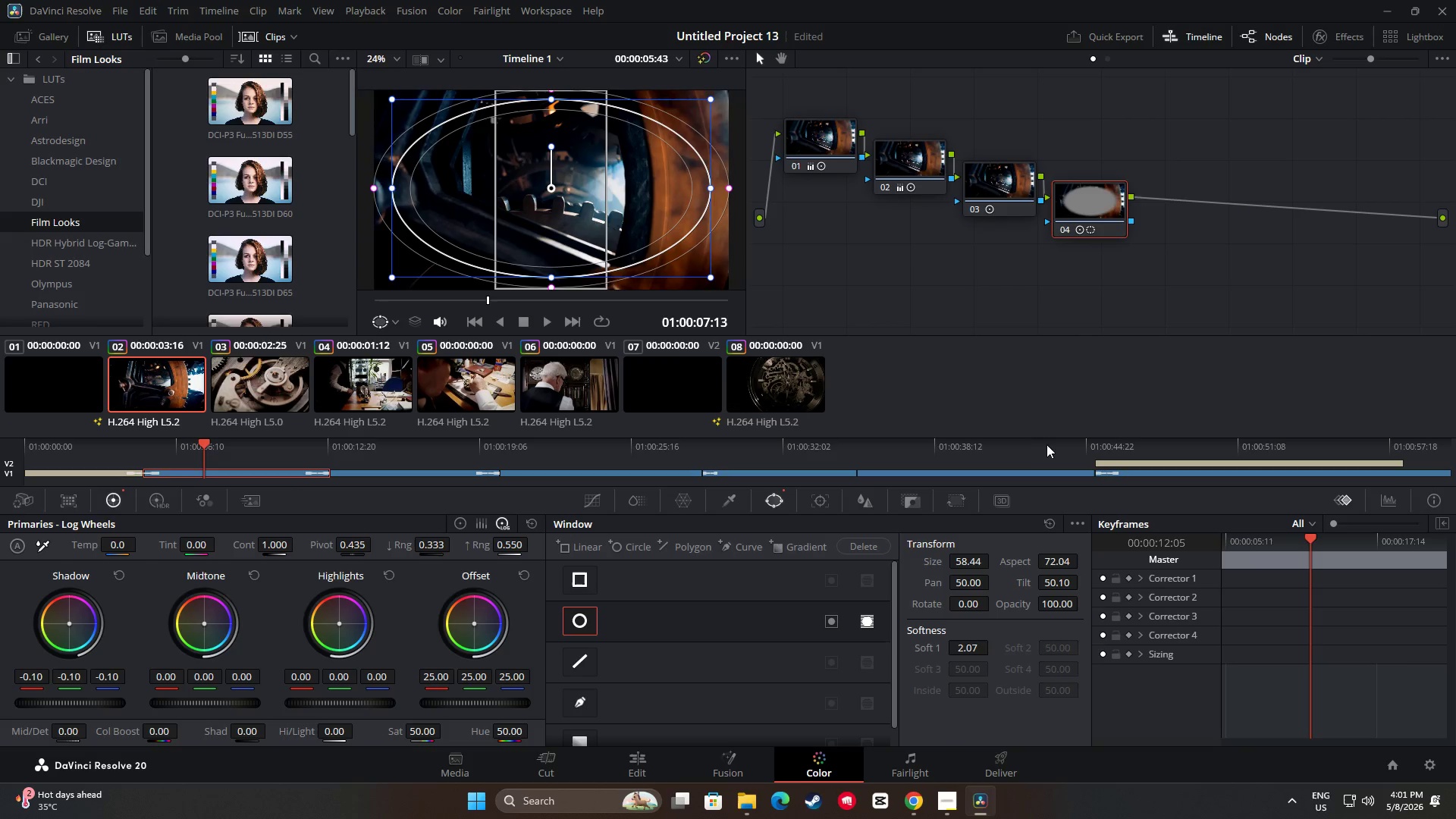 
wait(5.11)
 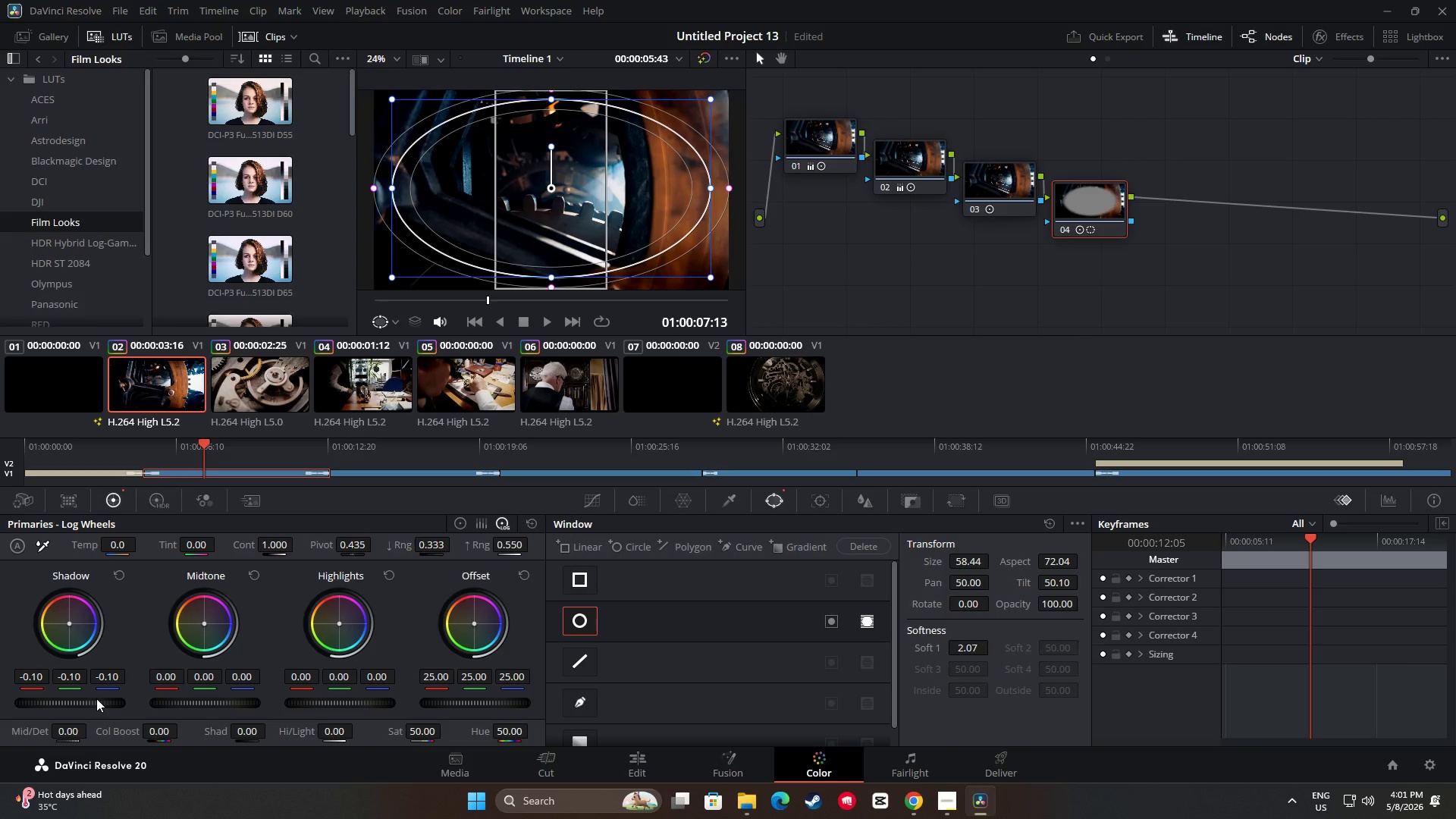 
left_click([646, 760])
 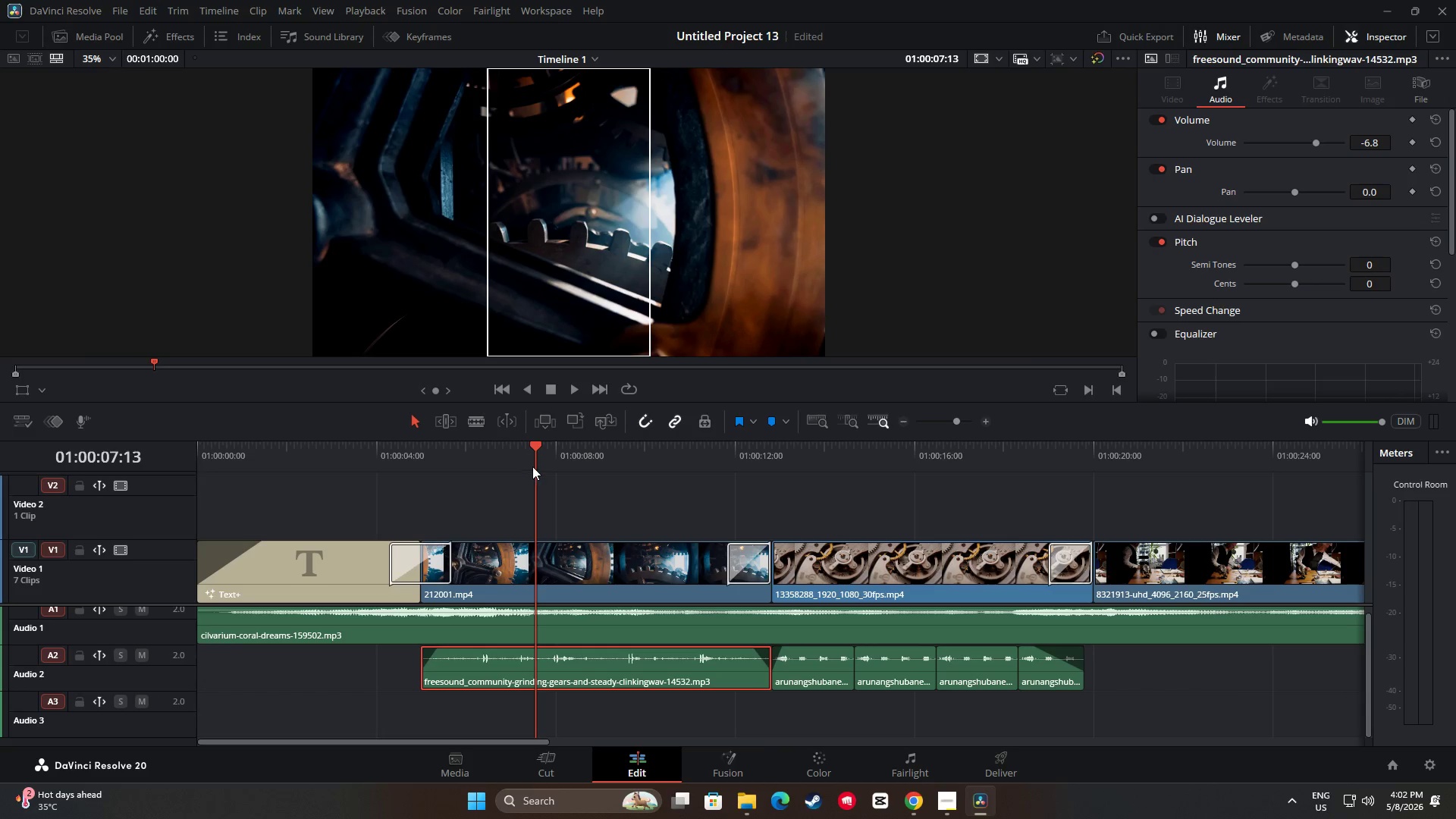 
left_click_drag(start_coordinate=[535, 447], to_coordinate=[413, 463])
 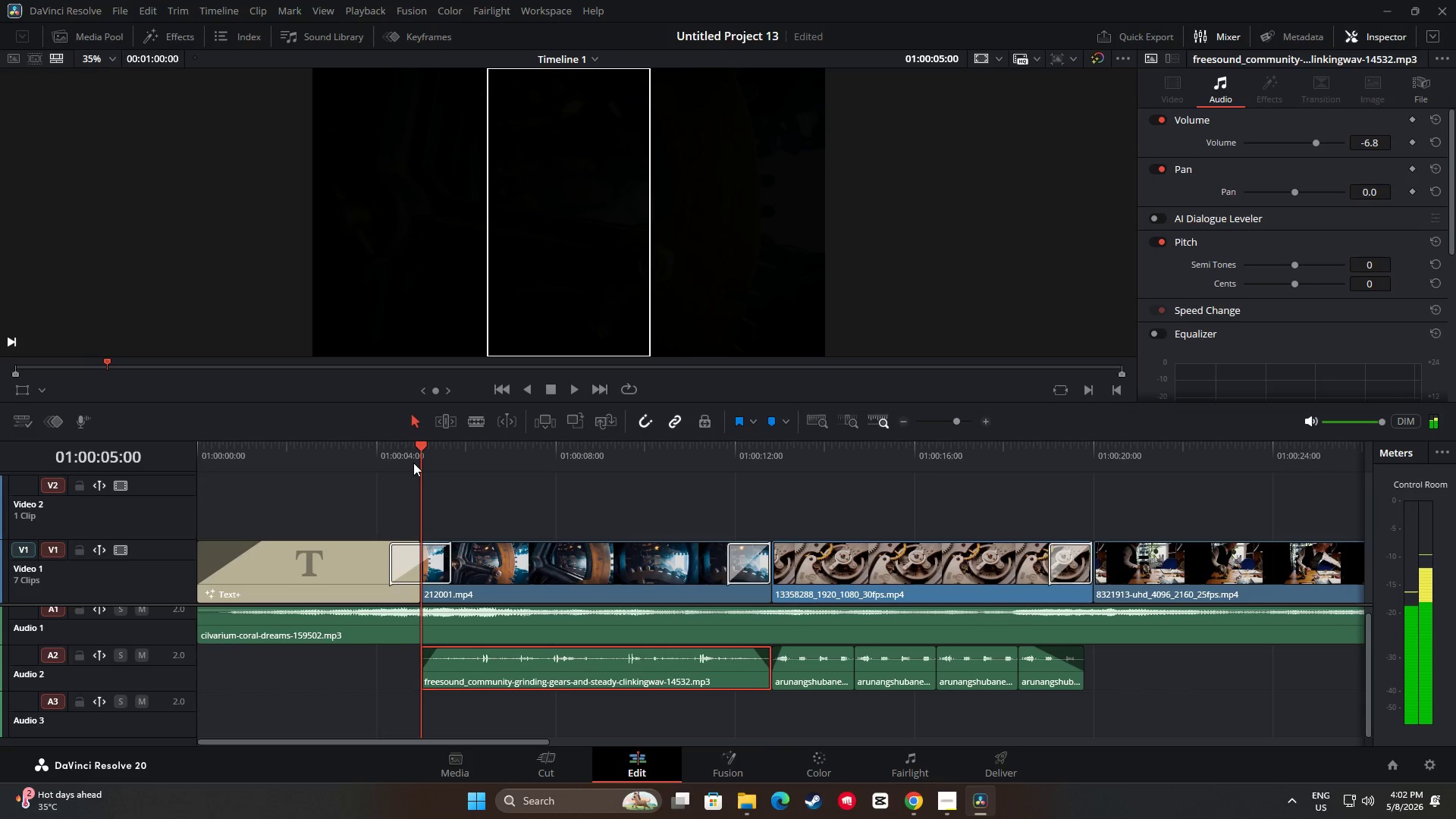 
key(Space)
 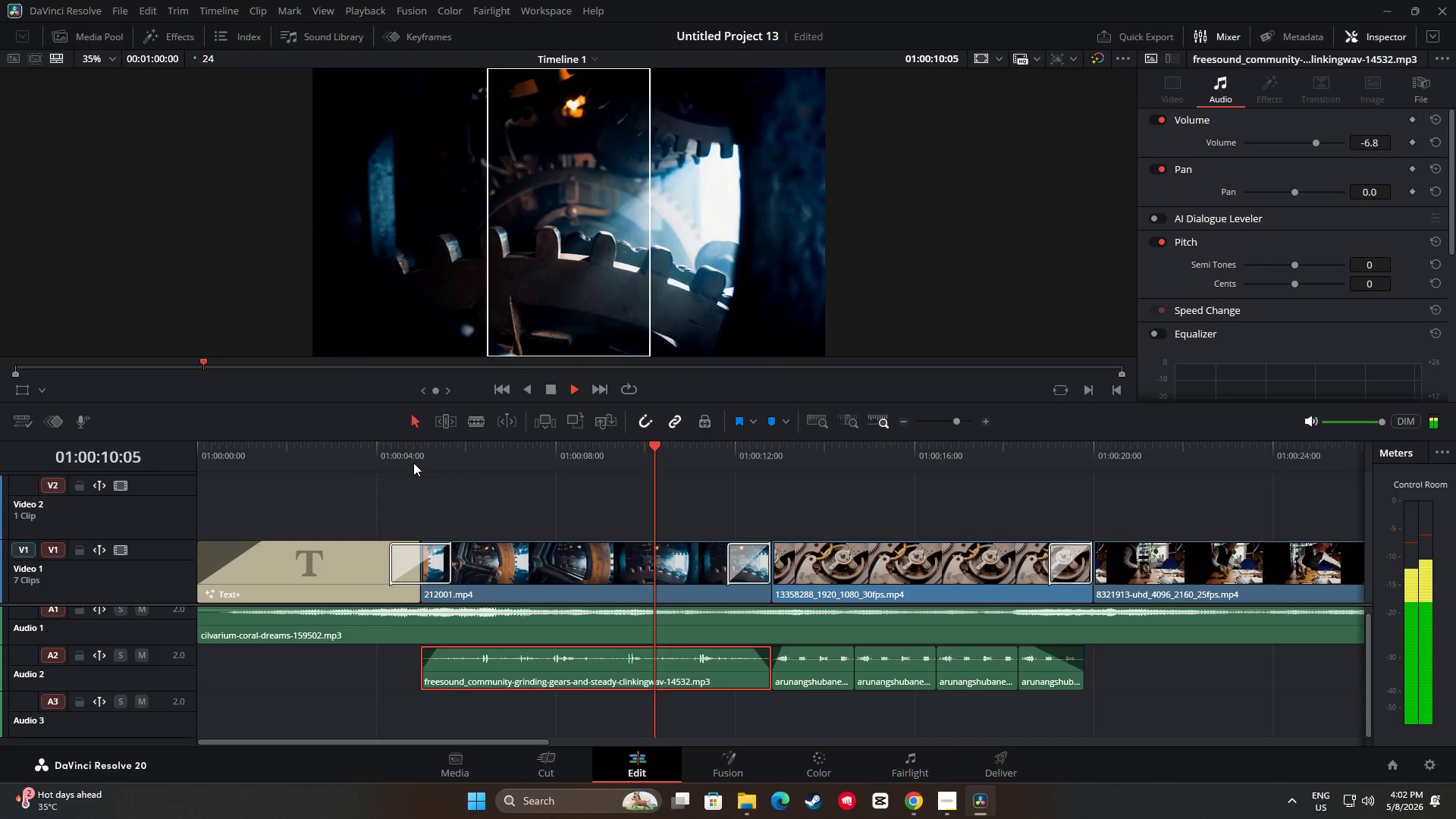 
wait(10.3)
 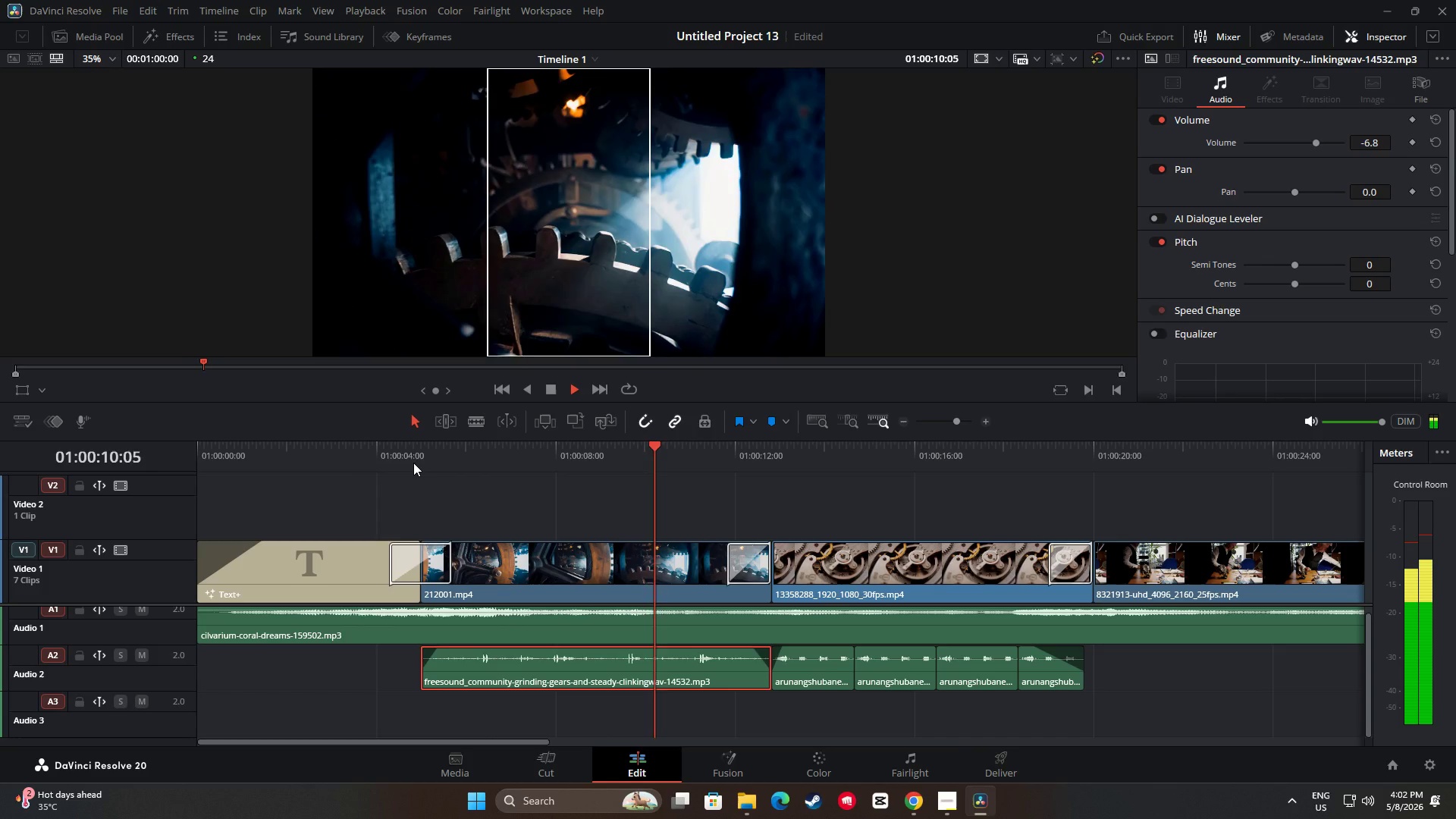 
key(Space)
 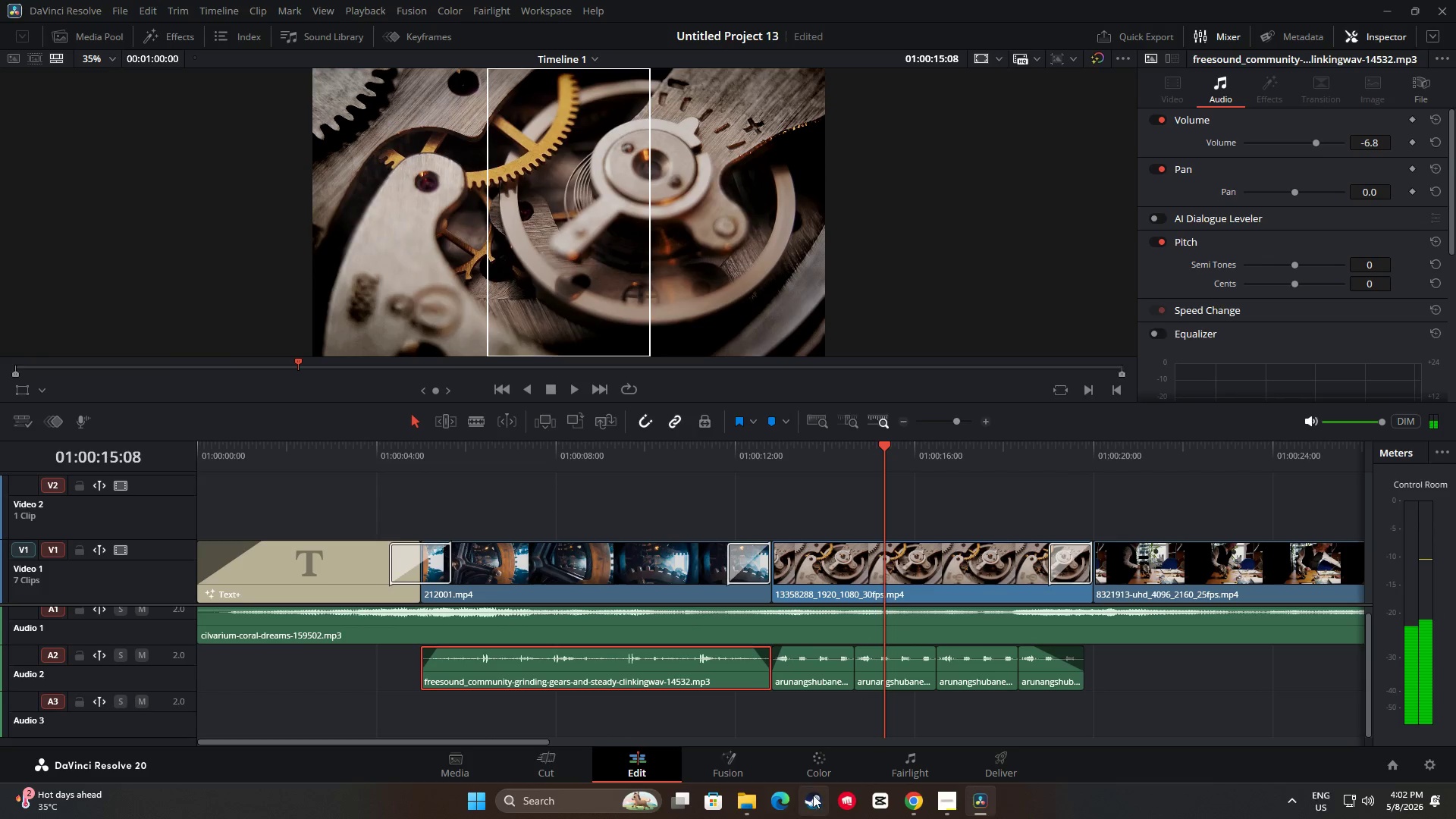 
left_click([799, 757])
 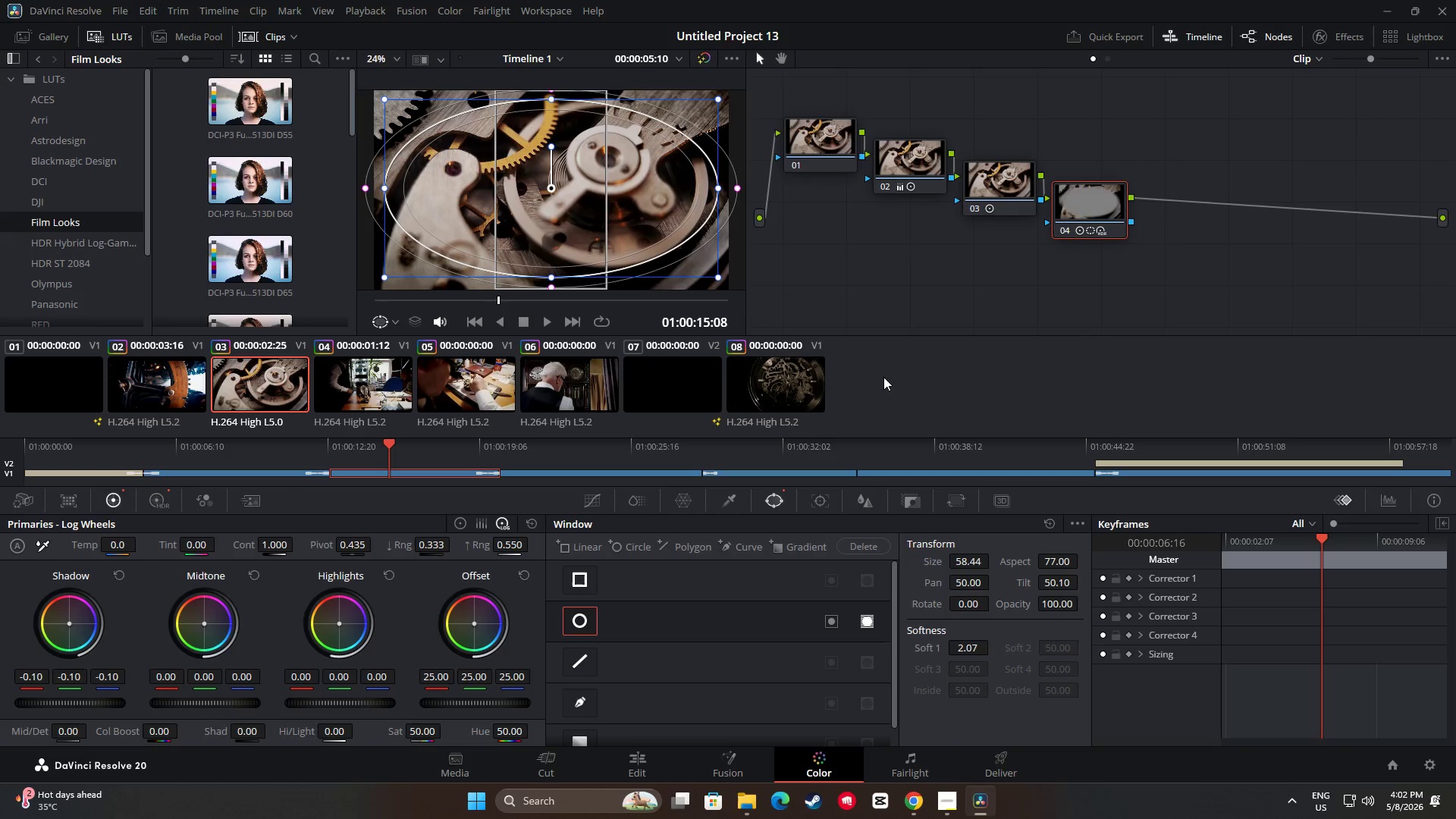 
wait(6.36)
 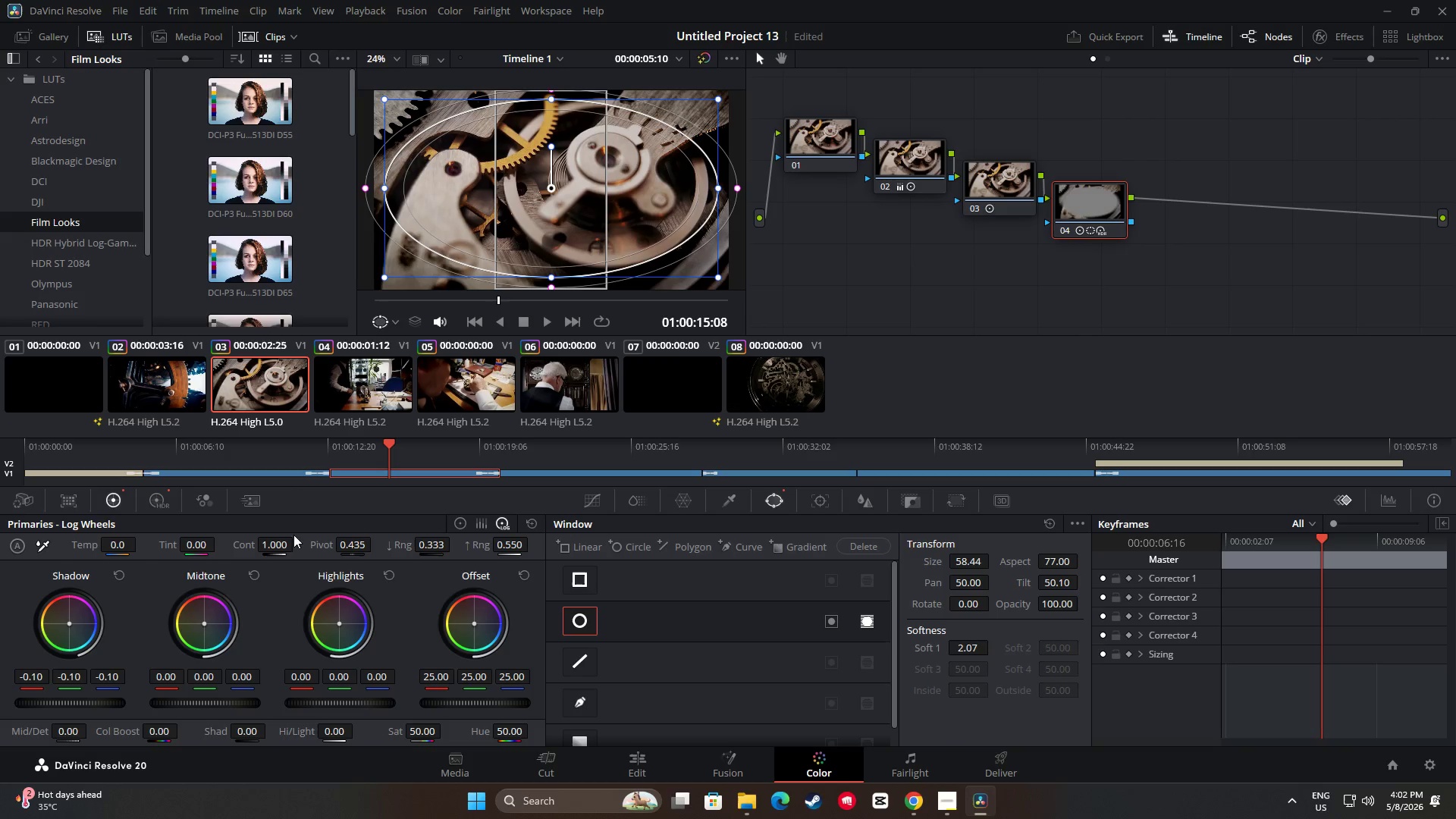 
left_click_drag(start_coordinate=[67, 701], to_coordinate=[852, 400])
 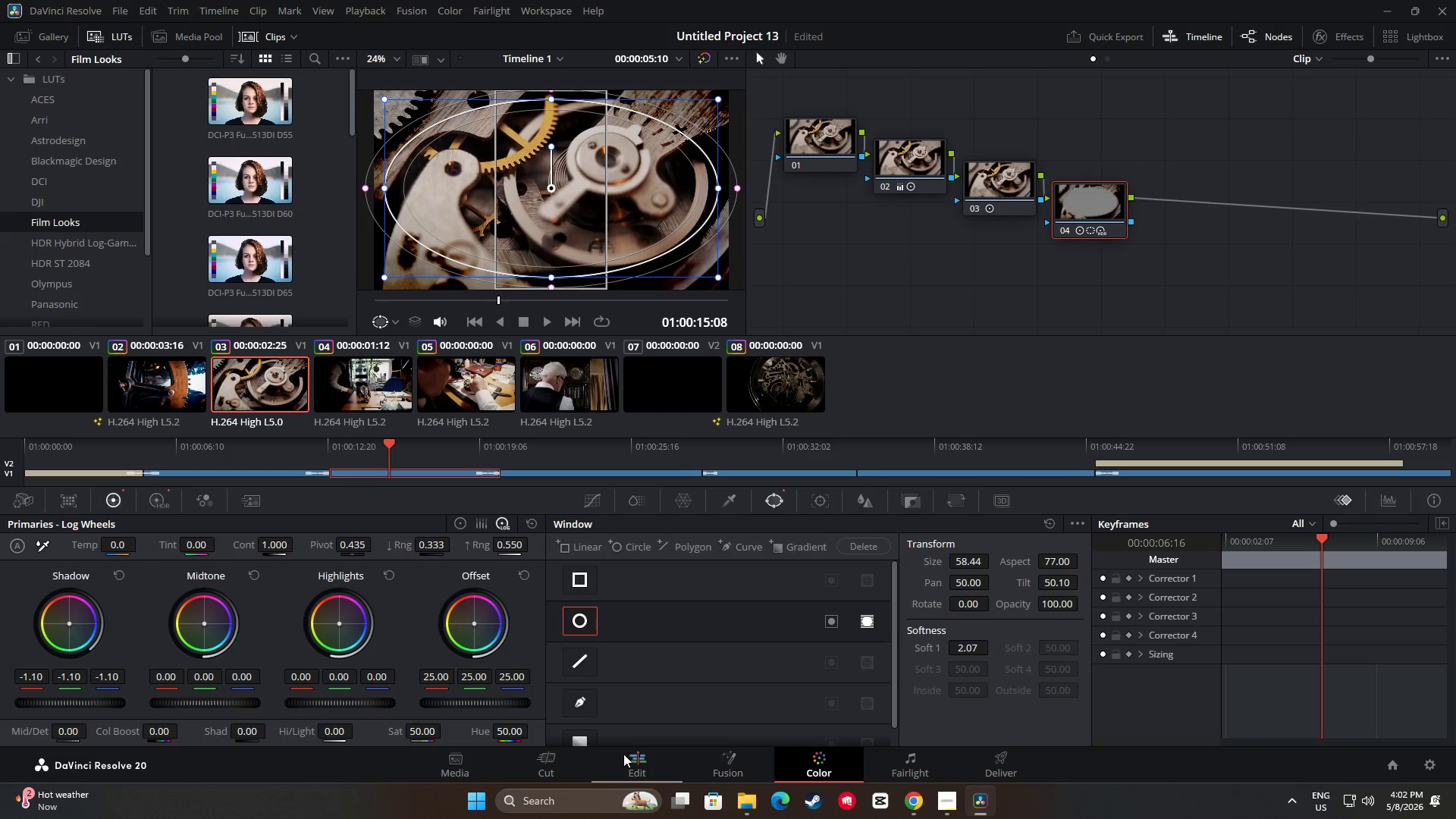 
left_click([645, 764])
 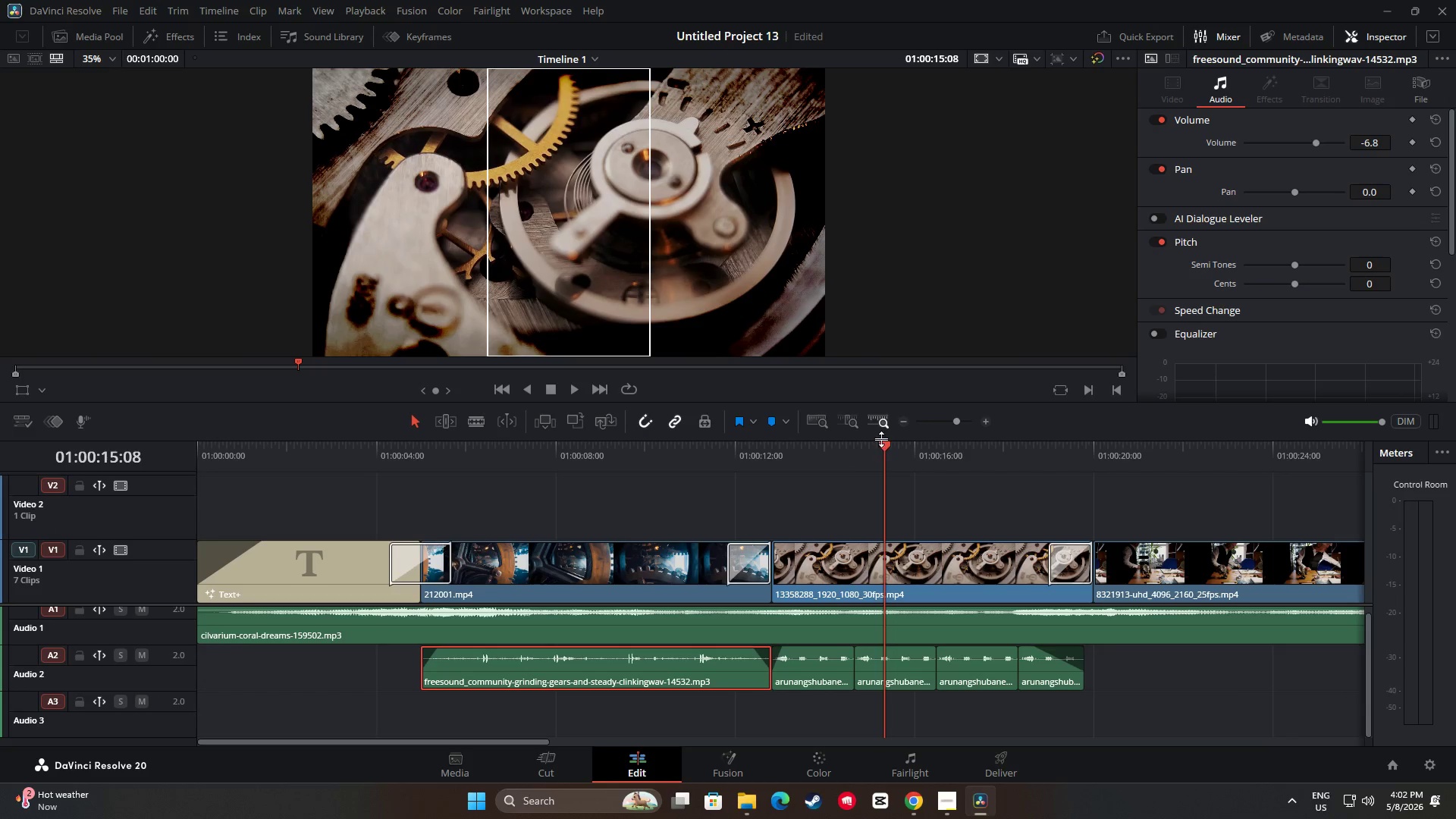 
left_click_drag(start_coordinate=[896, 450], to_coordinate=[745, 472])
 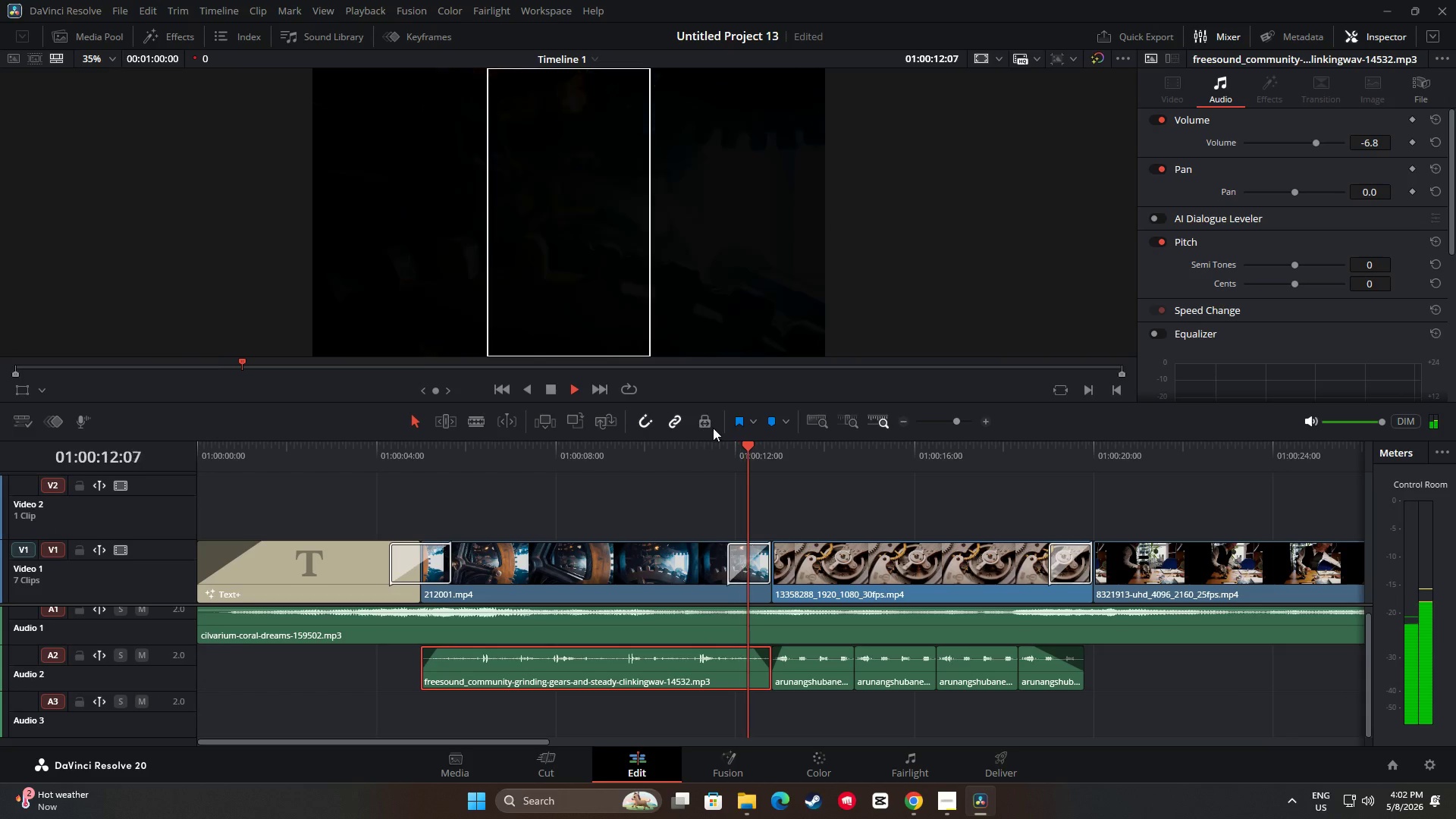 
key(Space)
 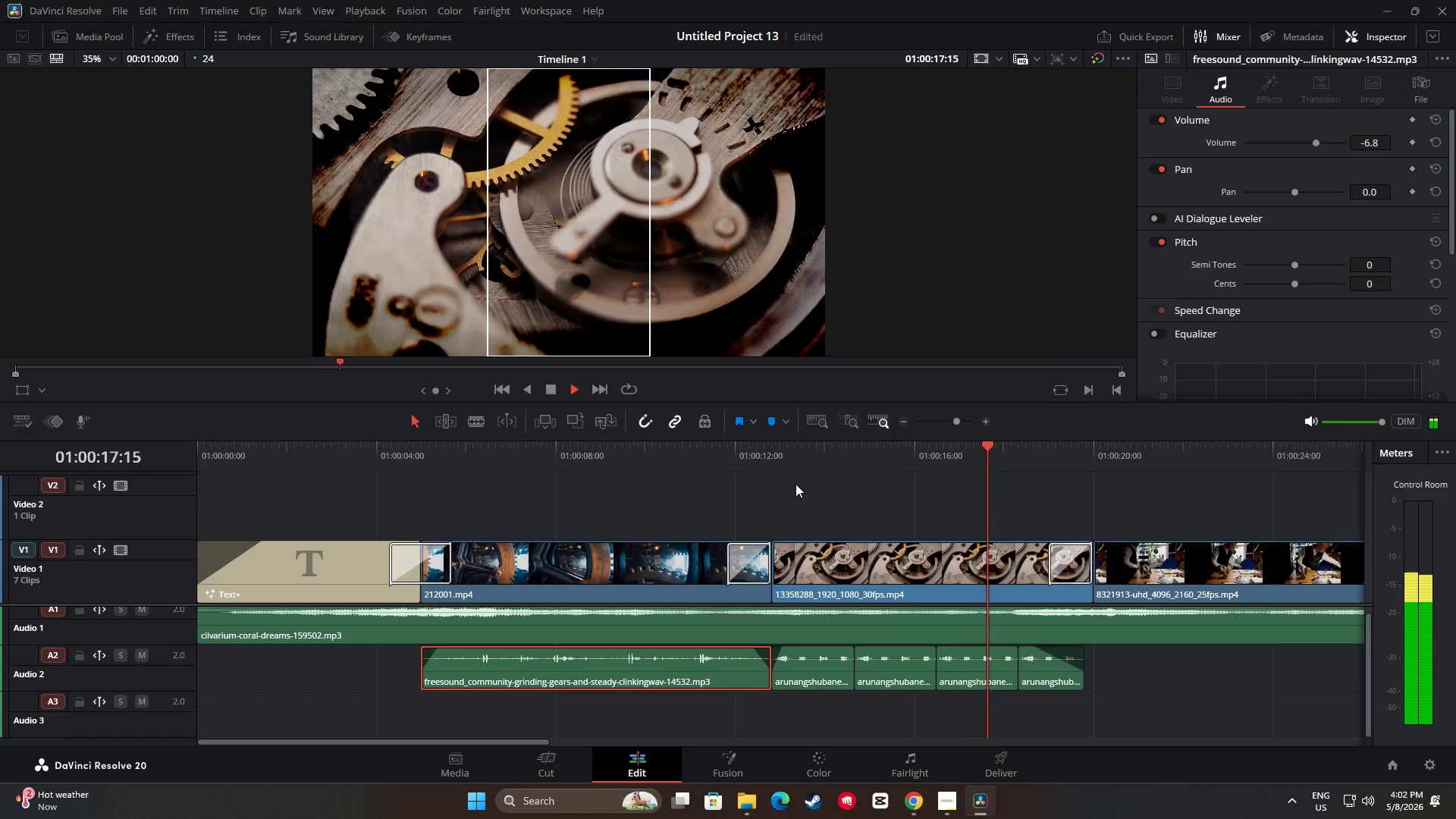 
wait(10.88)
 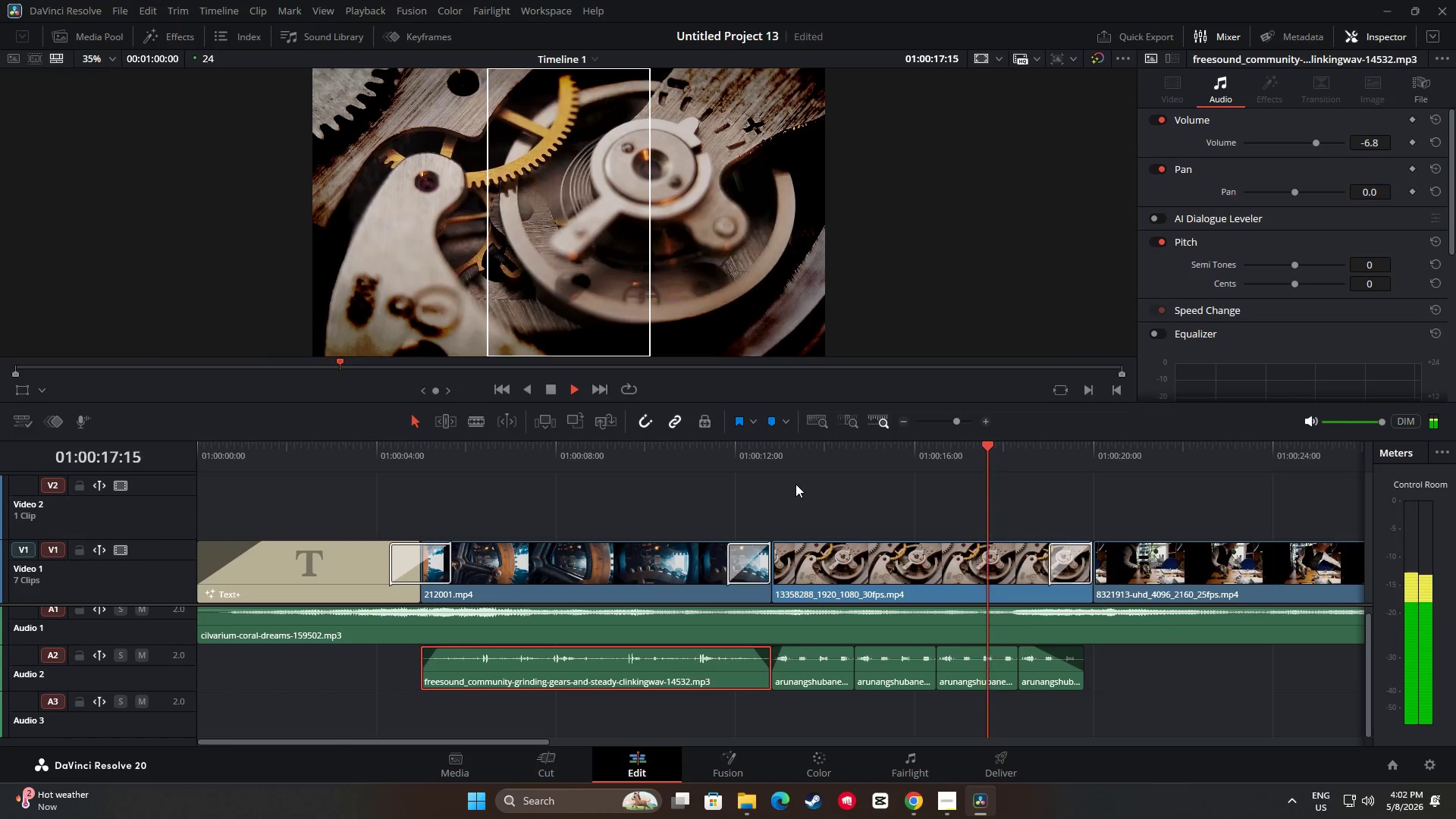 
left_click_drag(start_coordinate=[519, 739], to_coordinate=[809, 755])
 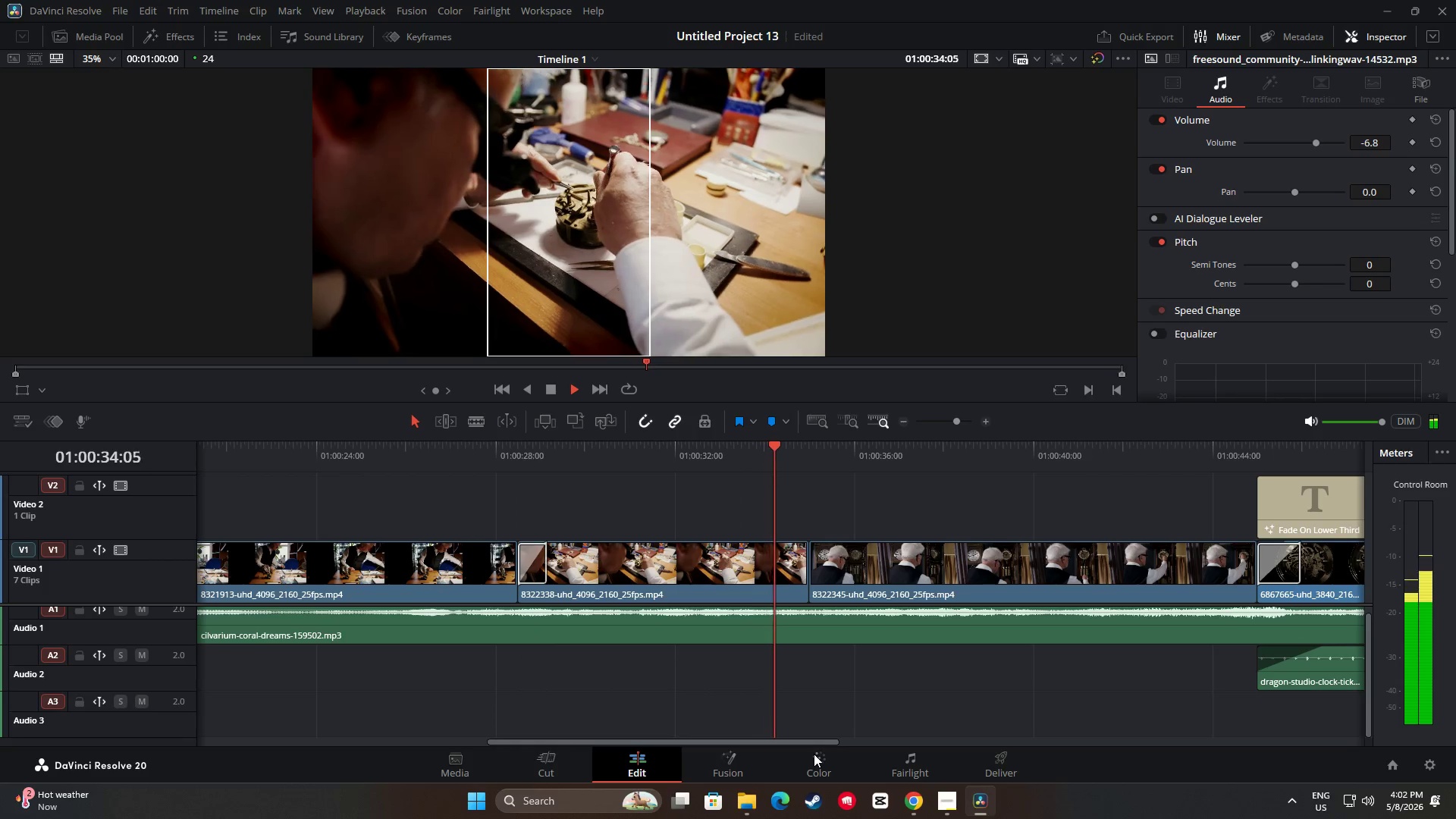 
wait(12.12)
 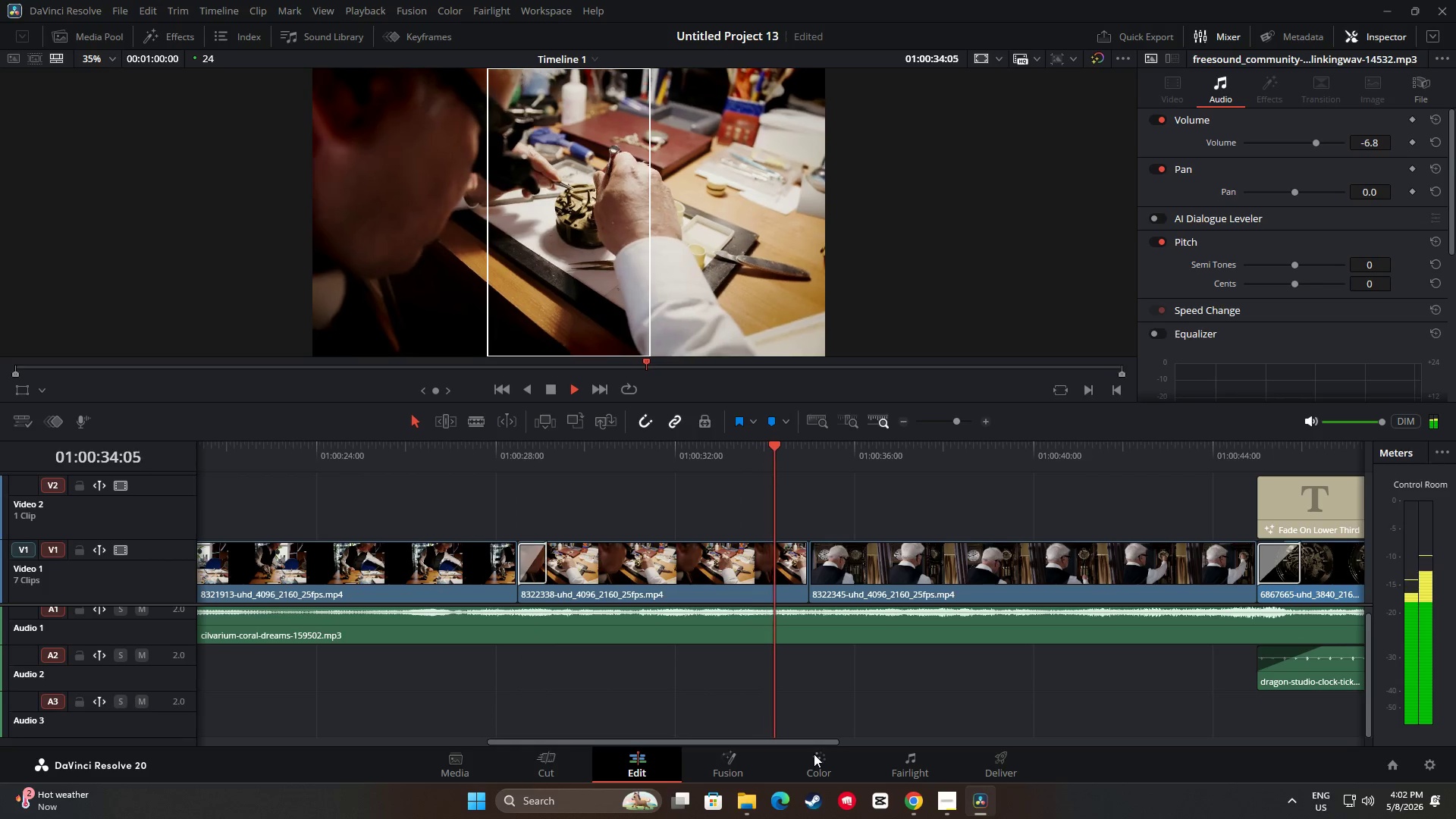 
key(Space)
 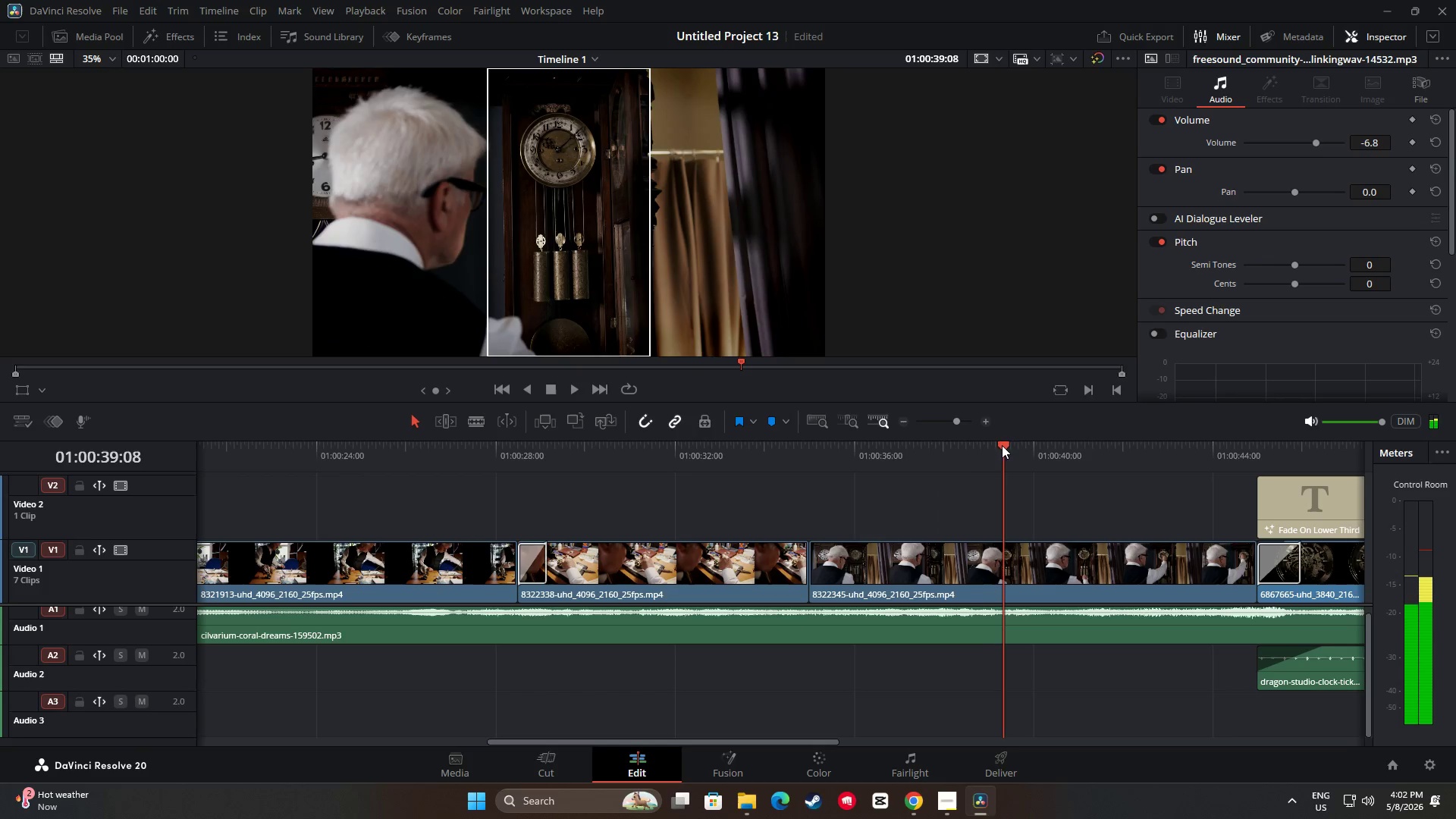 
left_click_drag(start_coordinate=[1005, 444], to_coordinate=[502, 463])
 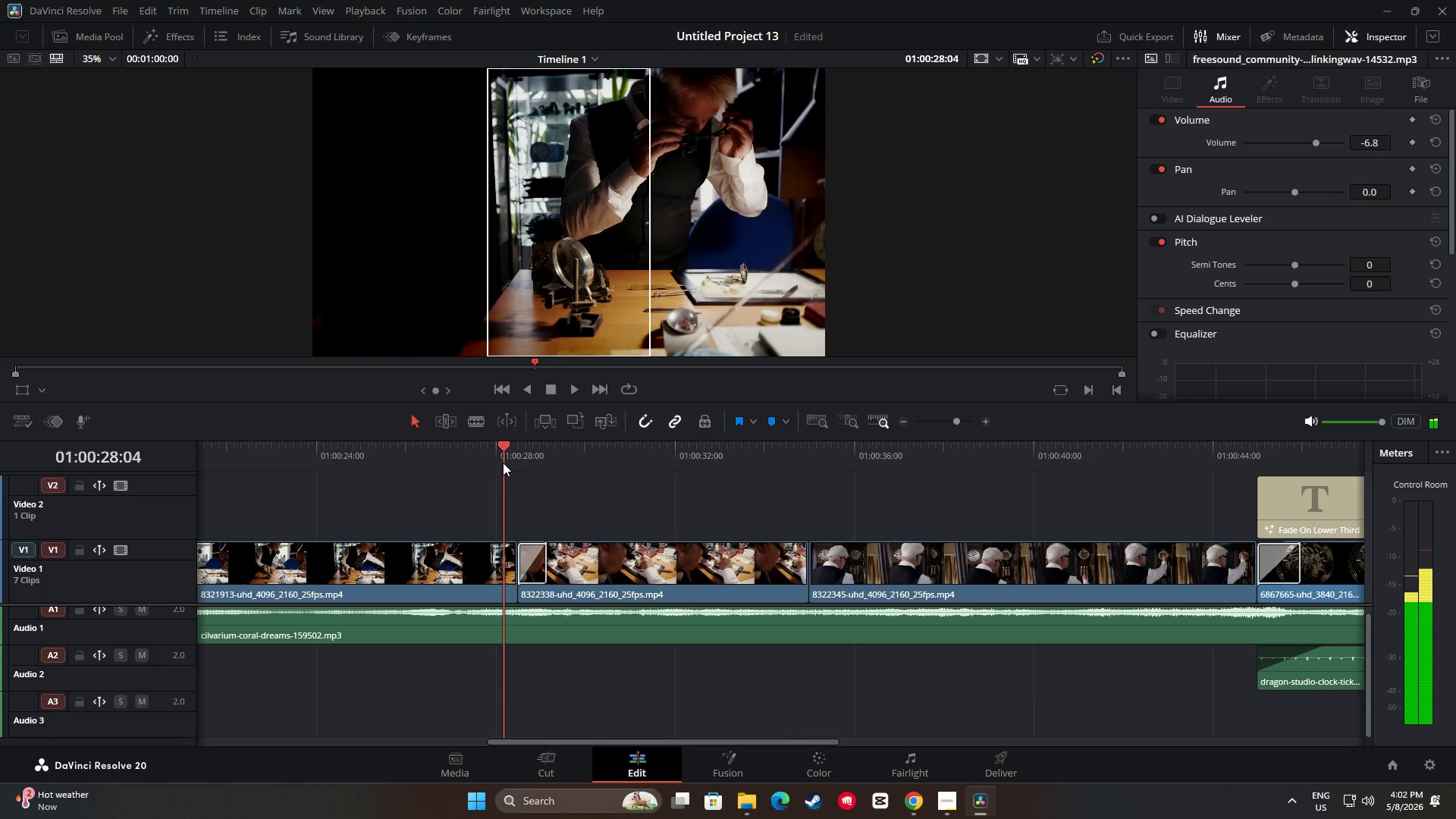 
key(Space)
 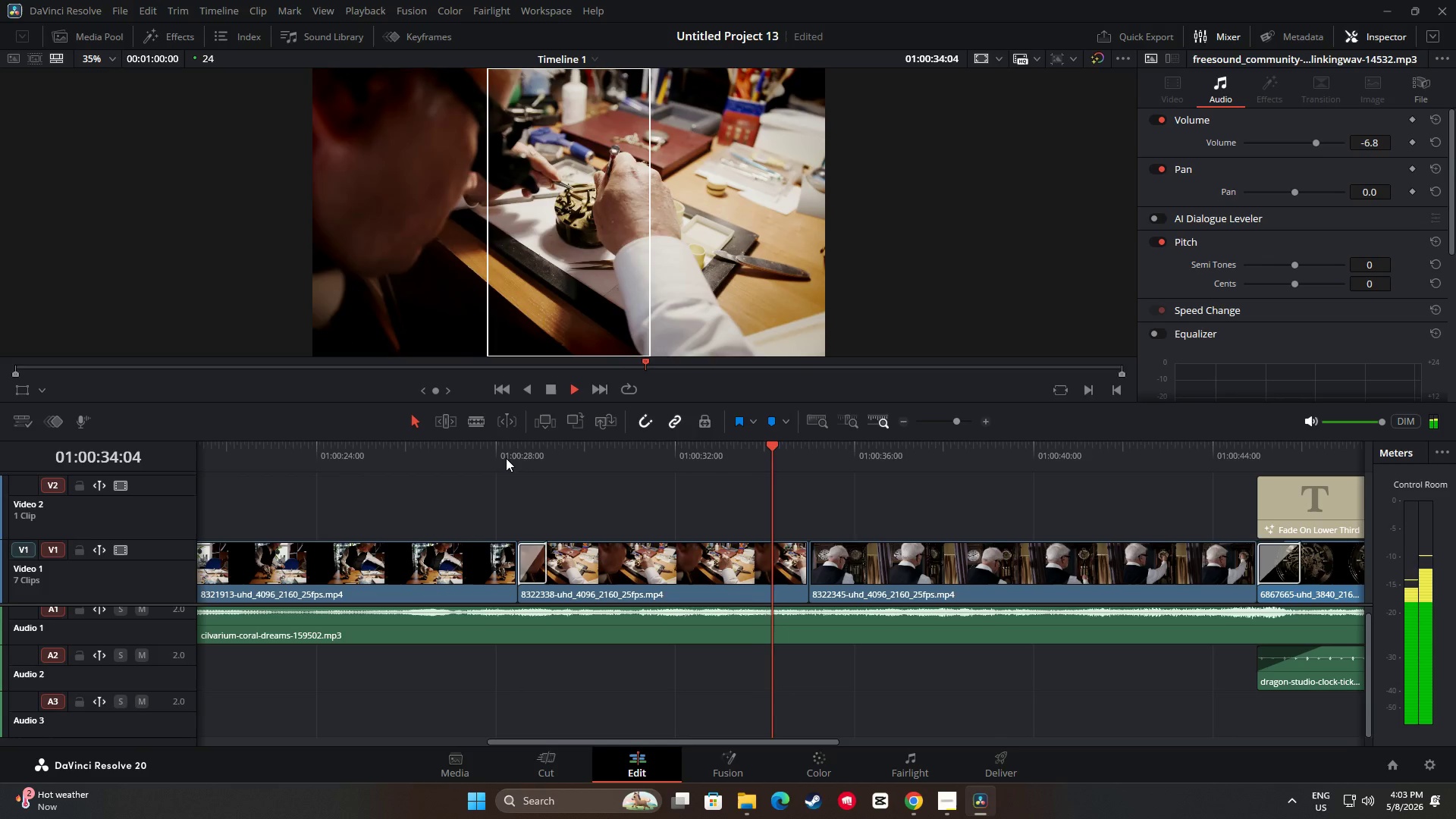 
wait(11.09)
 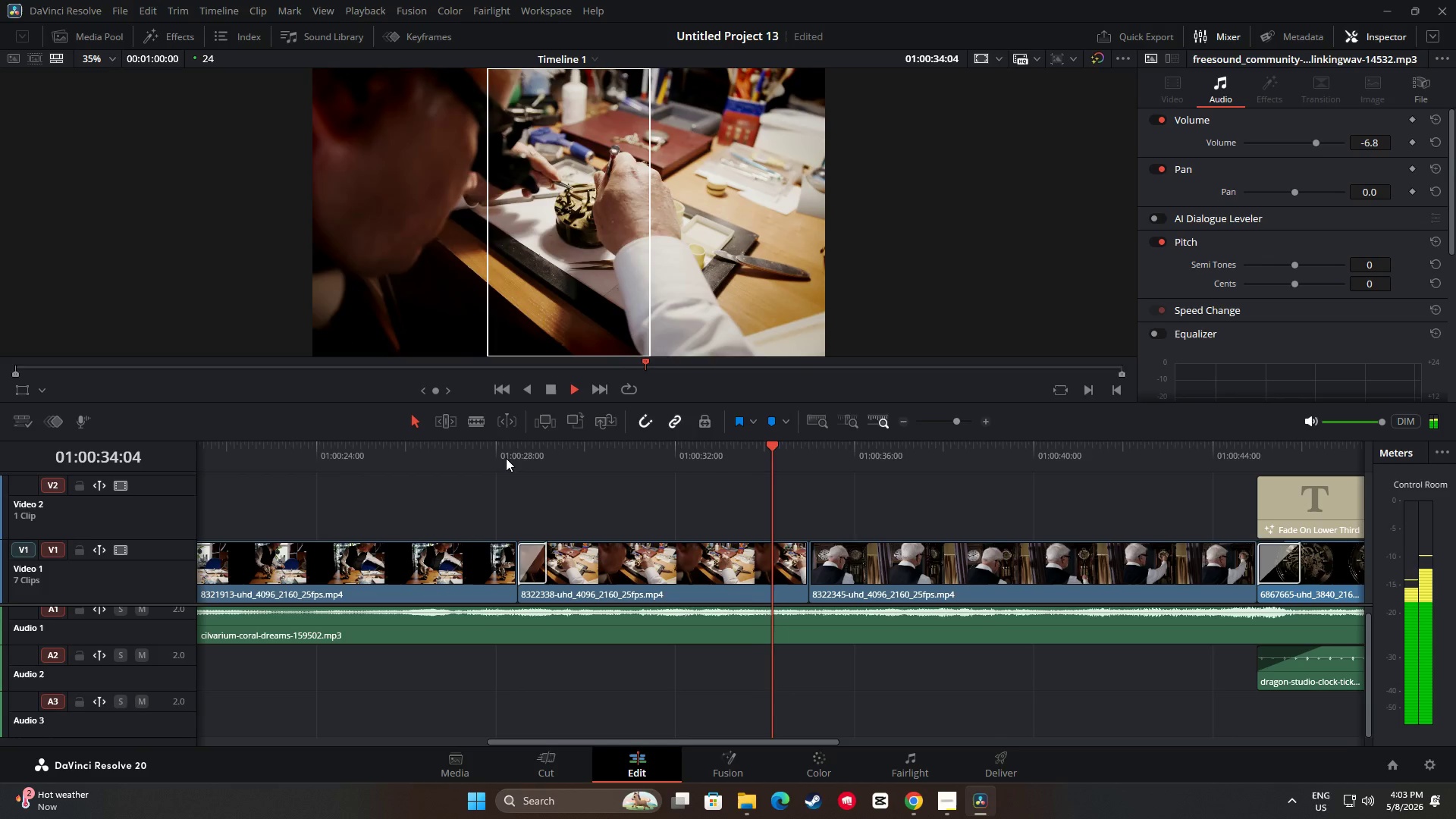 
left_click_drag(start_coordinate=[821, 740], to_coordinate=[924, 752])
 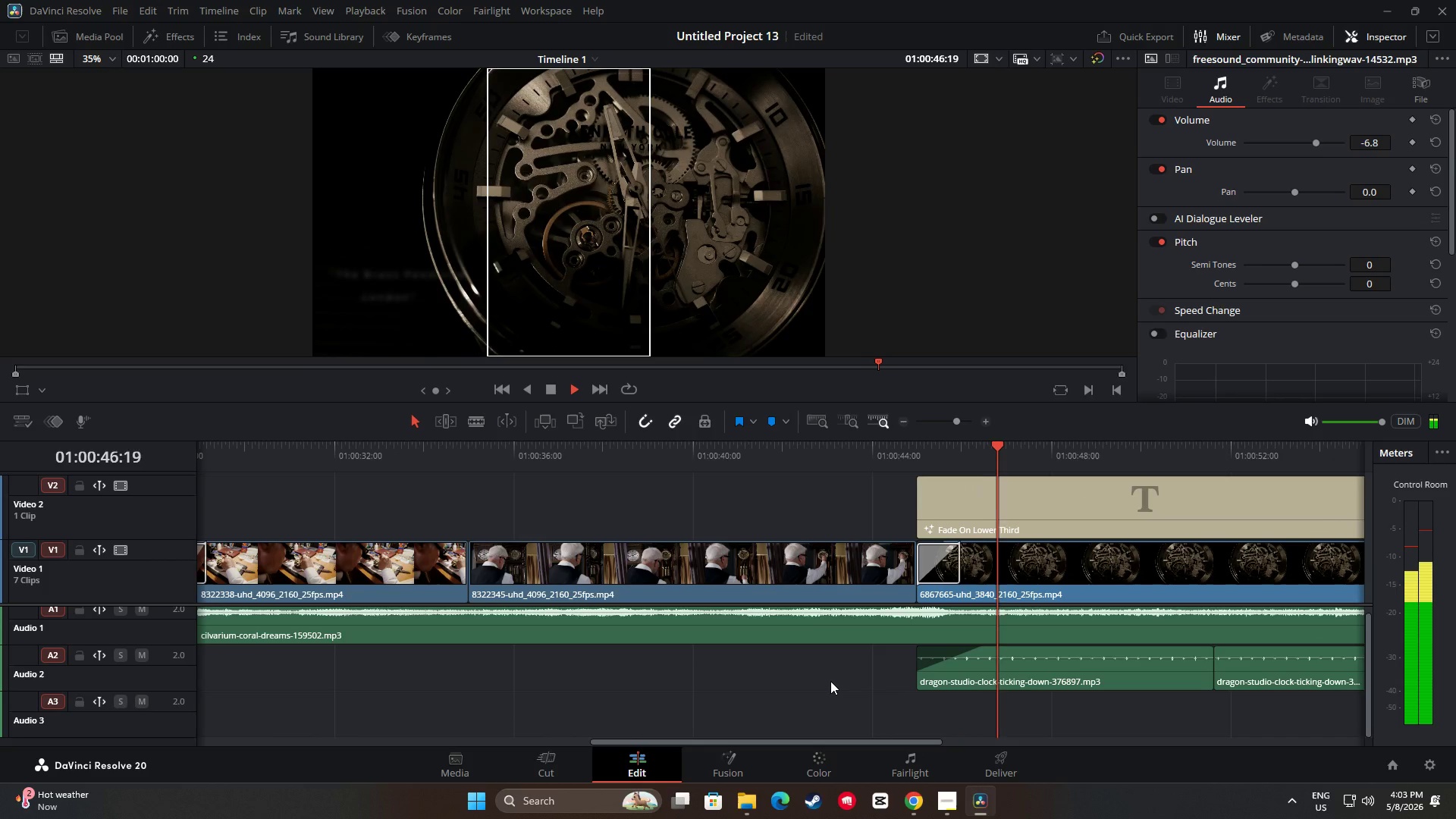 
wait(6.98)
 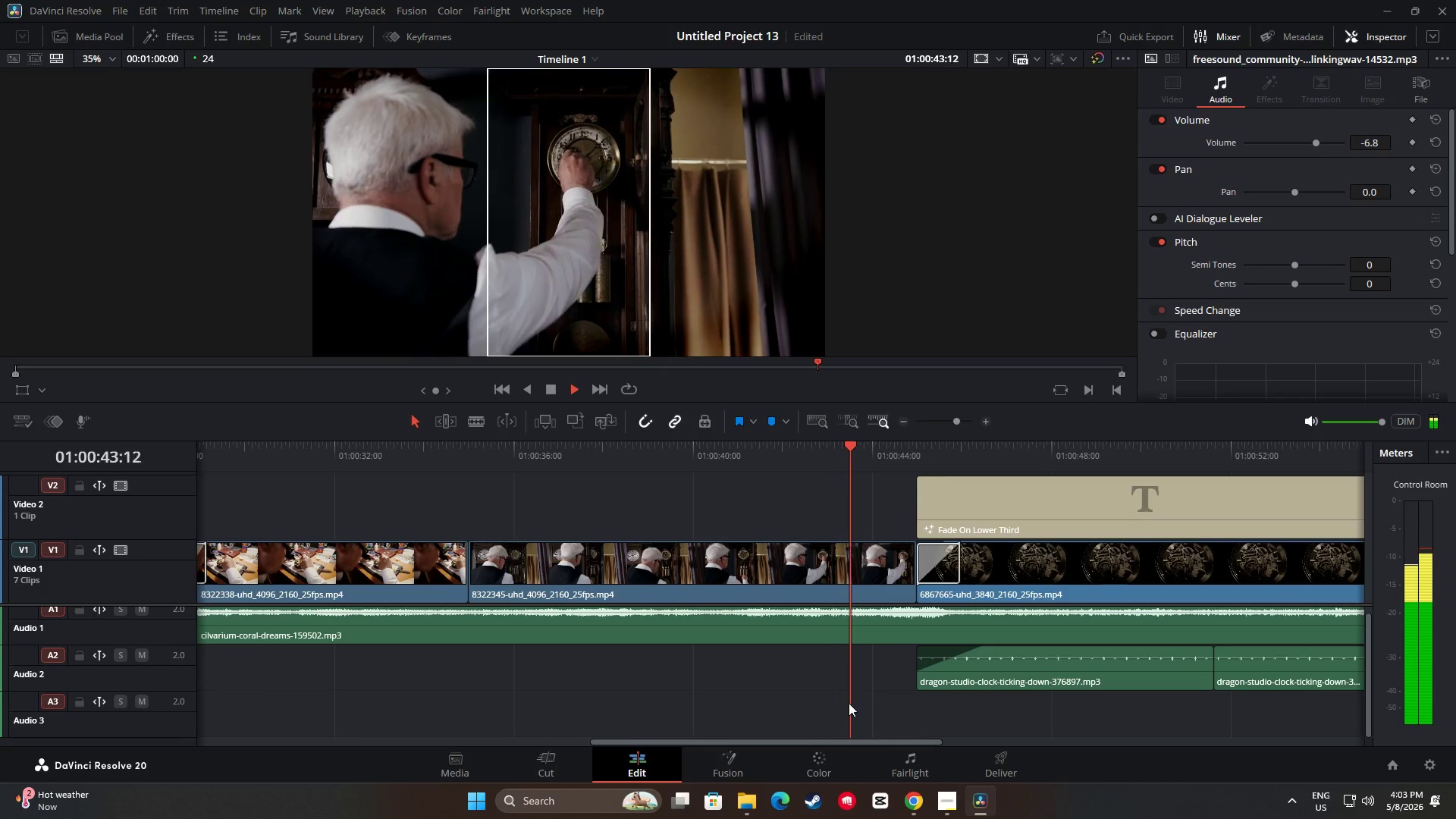 
left_click_drag(start_coordinate=[918, 740], to_coordinate=[1021, 748])
 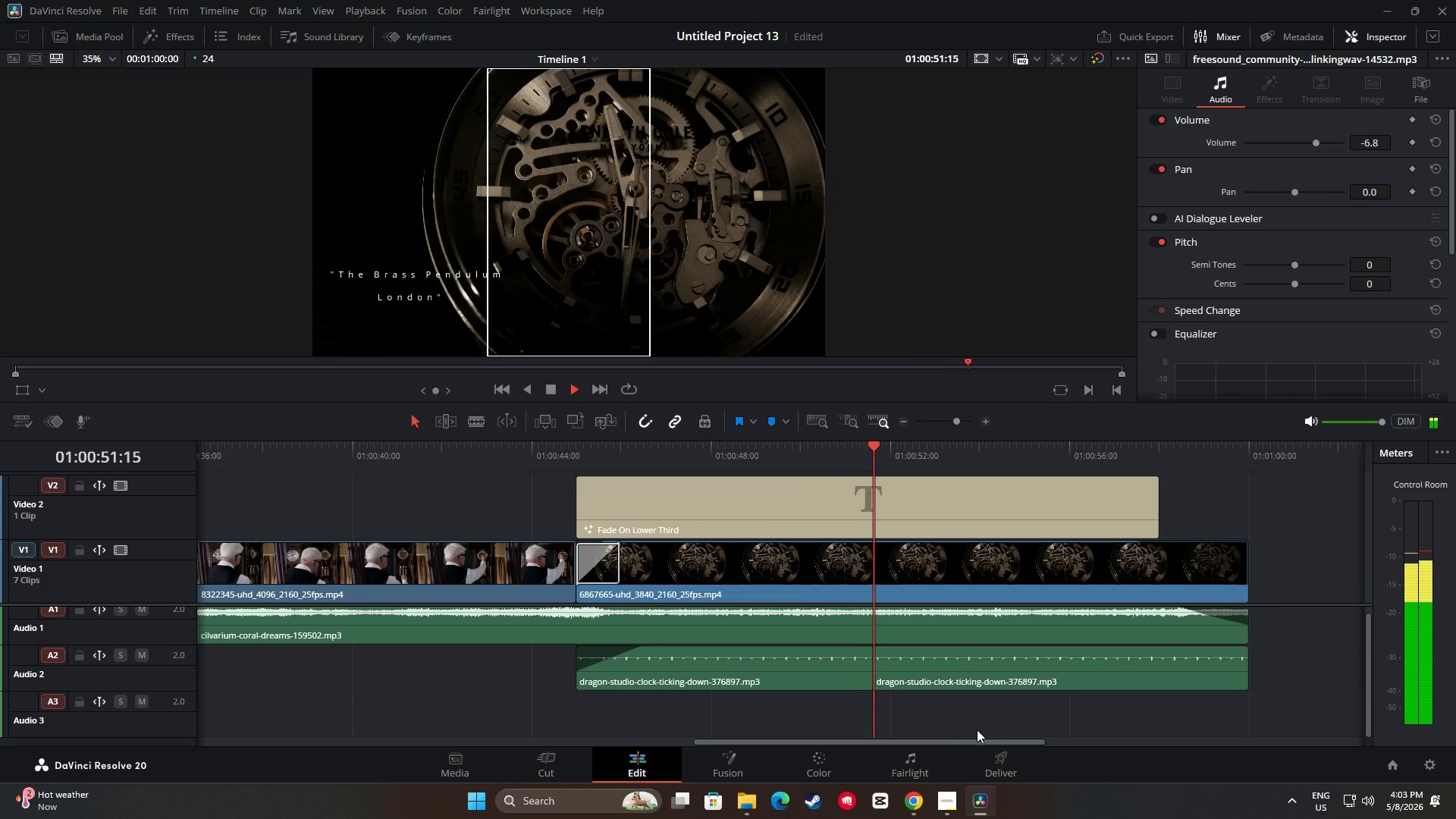 
key(Space)
 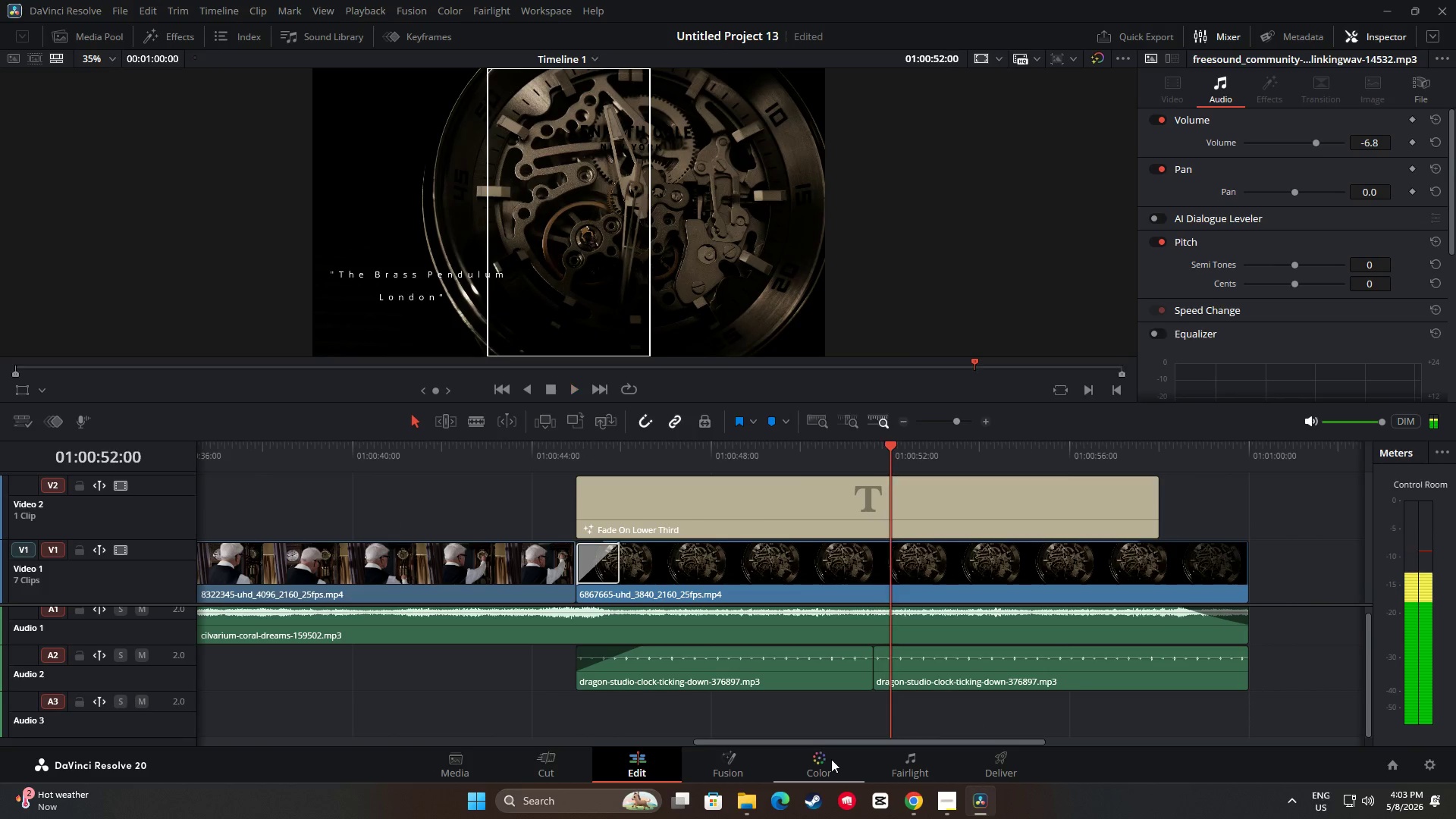 
left_click([831, 759])
 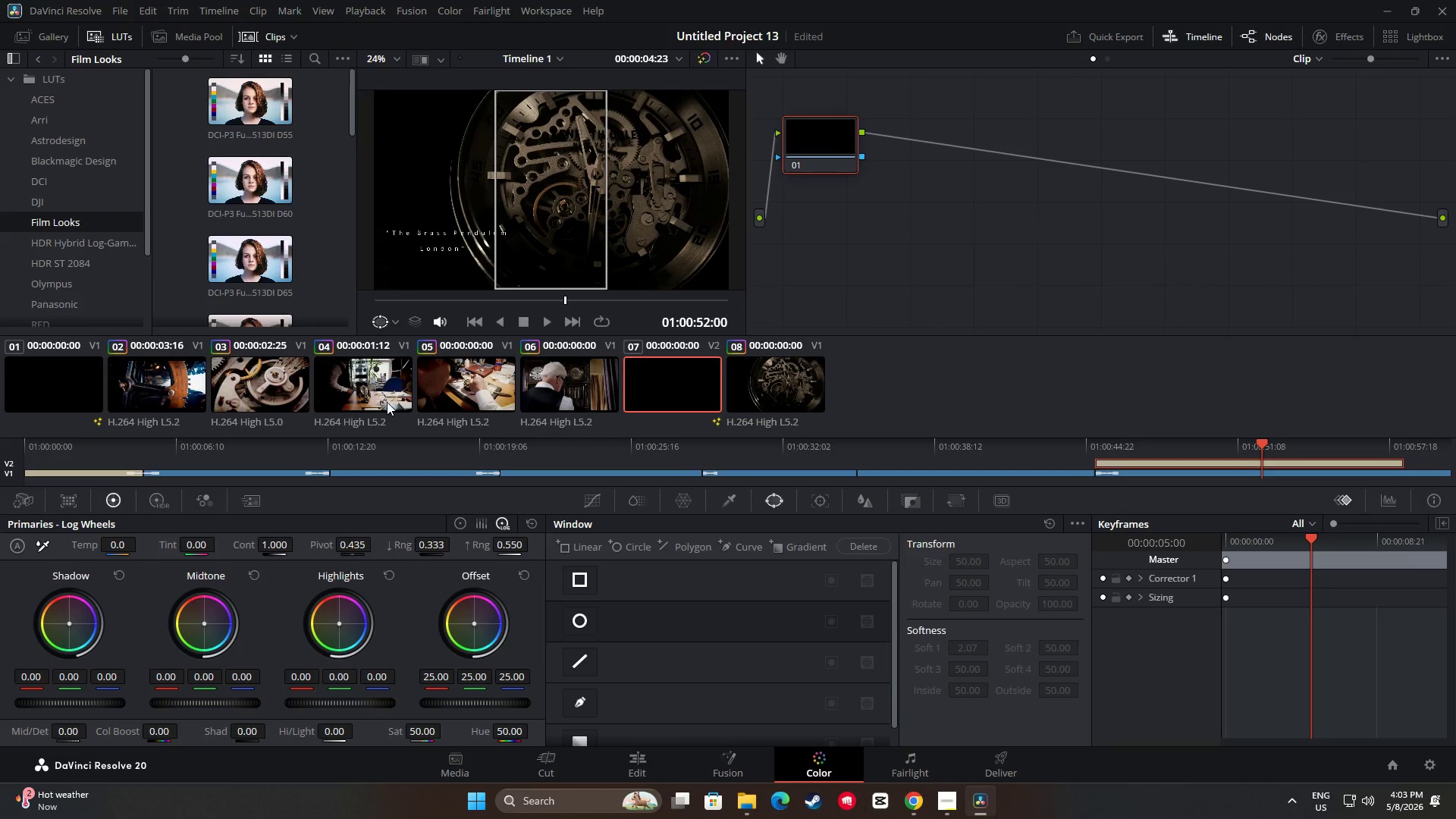 
left_click([171, 381])
 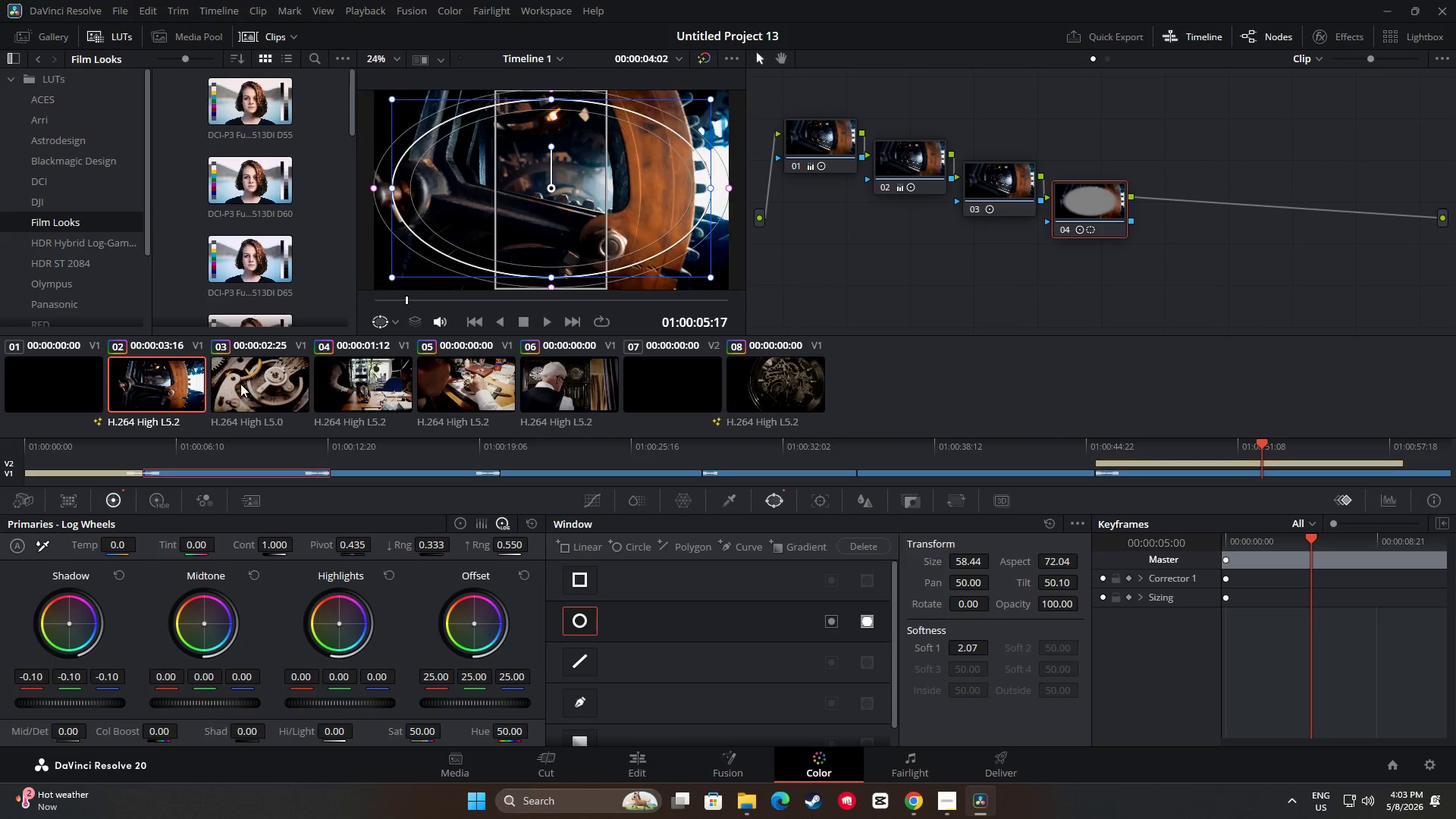 
left_click([244, 384])
 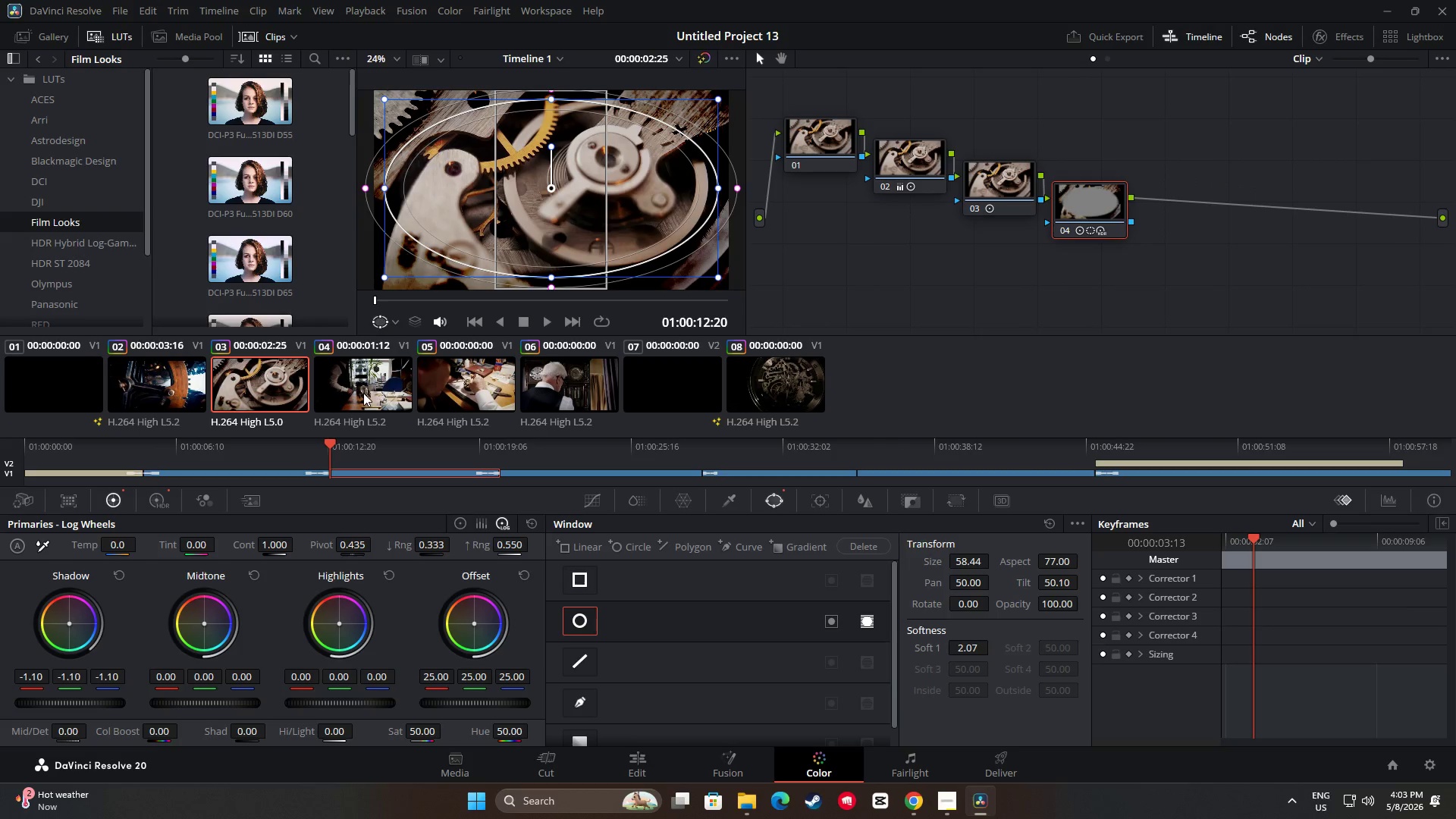 
left_click([363, 392])
 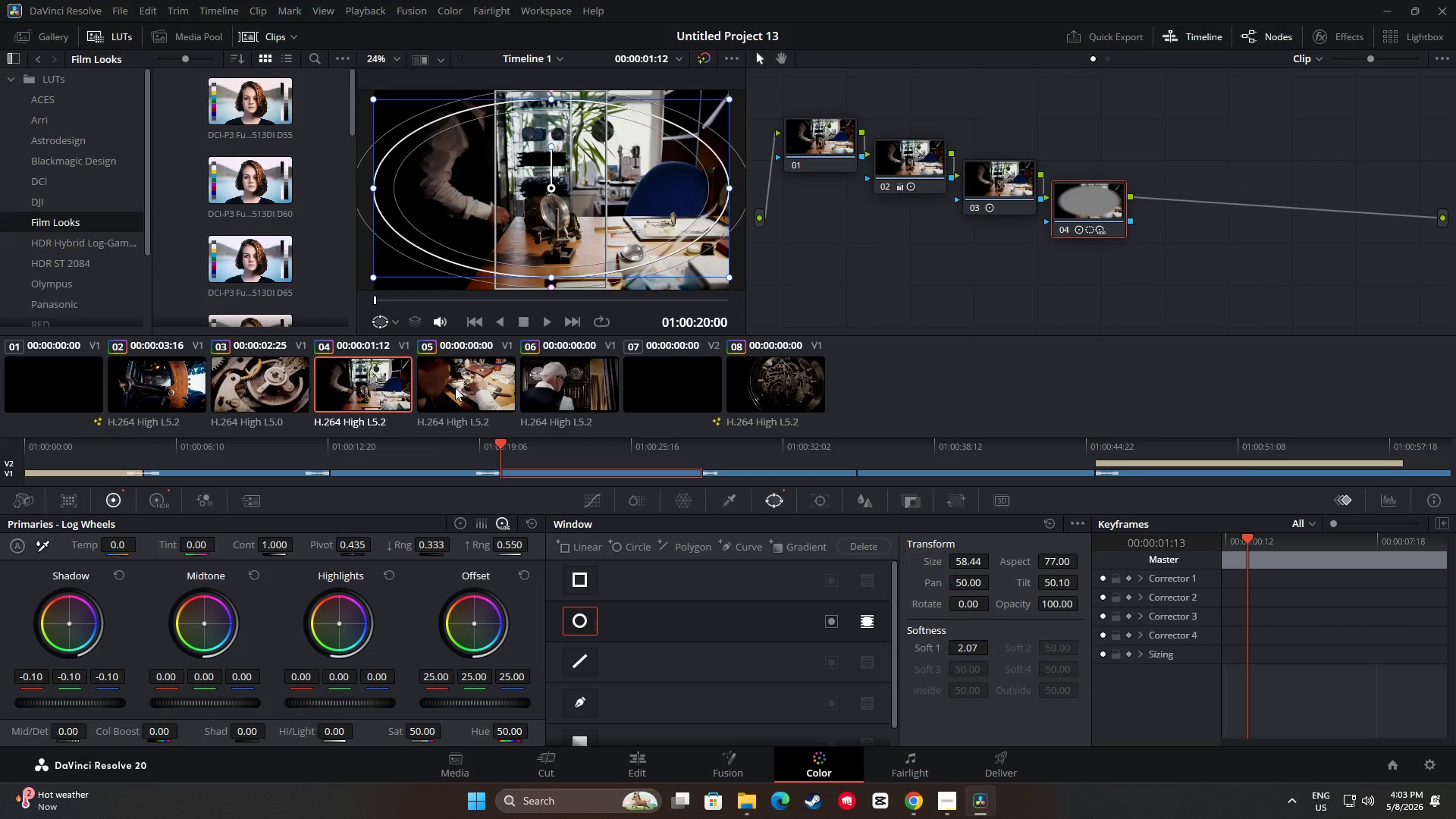 
left_click([455, 388])
 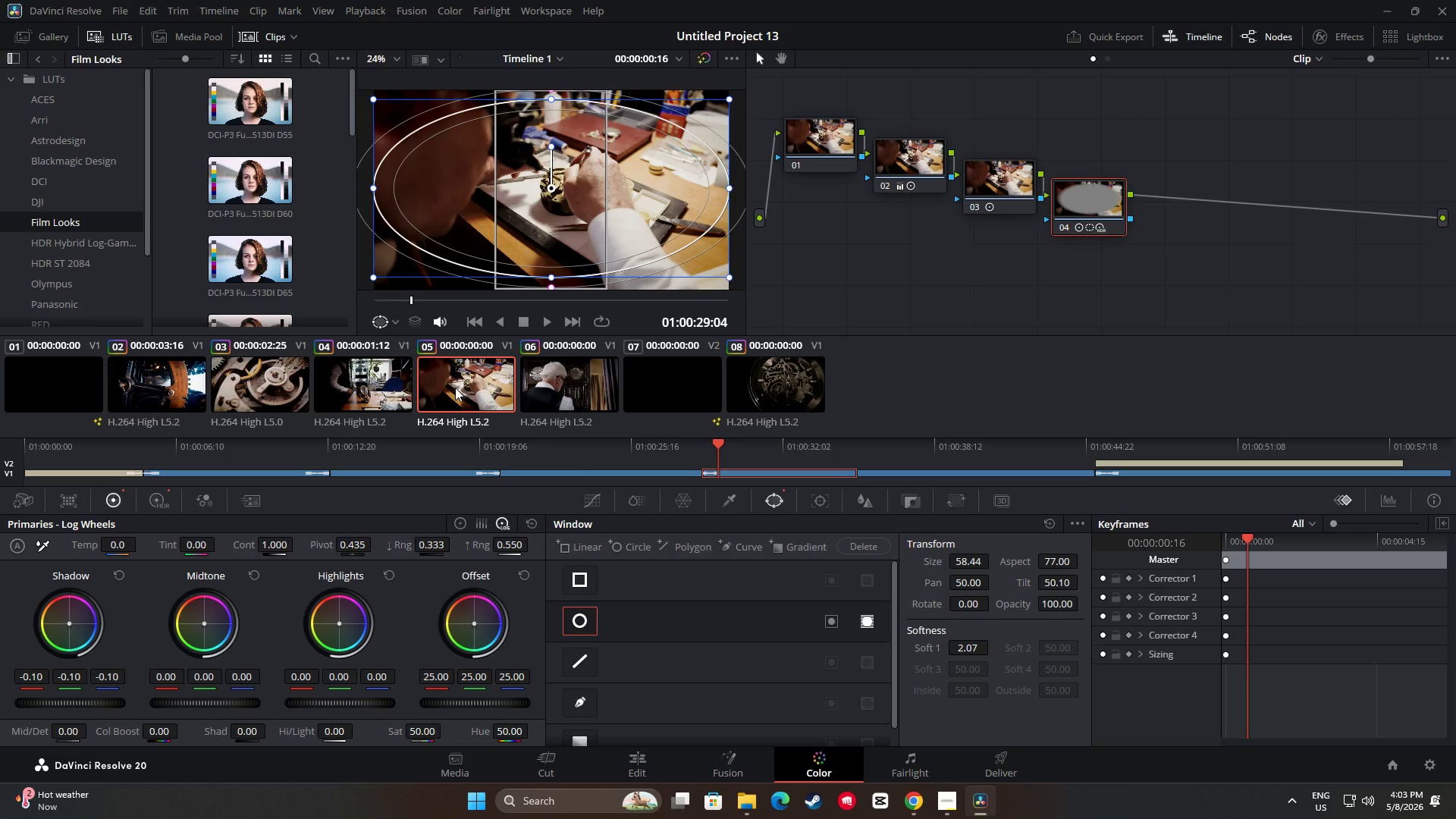 
left_click([385, 389])
 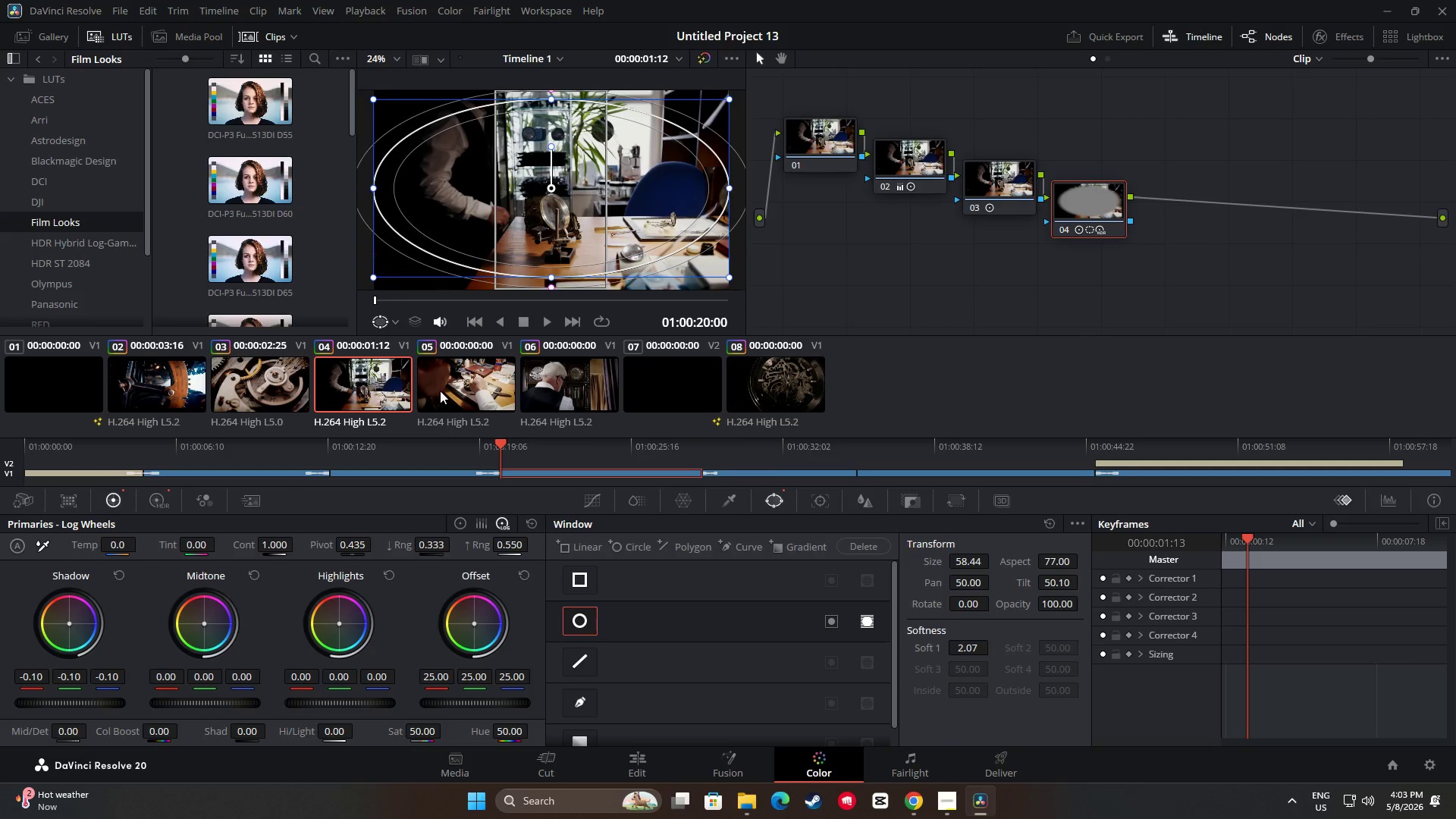 
left_click([470, 389])
 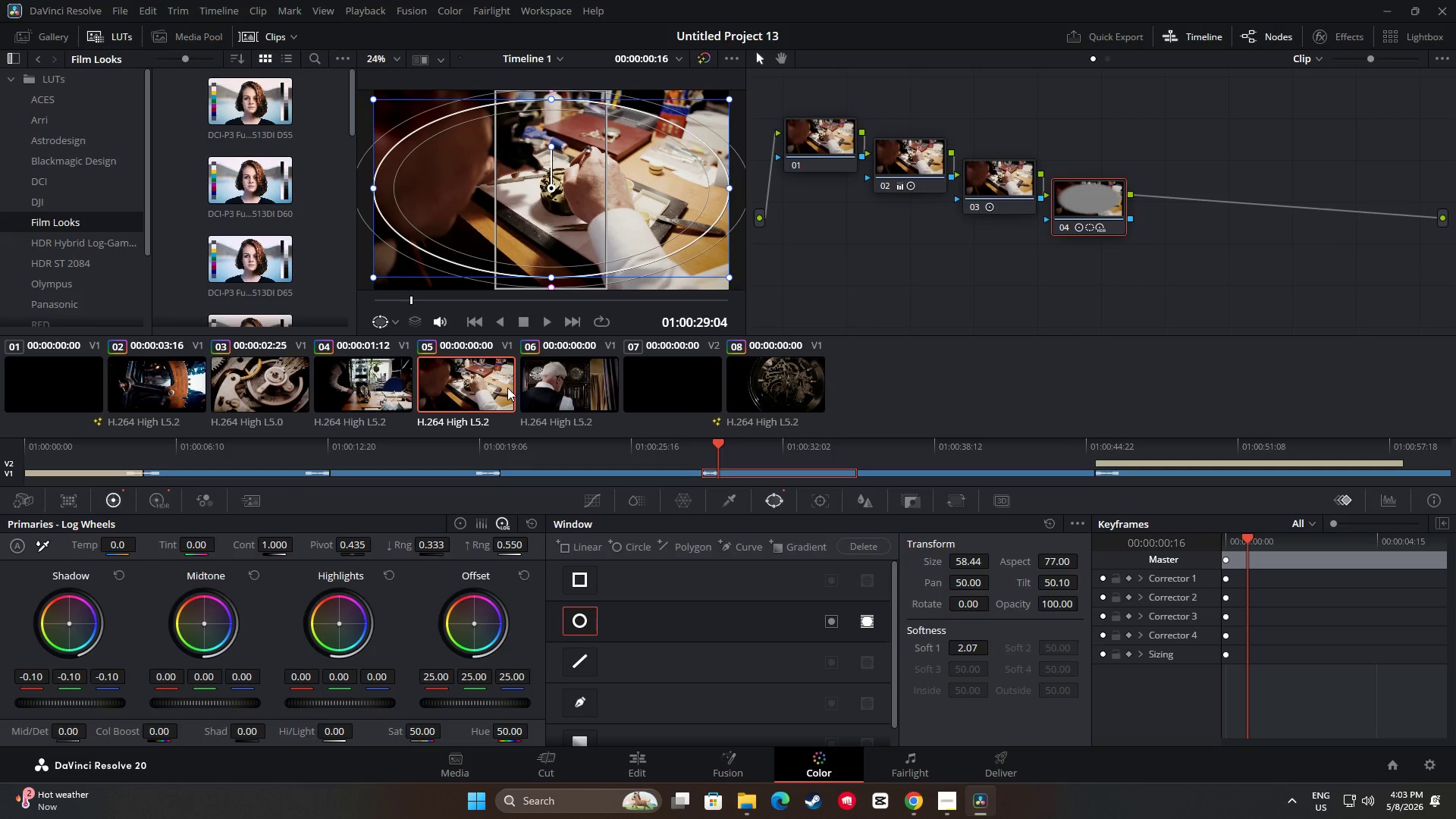 
left_click([555, 382])
 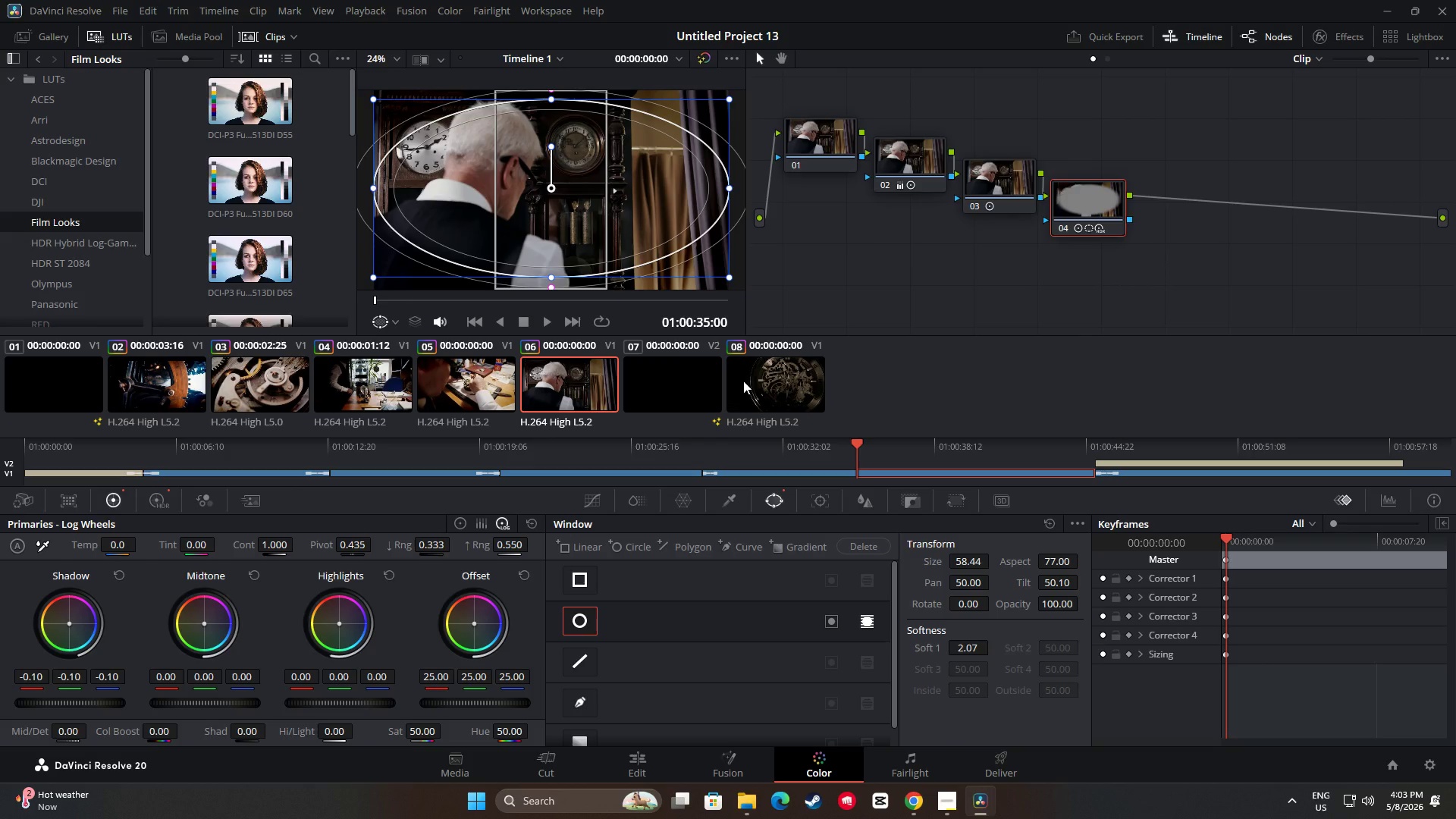 
left_click([744, 381])
 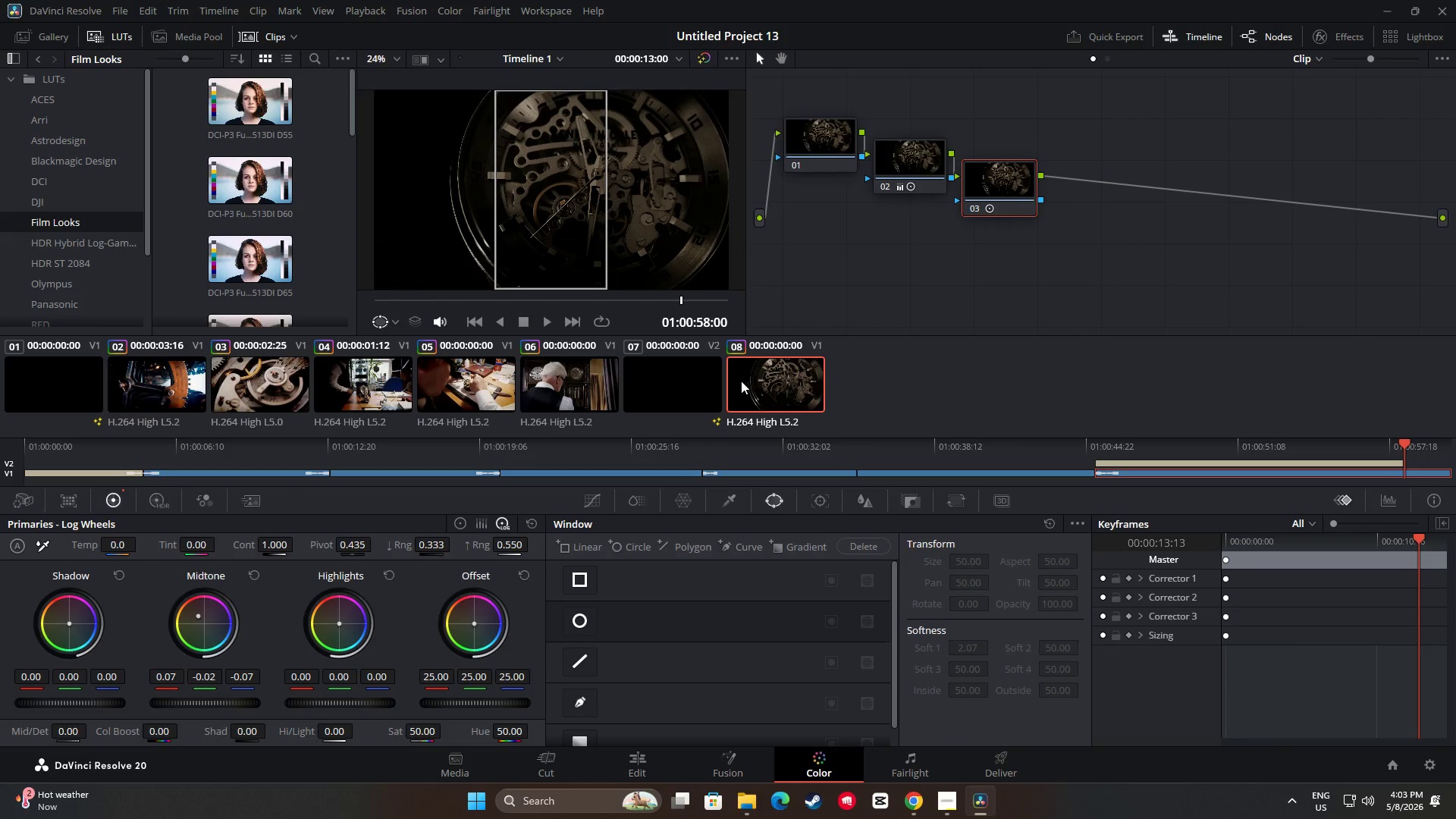 
left_click([560, 379])
 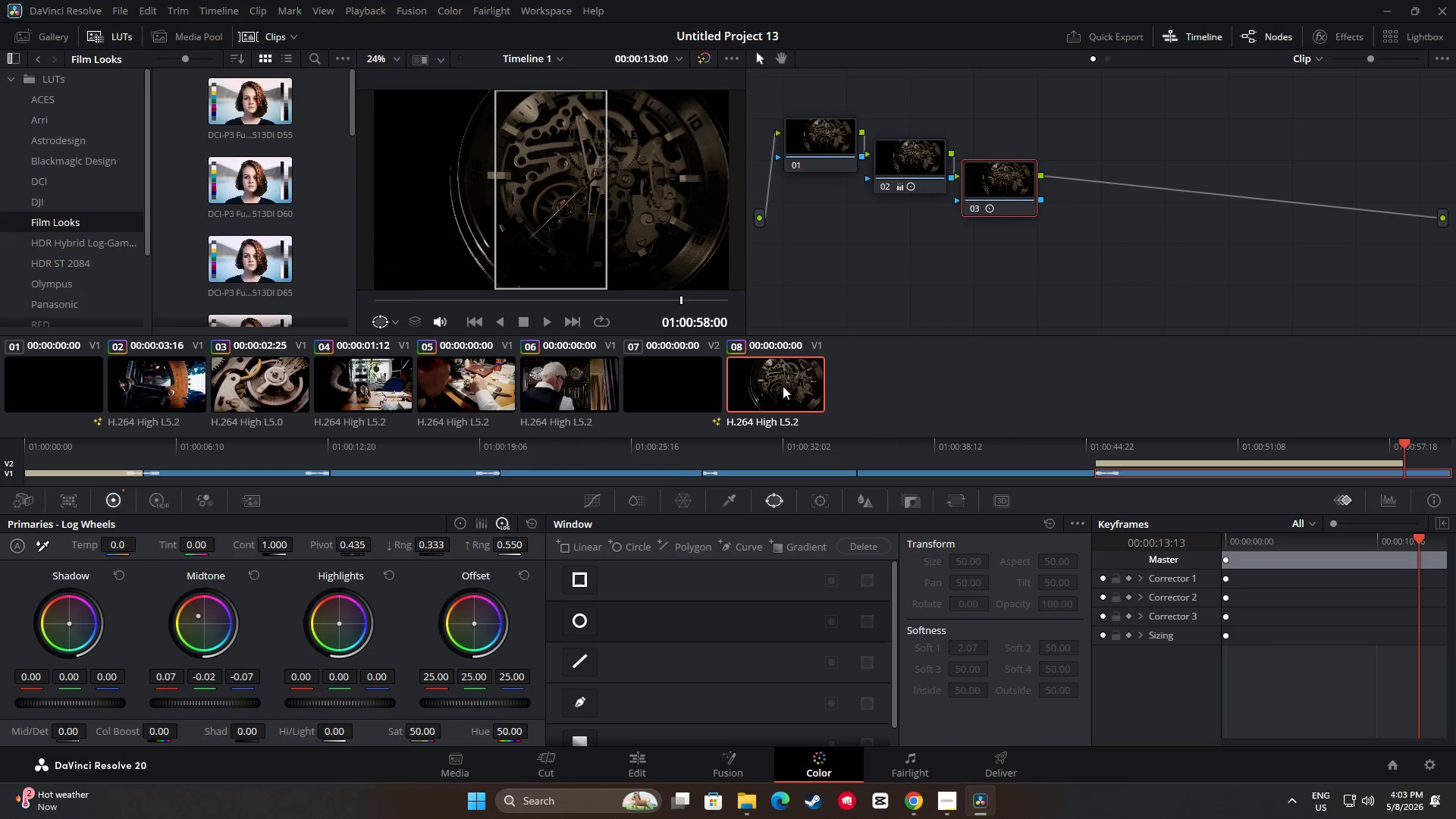 
left_click([590, 391])
 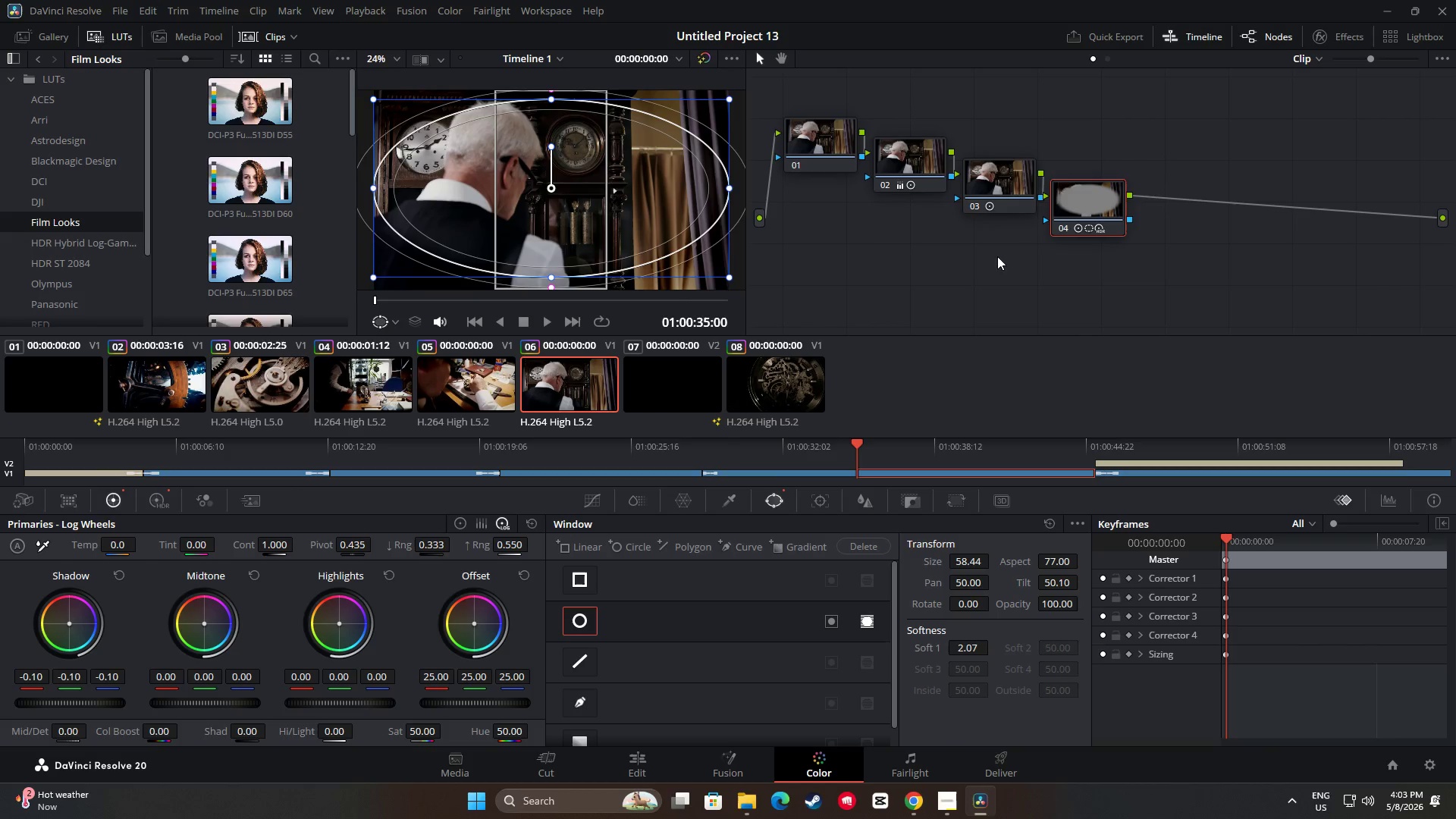 
left_click([1098, 201])
 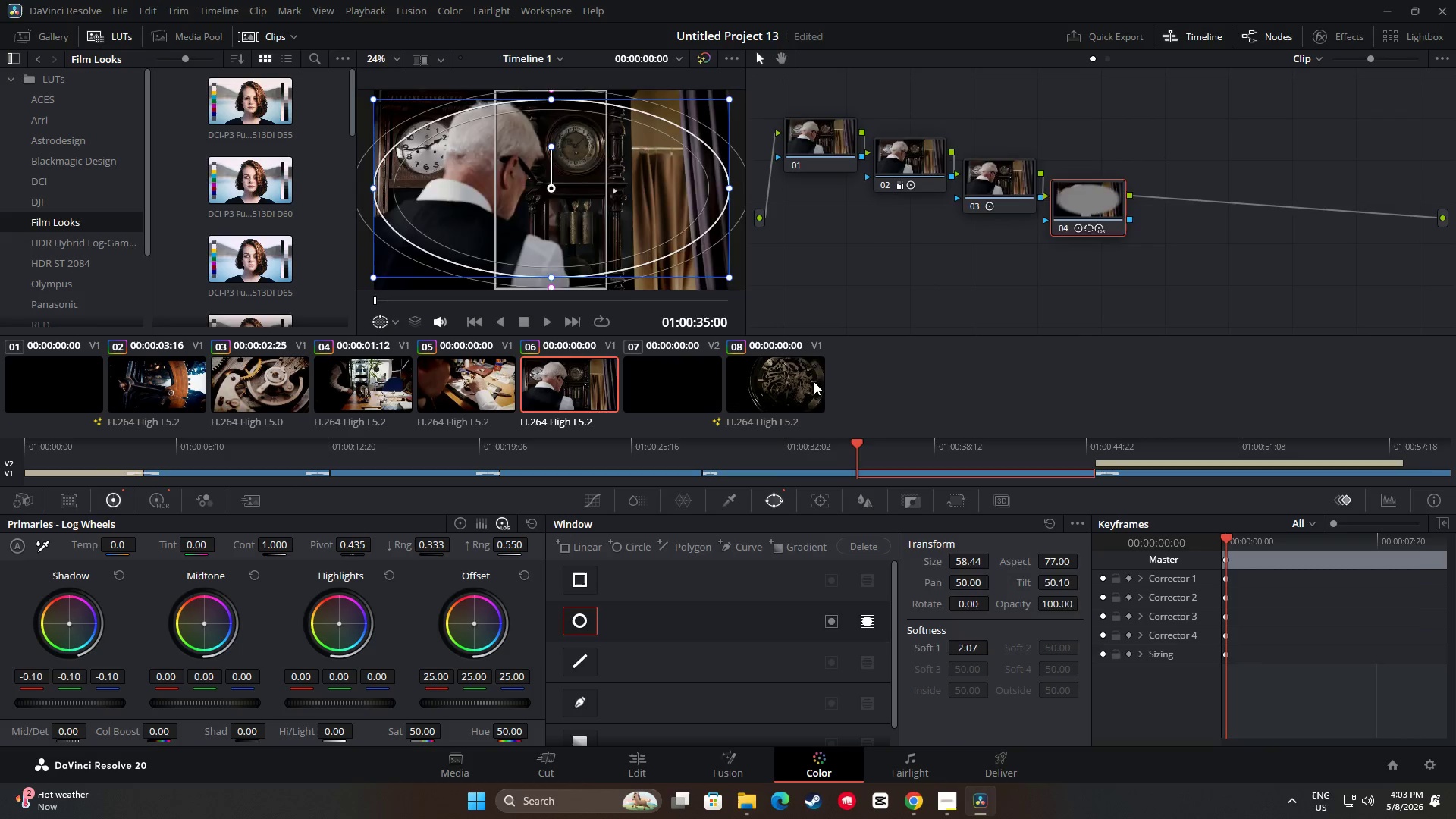 
double_click([1107, 247])
 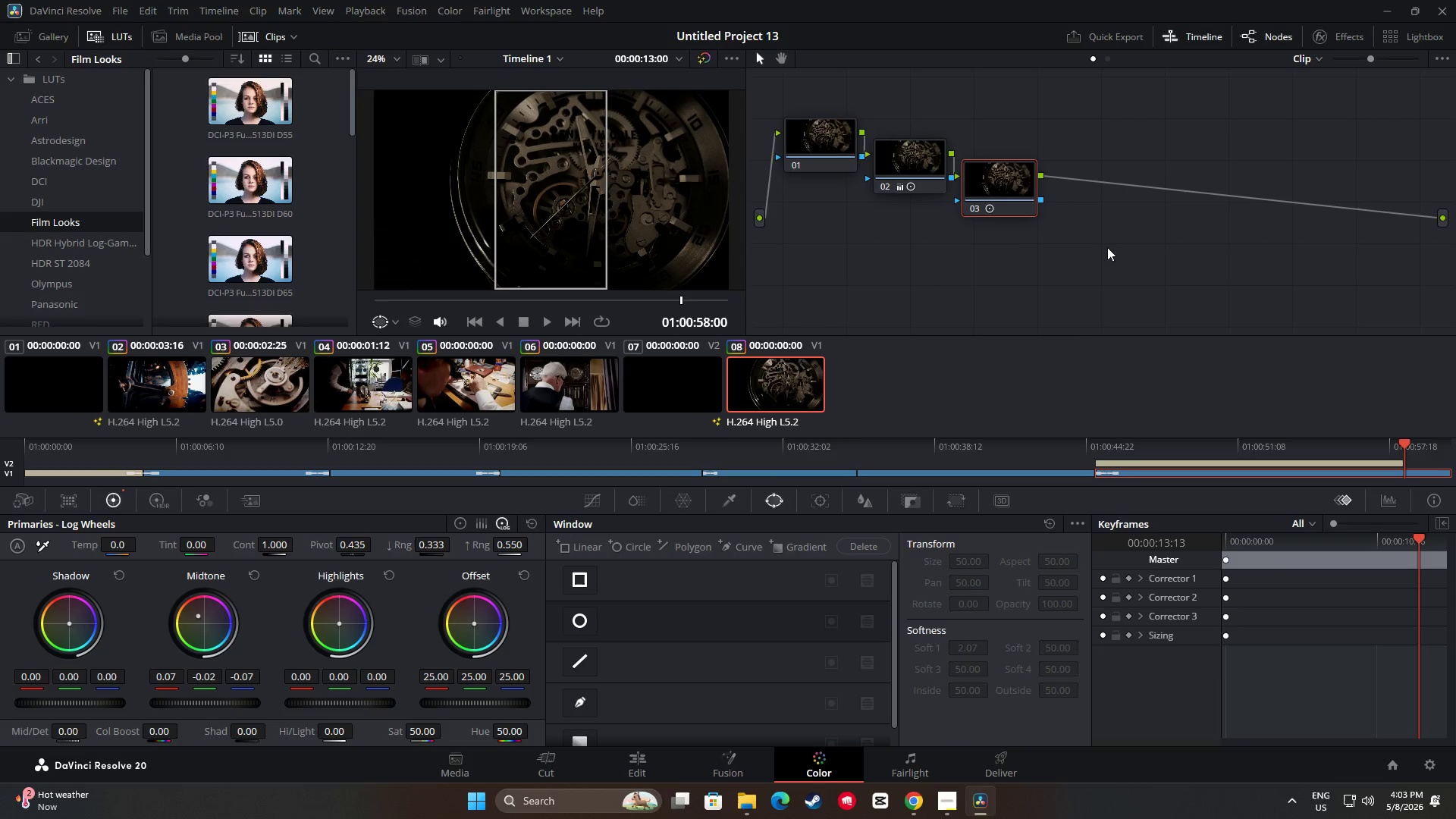 
key(Alt+AltLeft)
 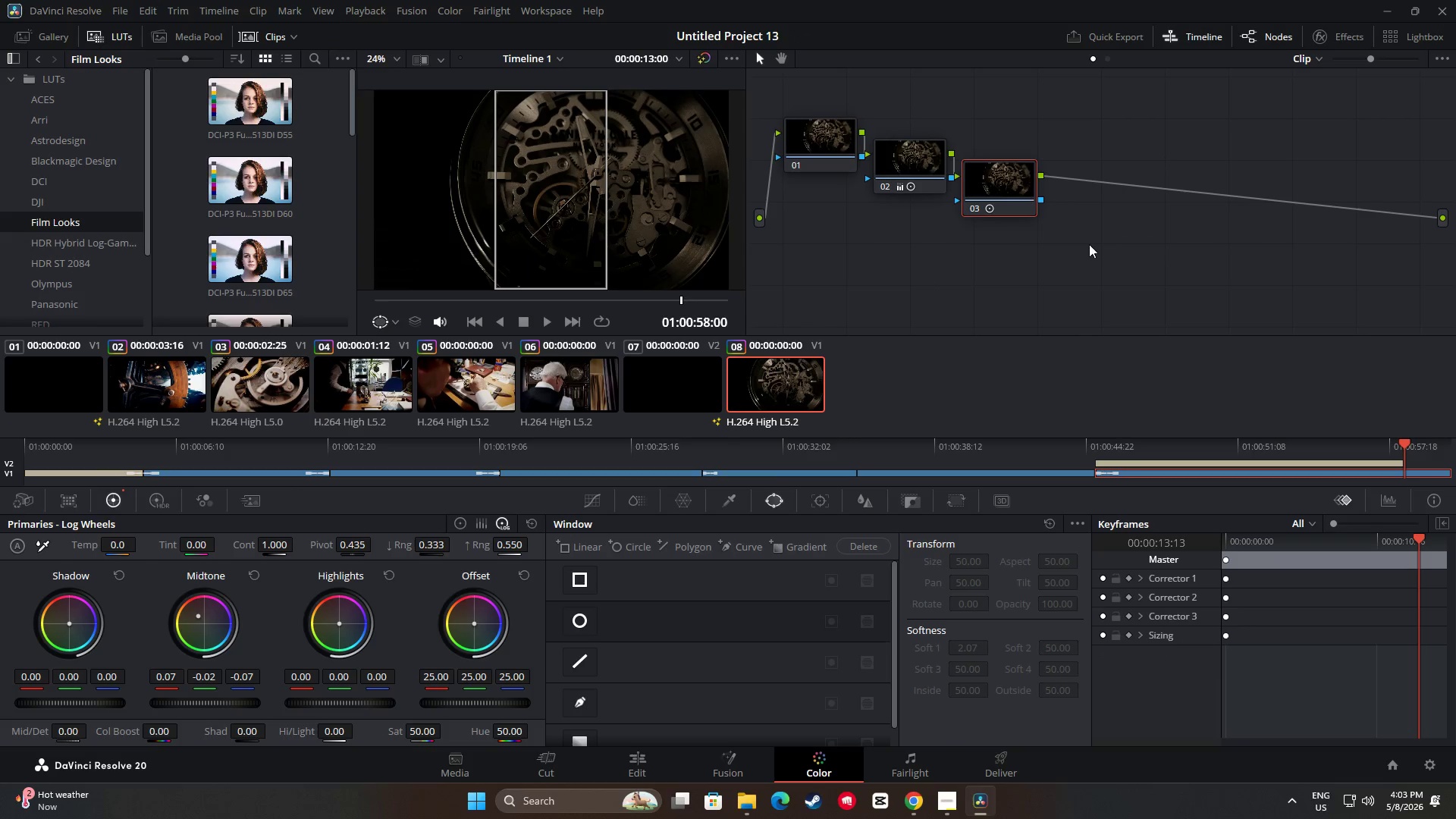 
key(Alt+S)
 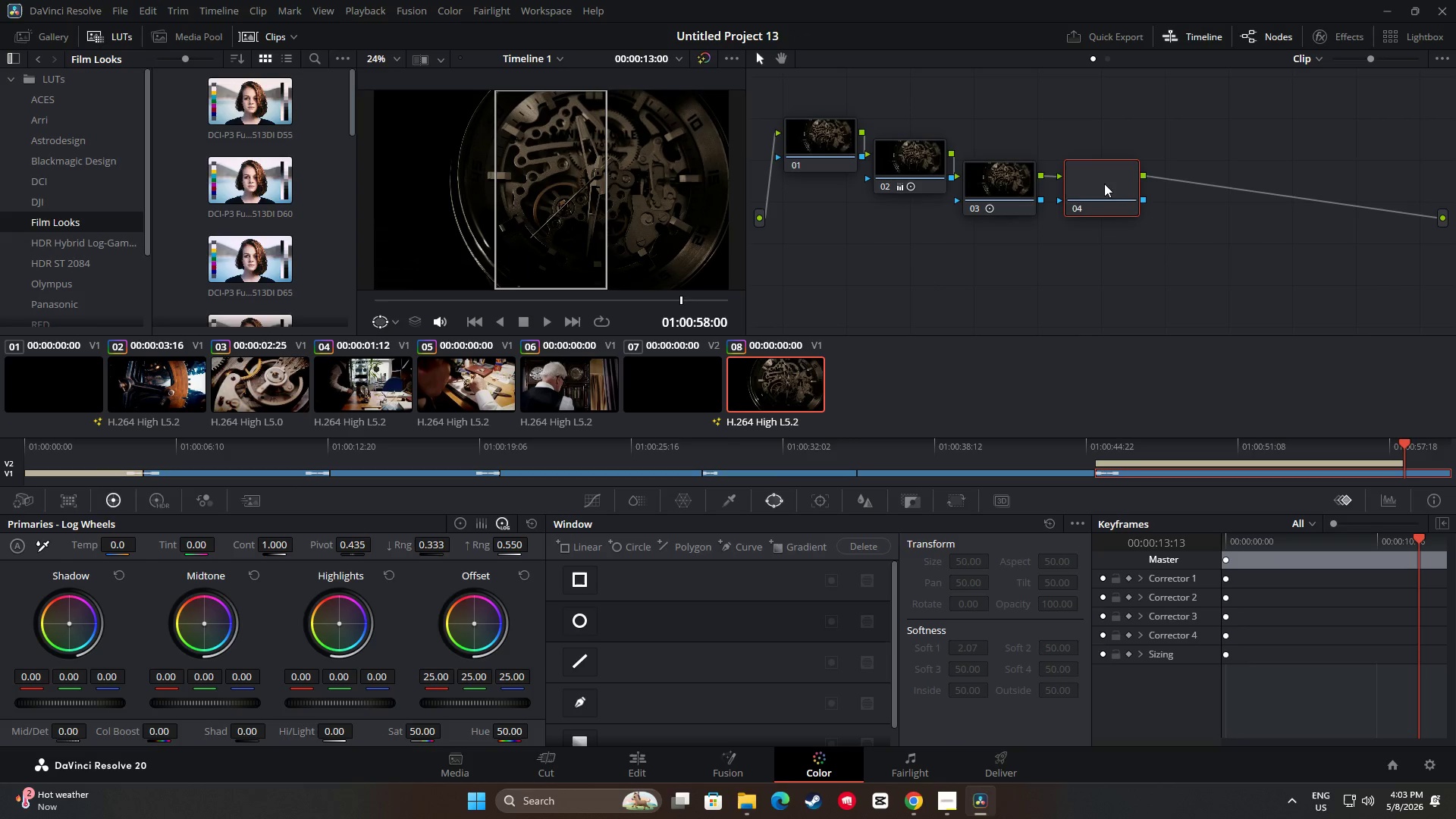 
left_click_drag(start_coordinate=[1105, 184], to_coordinate=[1092, 205])
 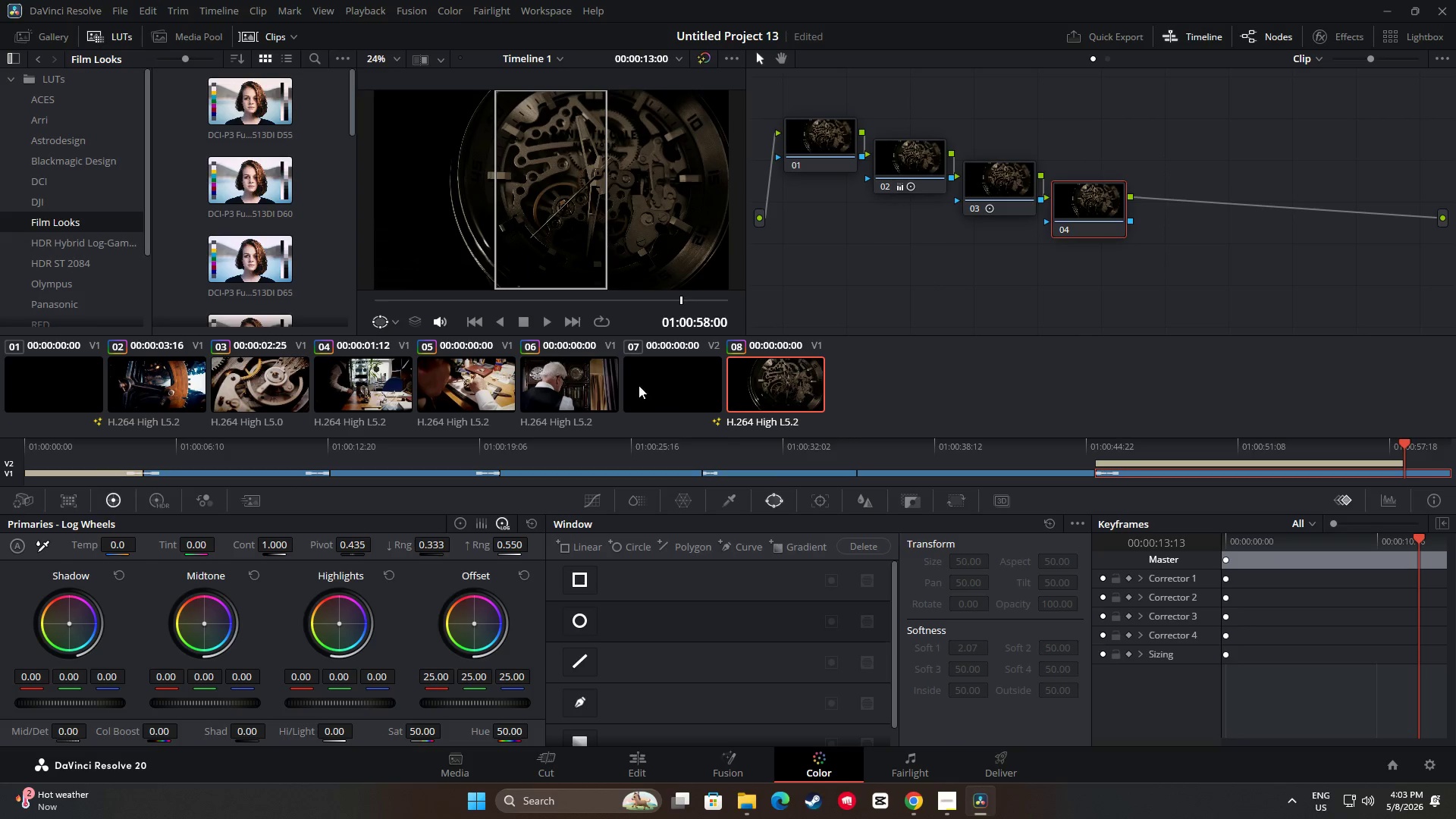 
left_click([572, 392])
 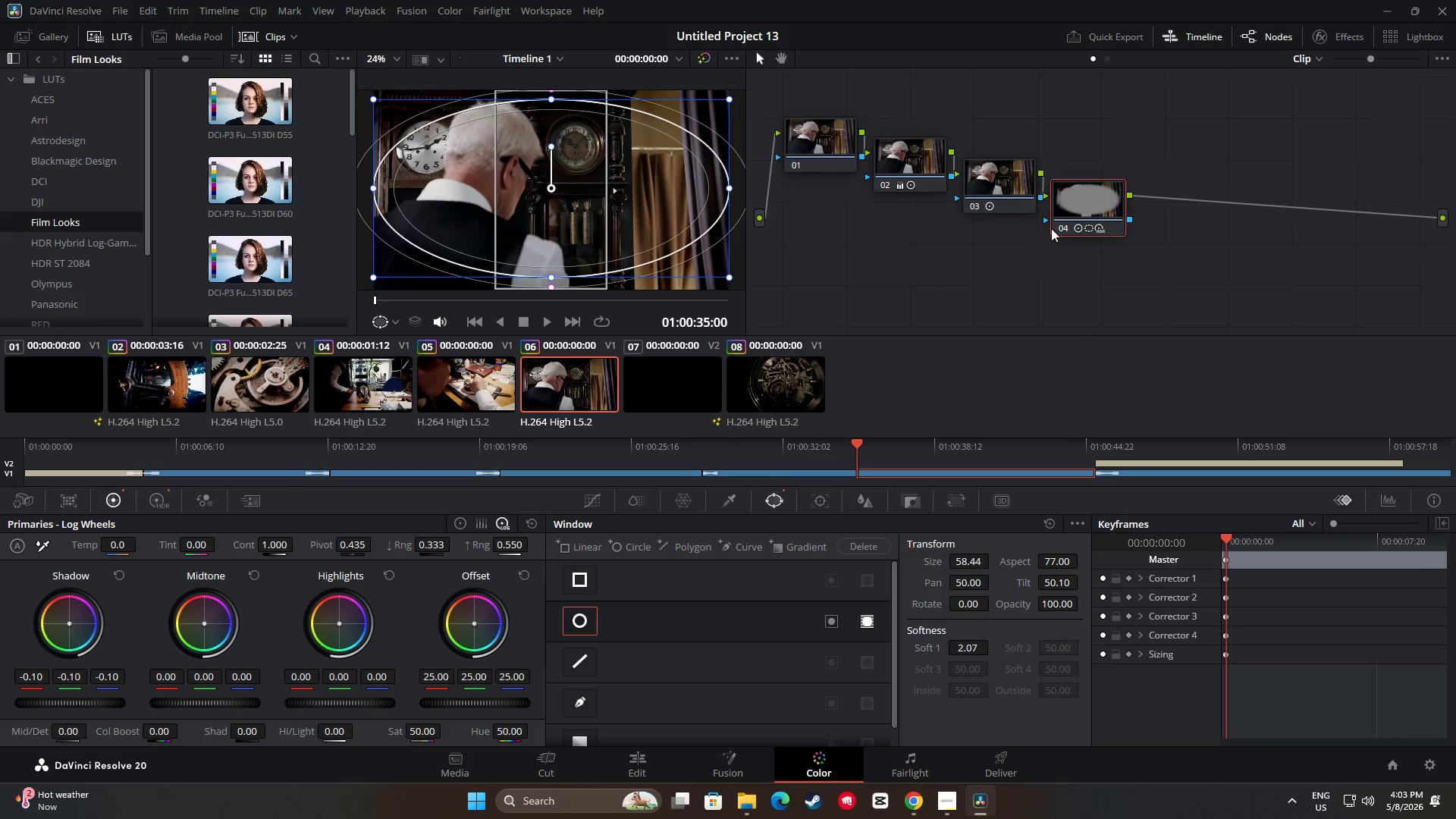 
left_click([1078, 200])
 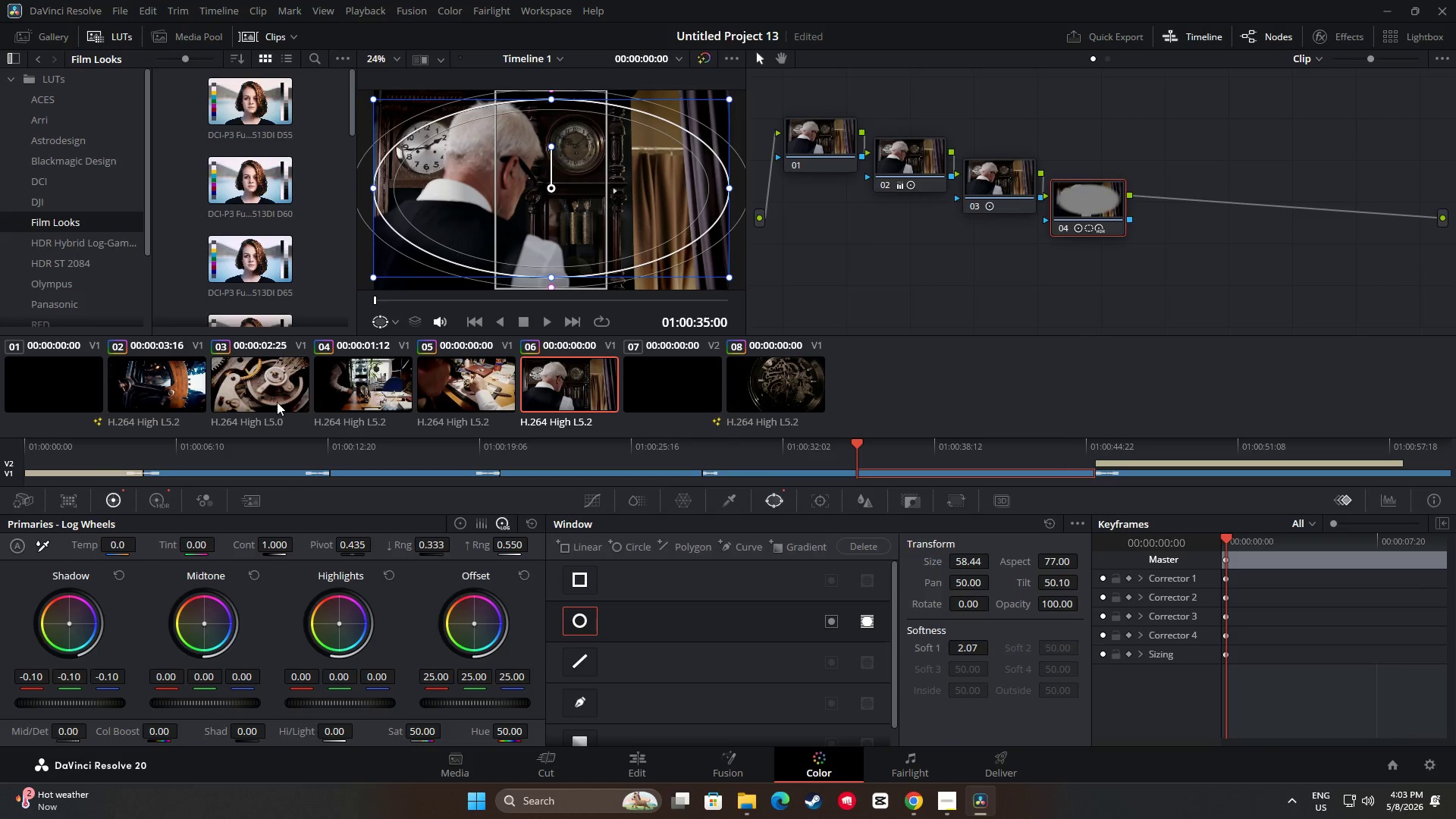 
left_click([262, 395])
 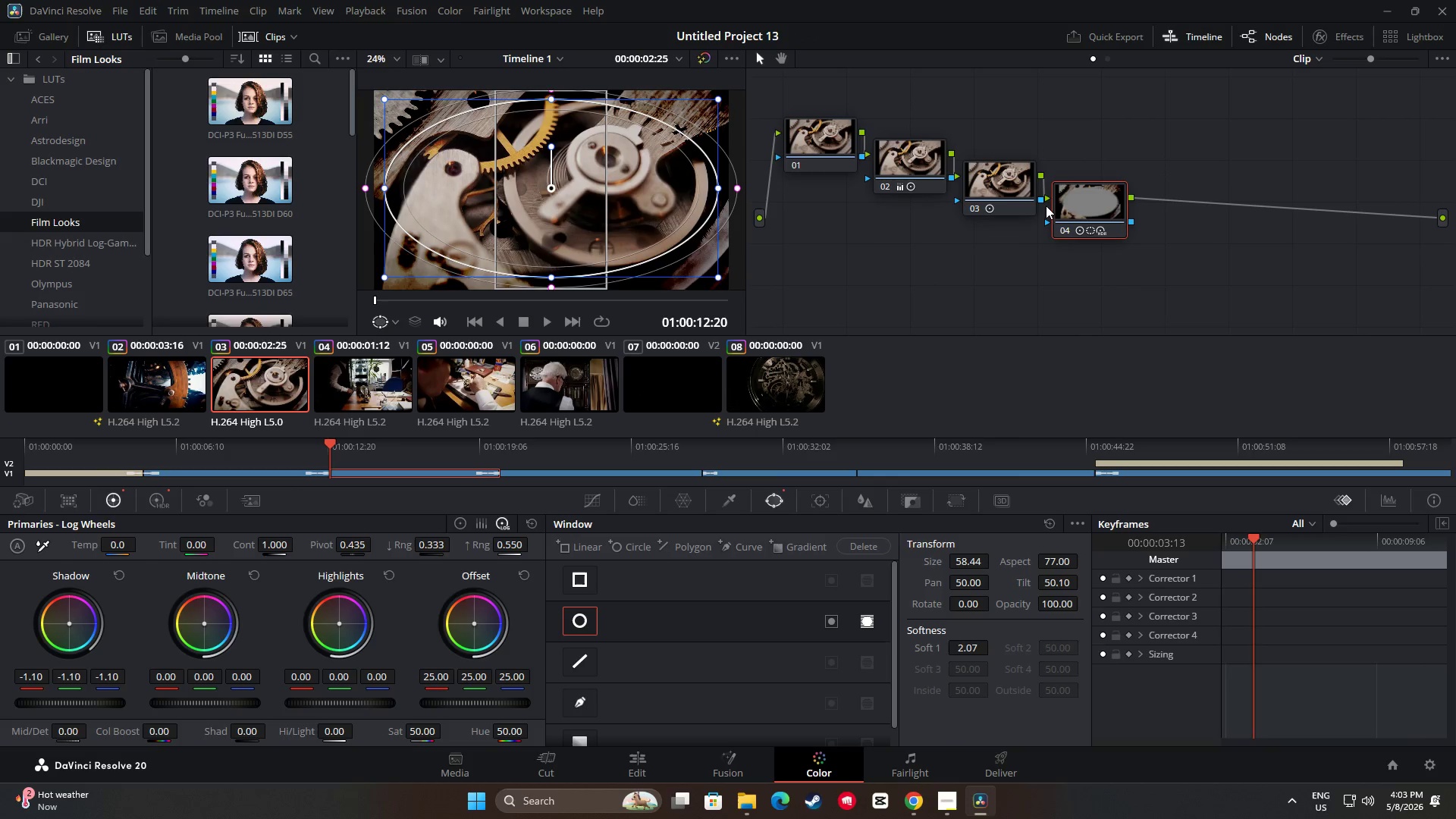 
left_click([1078, 197])
 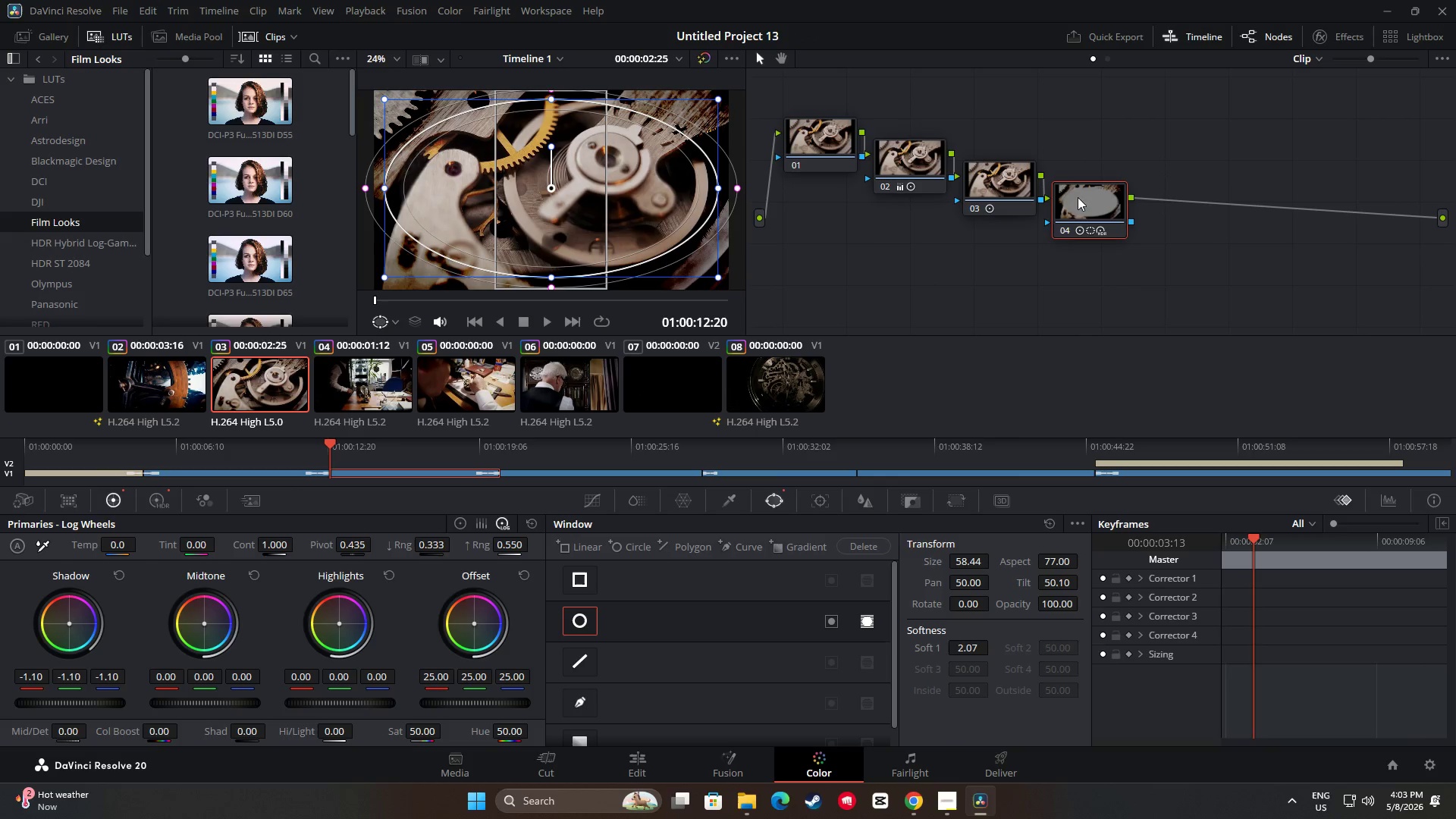 
key(Control+C)
 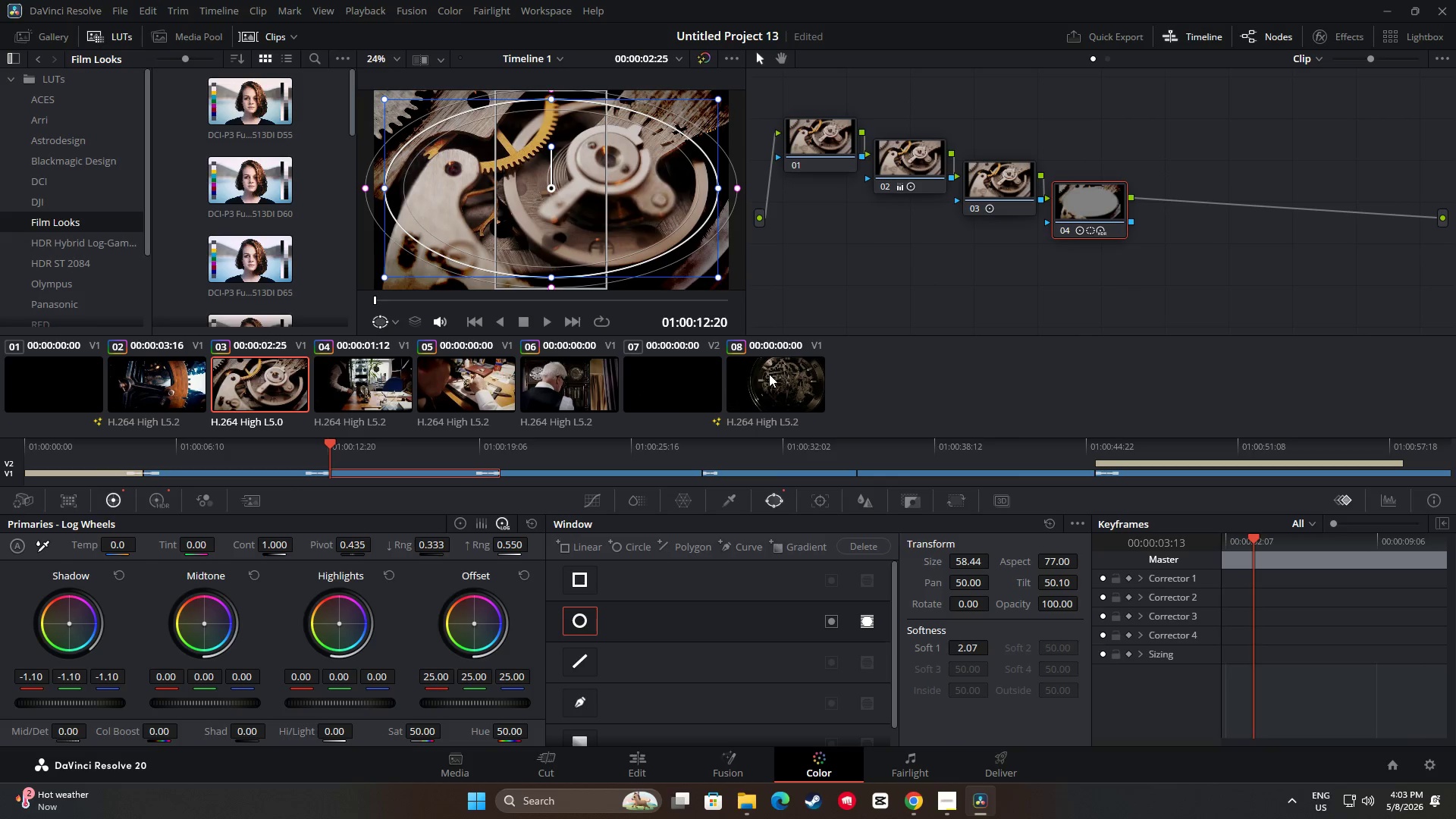 
left_click([770, 377])
 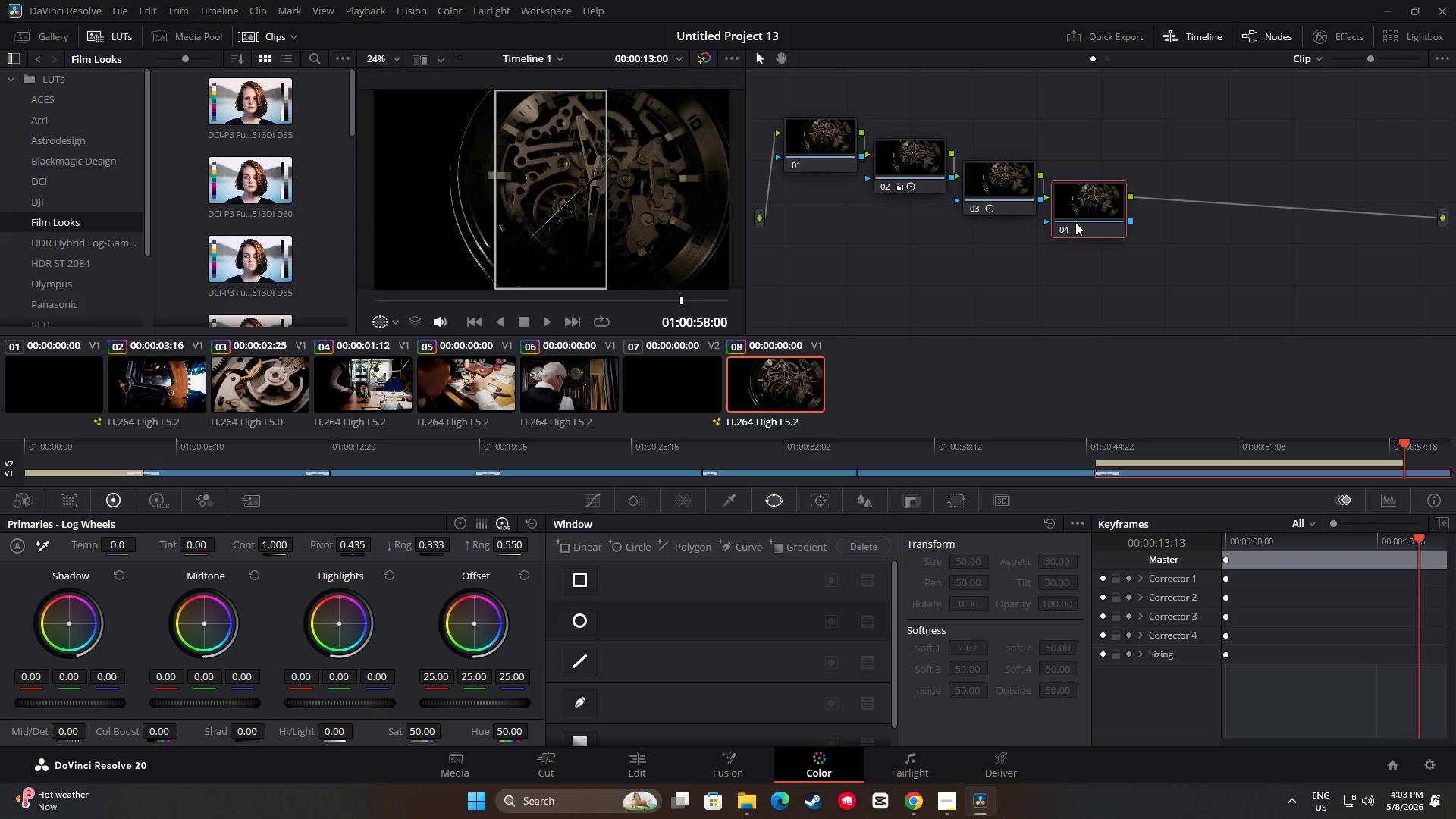 
left_click([1083, 206])
 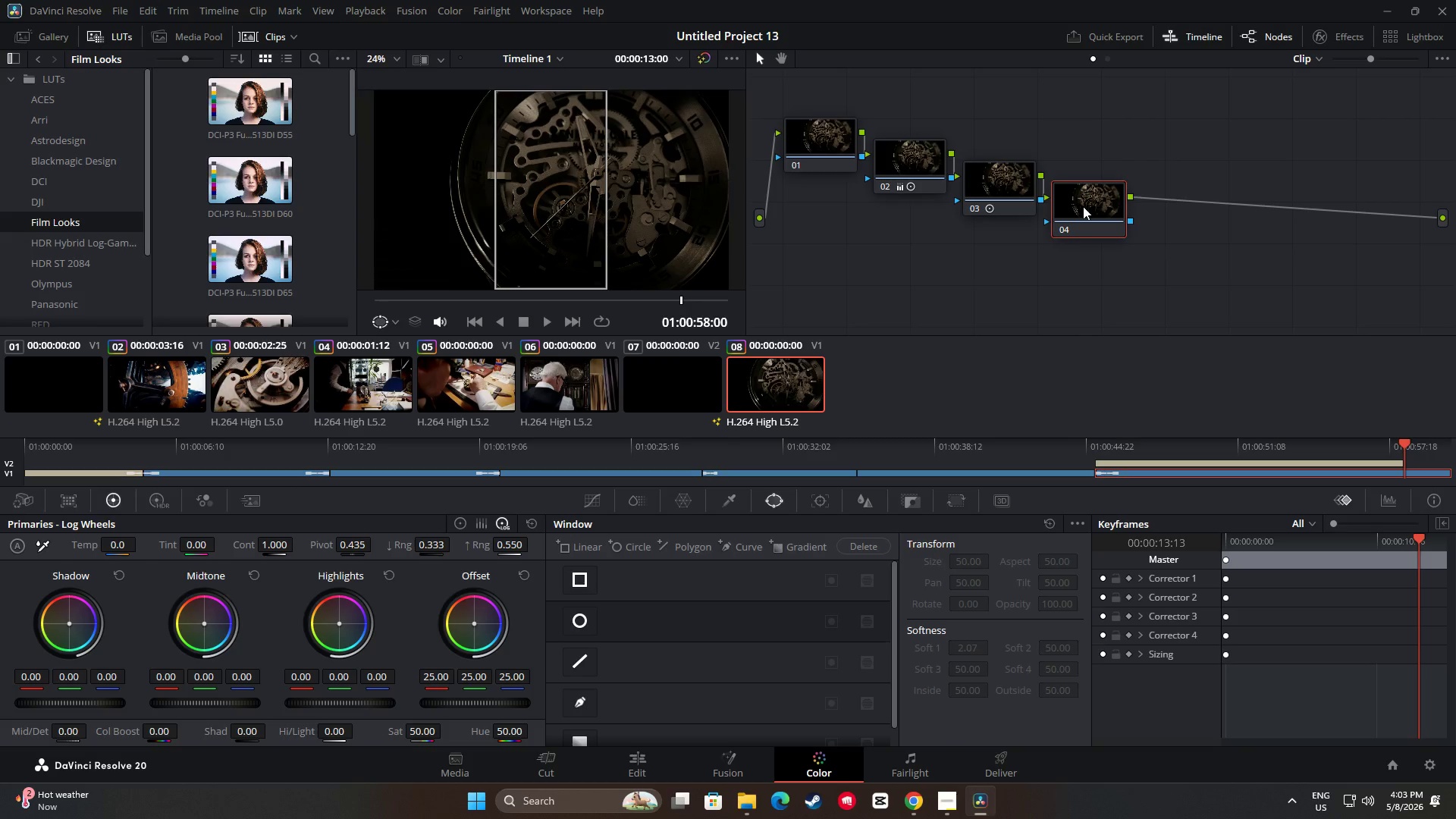 
key(Control+V)
 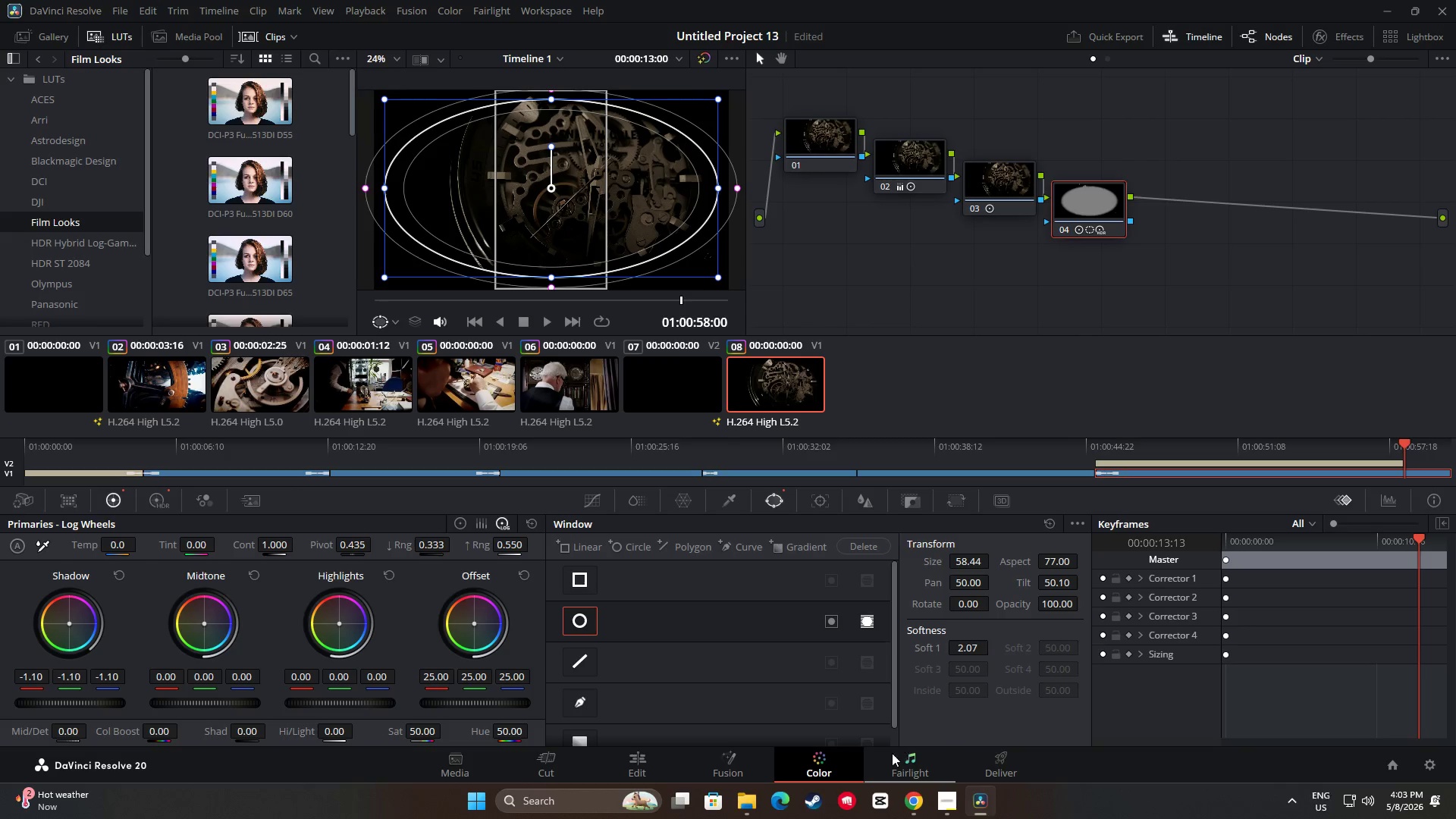 
left_click_drag(start_coordinate=[740, 770], to_coordinate=[647, 767])
 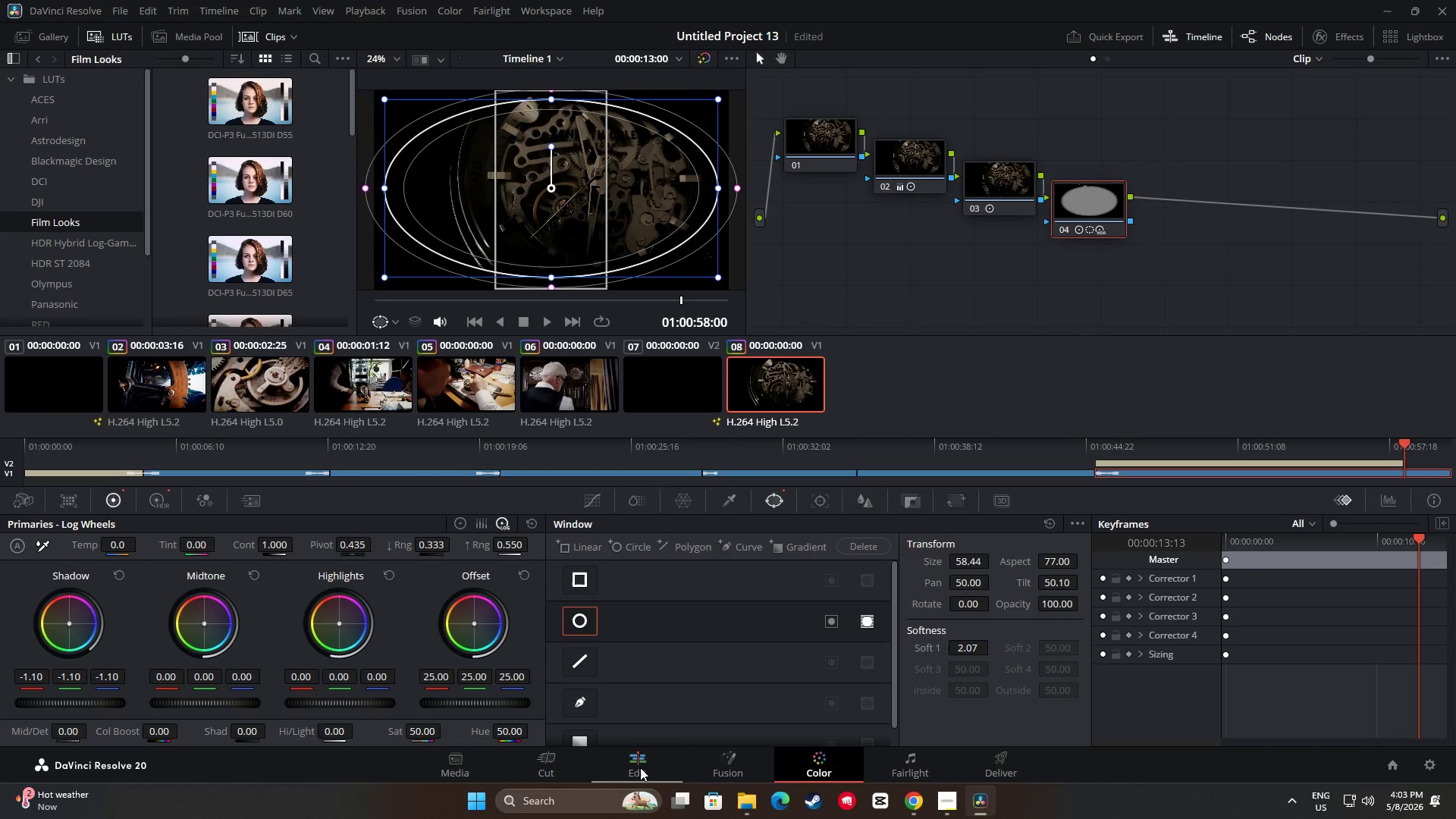 
left_click([640, 767])
 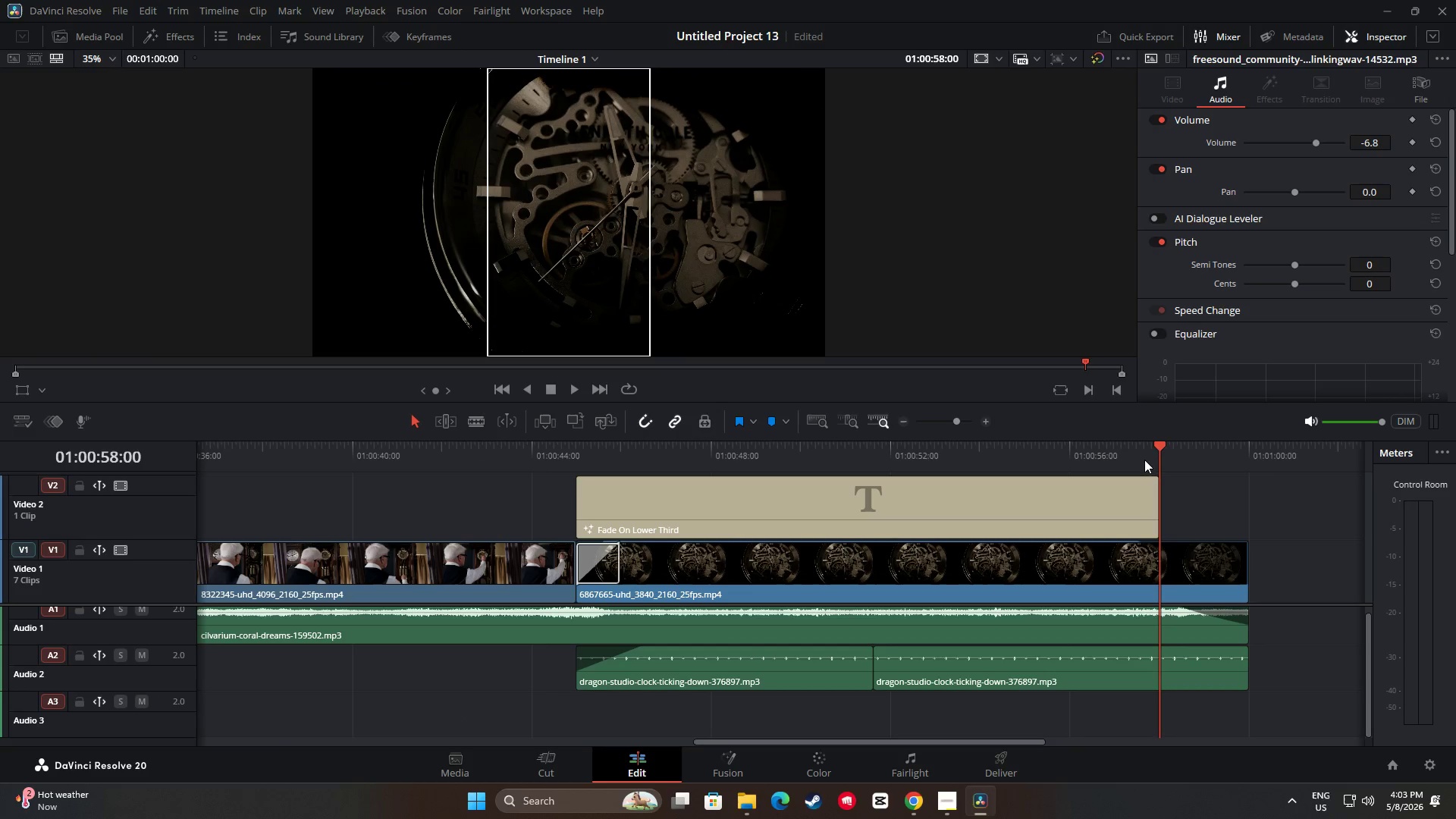 
left_click_drag(start_coordinate=[1156, 445], to_coordinate=[537, 473])
 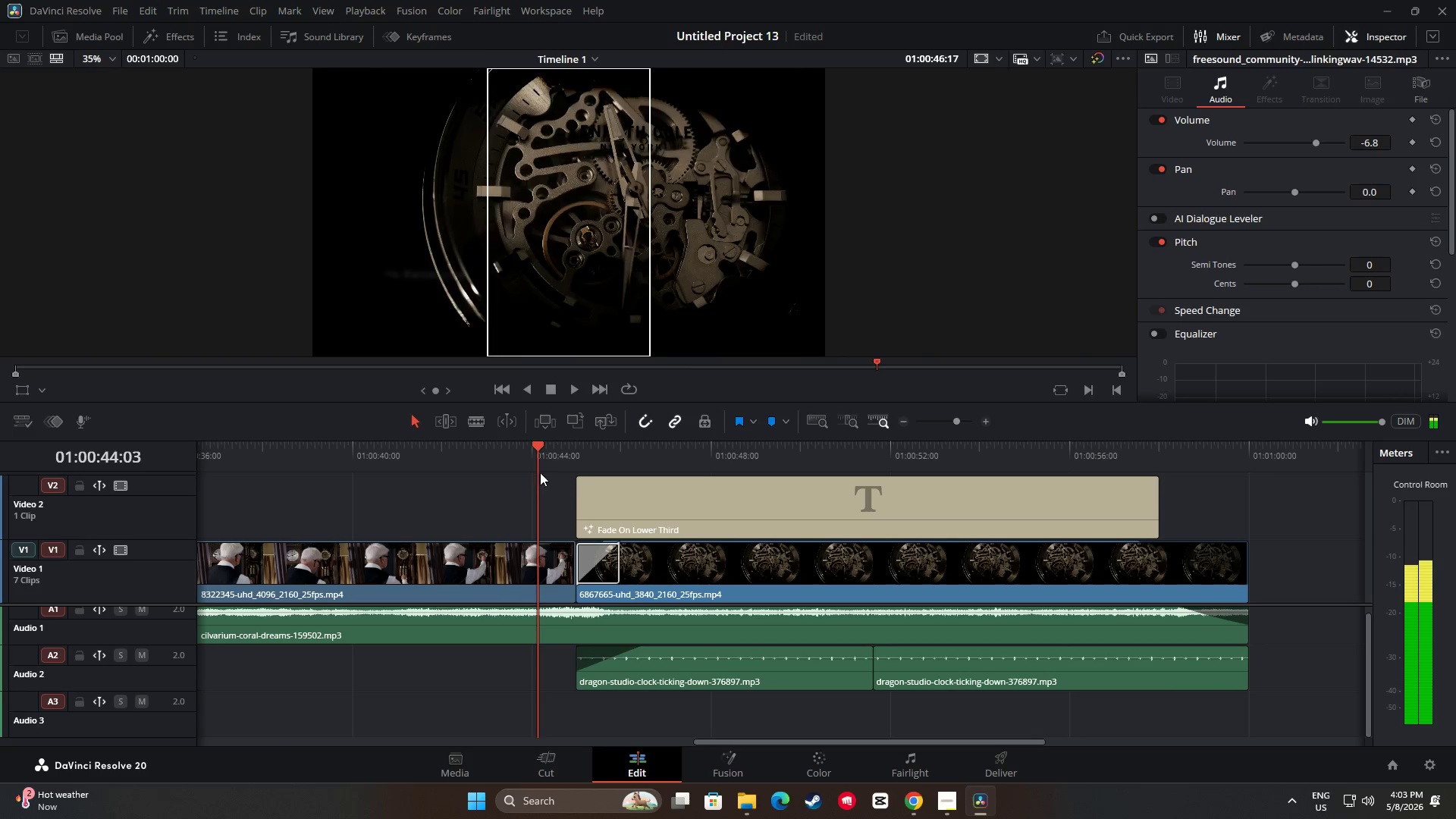 
key(Space)
 